 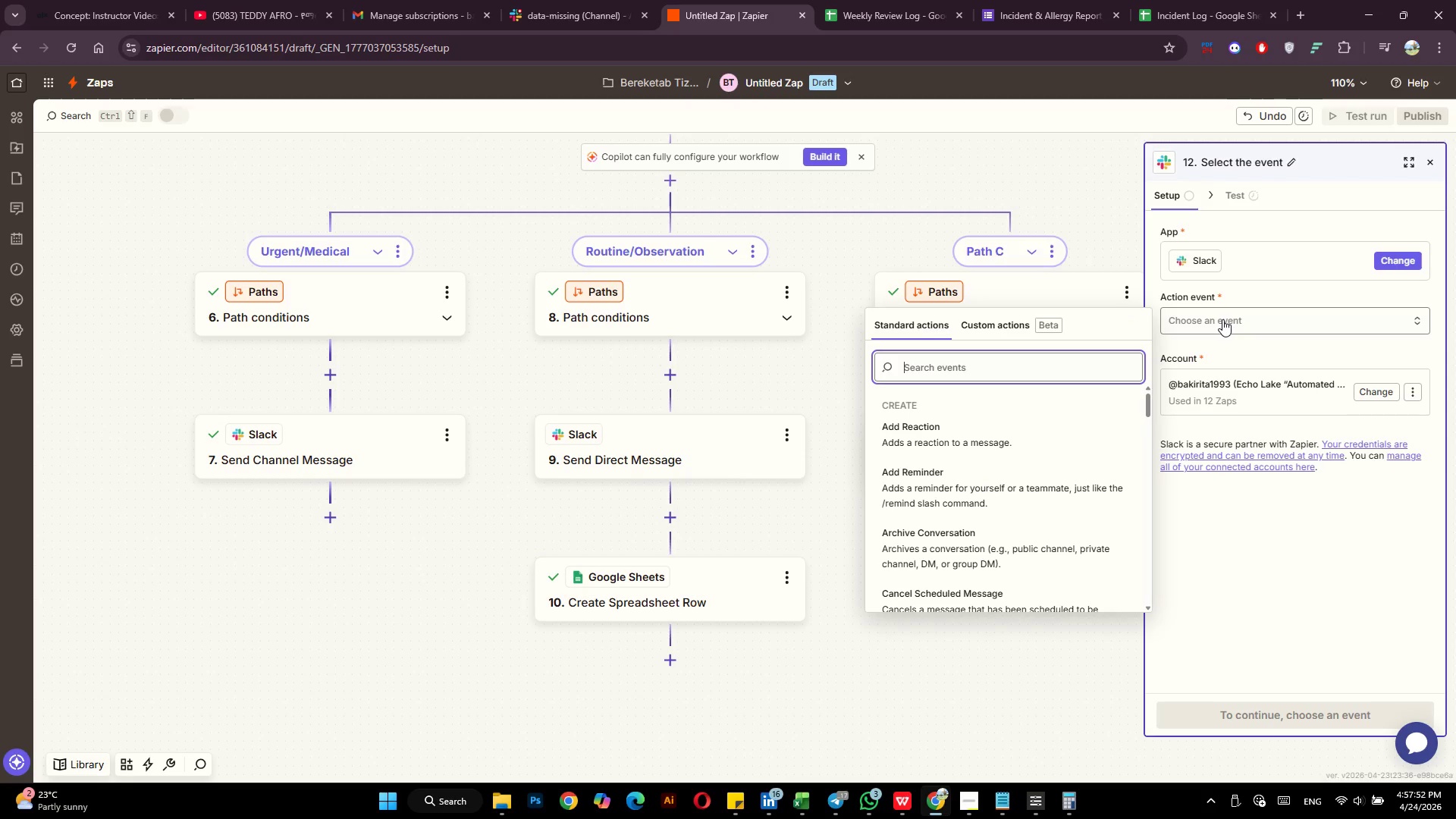 
scroll: coordinate [1031, 482], scroll_direction: down, amount: 5.0
 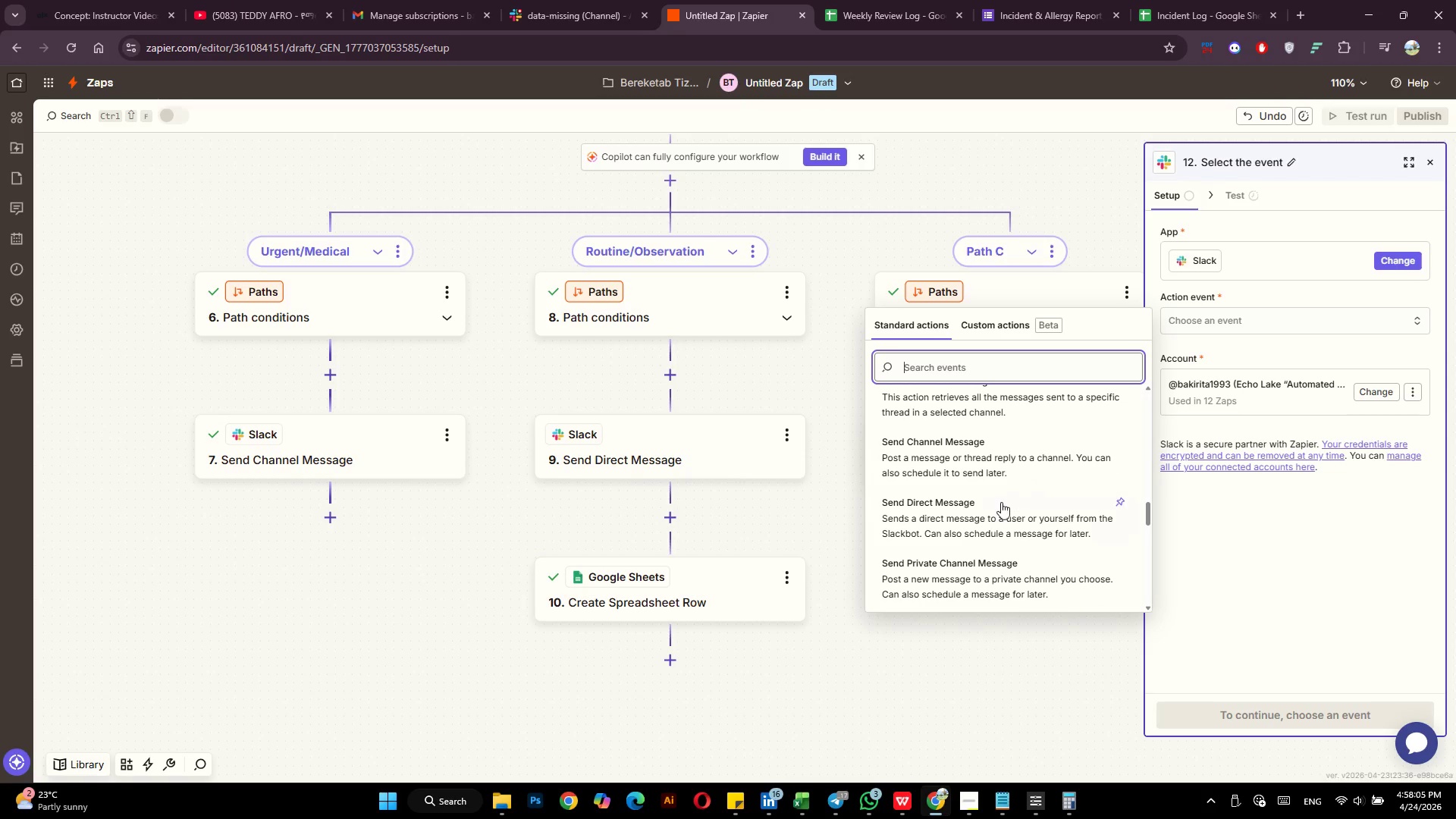 
left_click([1026, 463])
 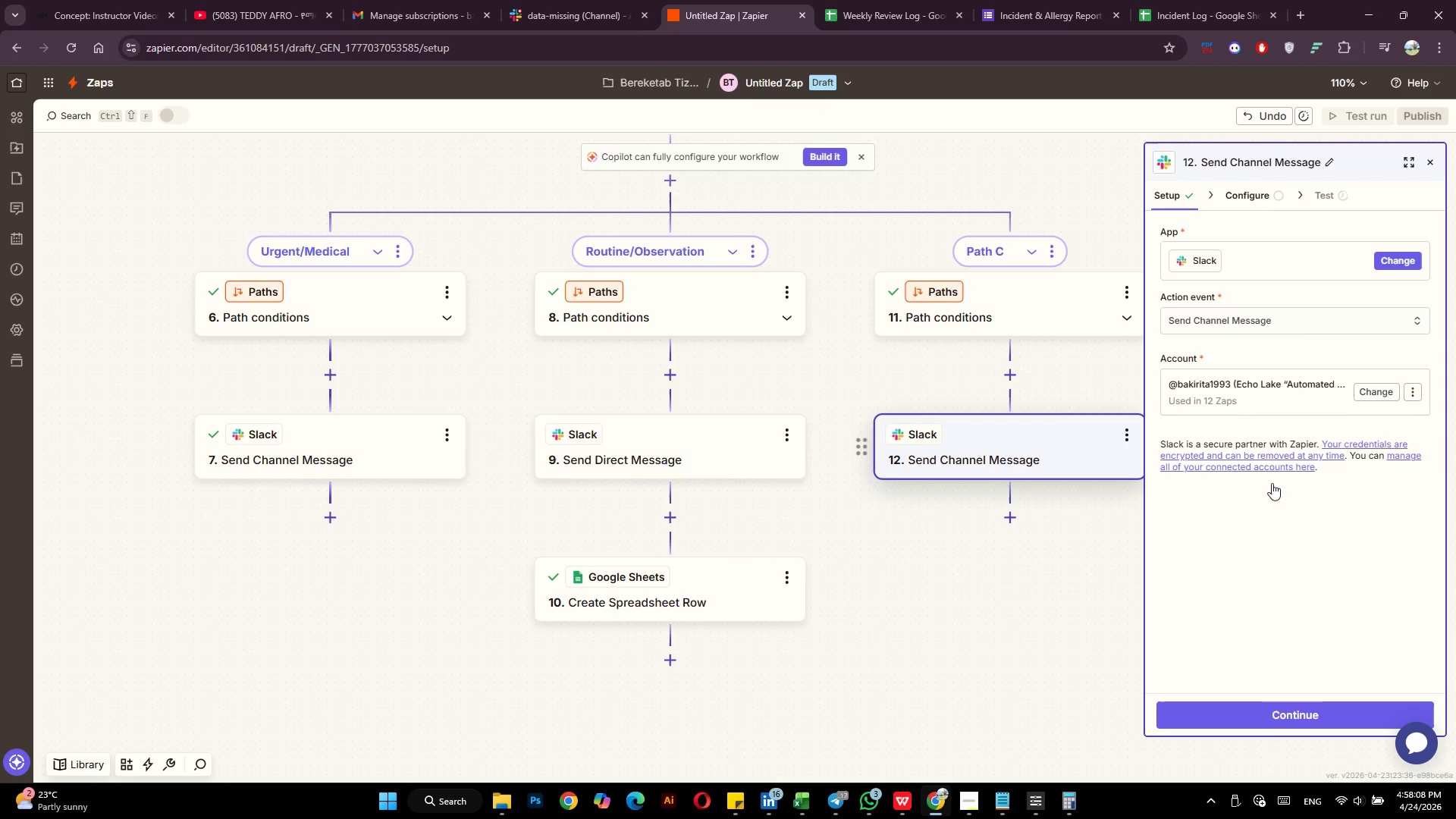 
left_click([1320, 711])
 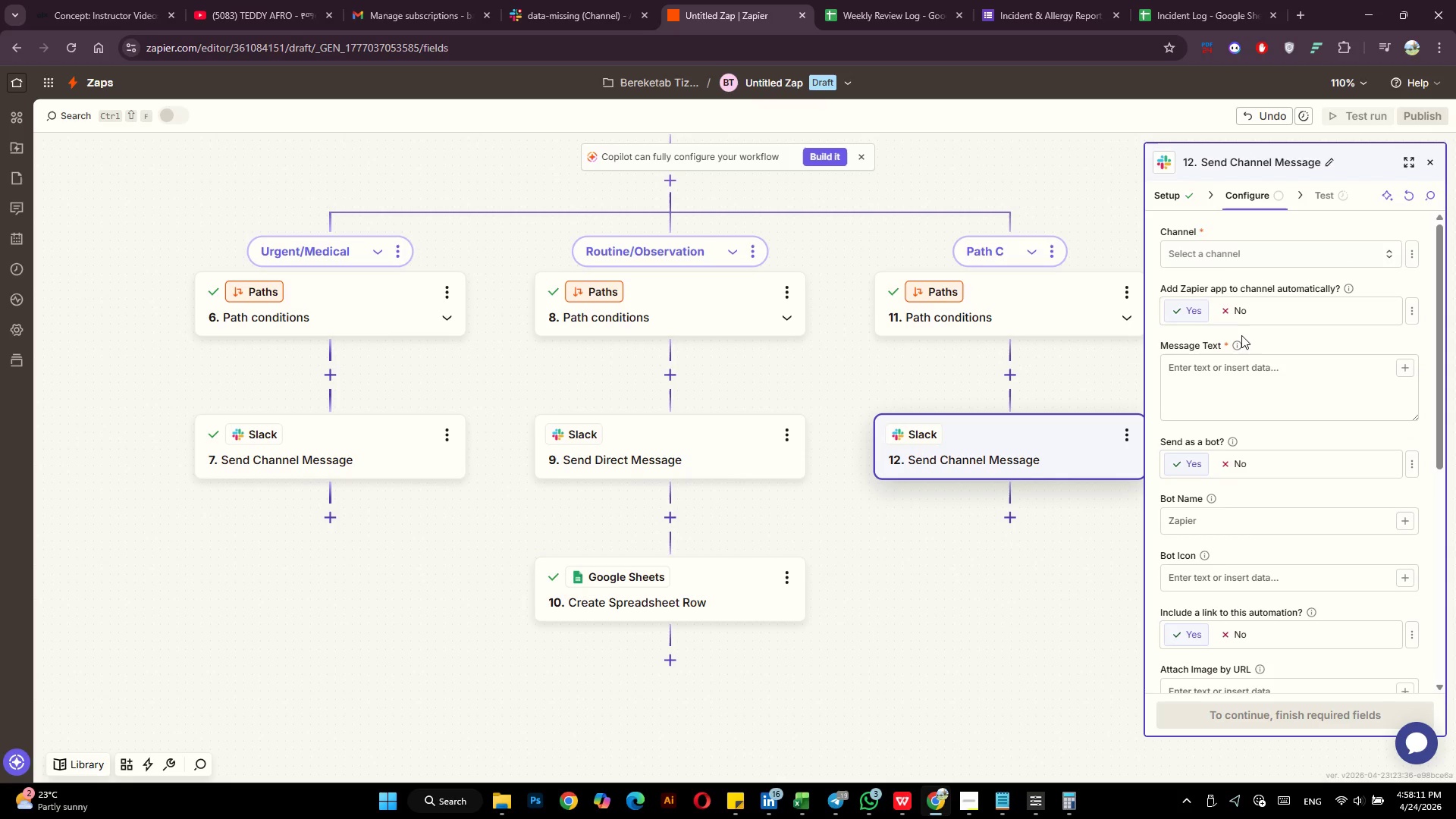 
left_click([1220, 256])
 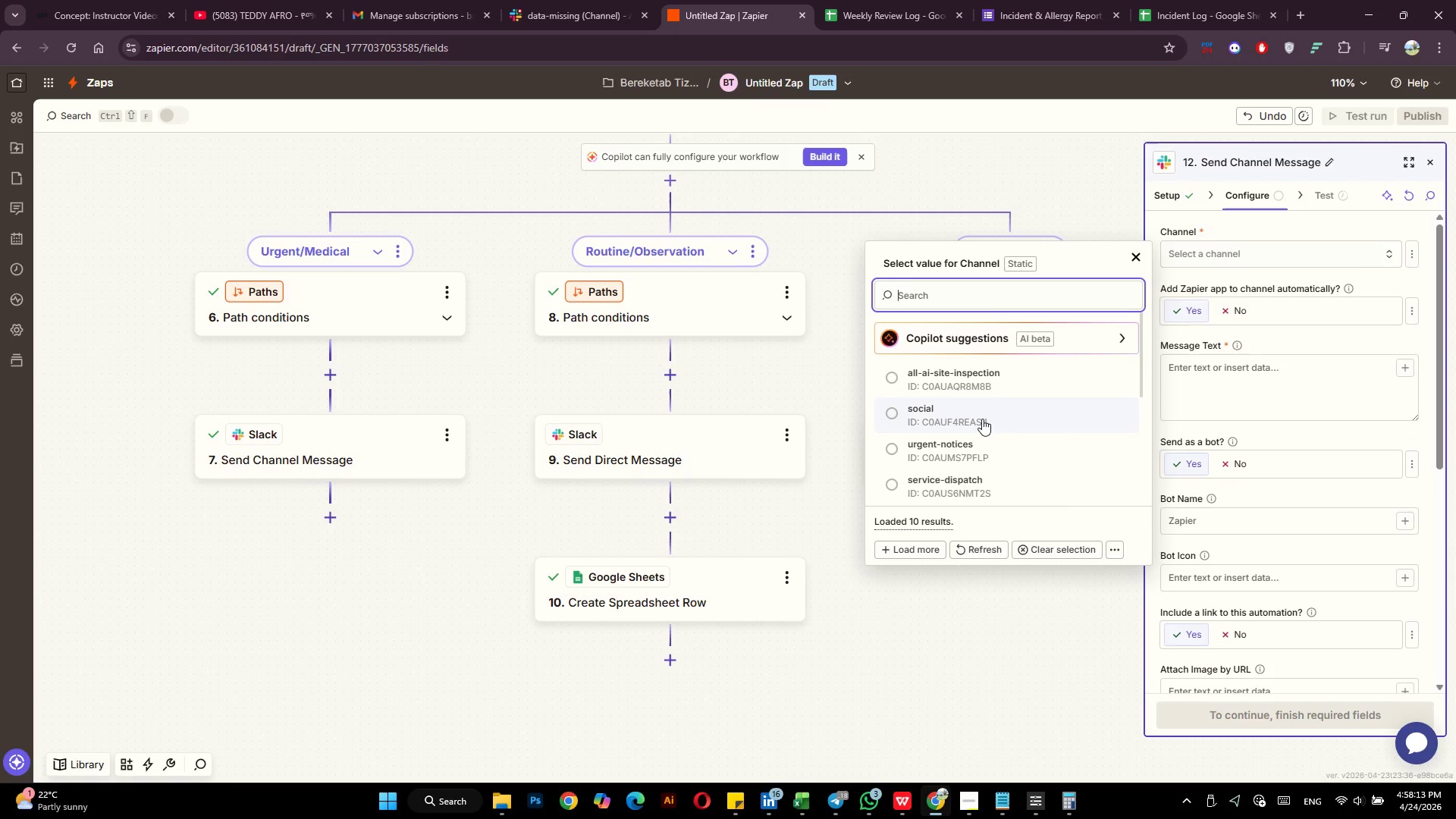 
scroll: coordinate [982, 419], scroll_direction: down, amount: 2.0
 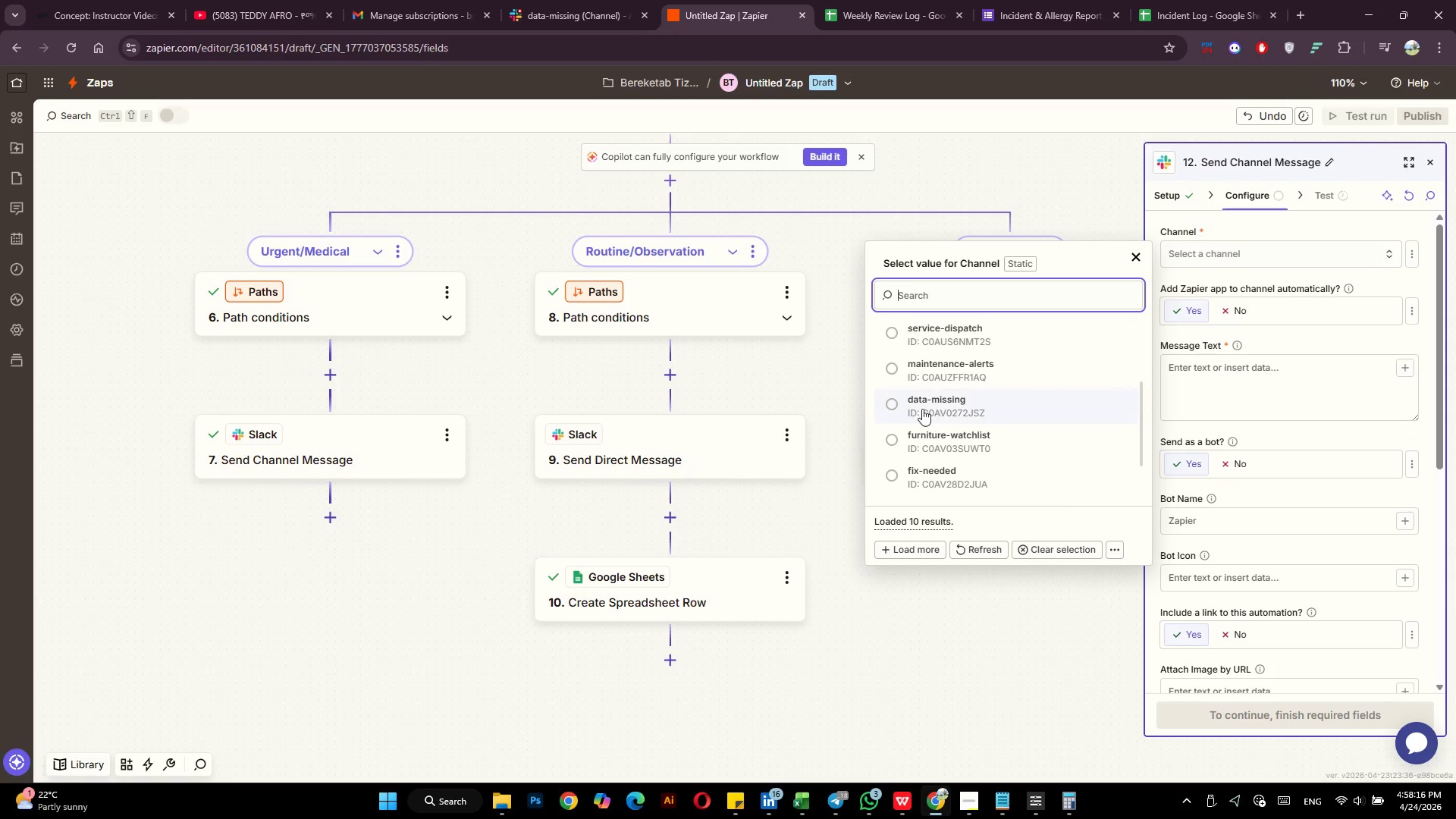 
left_click([955, 406])
 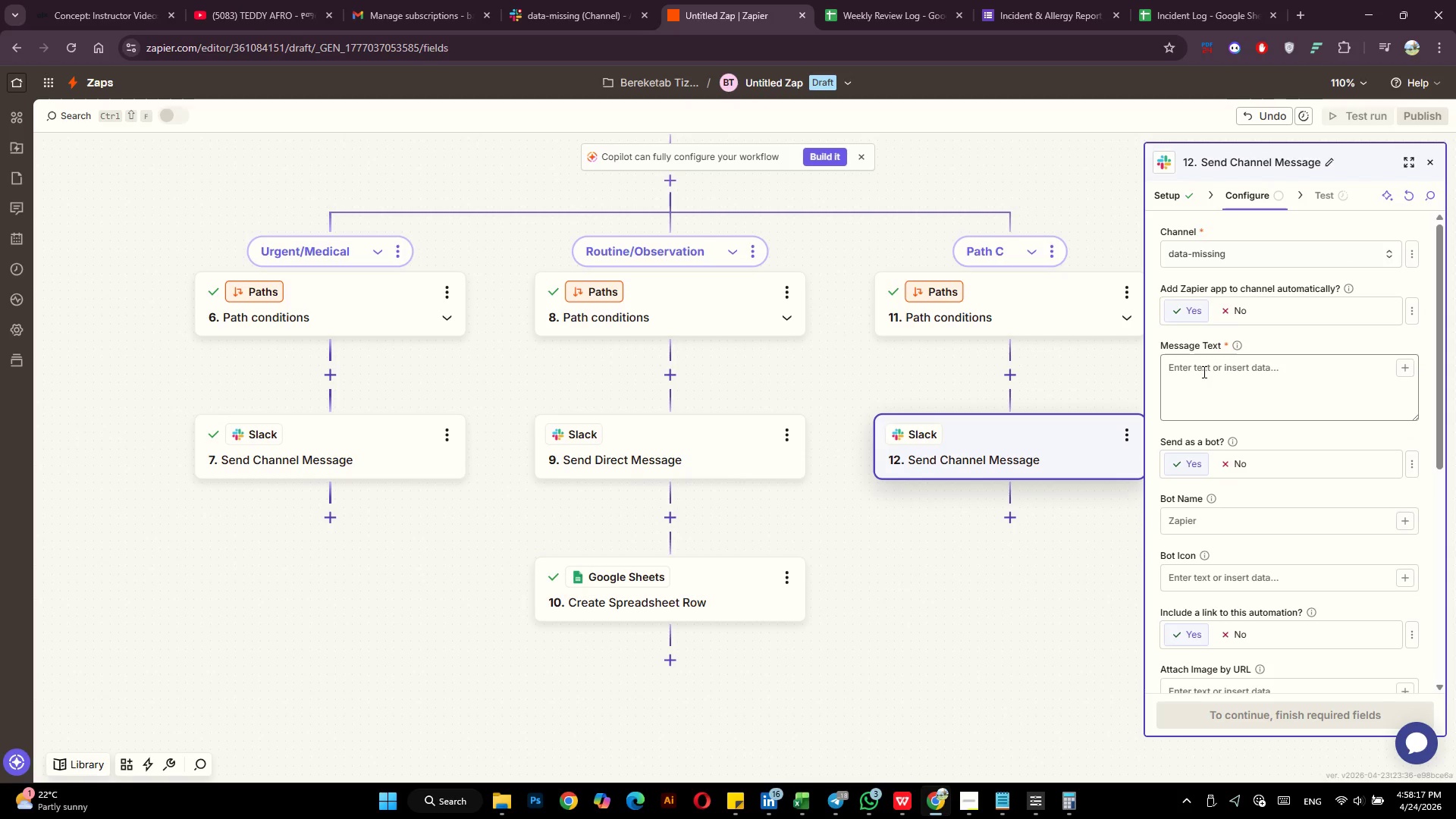 
left_click([1203, 372])
 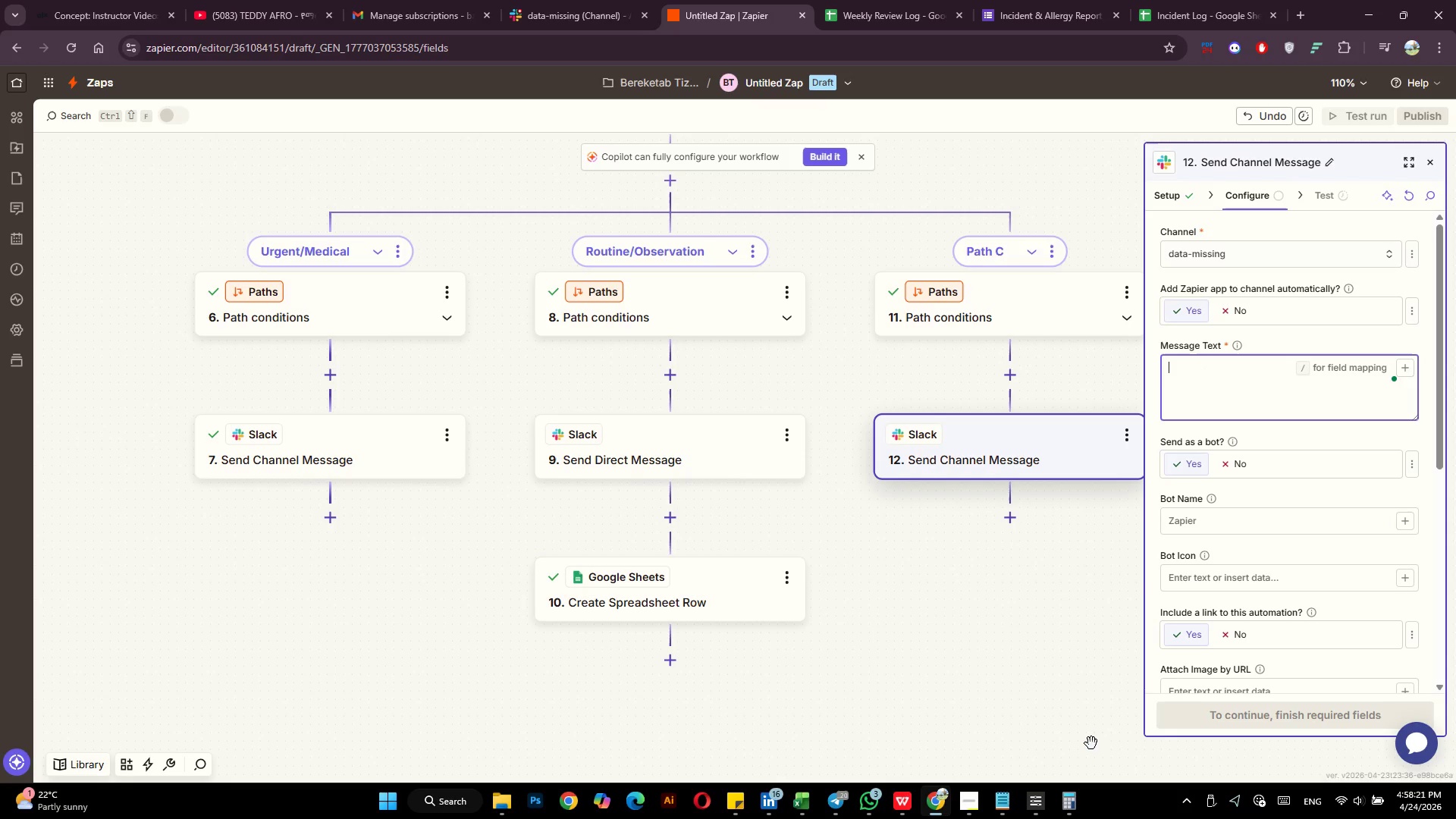 
left_click([1006, 807])
 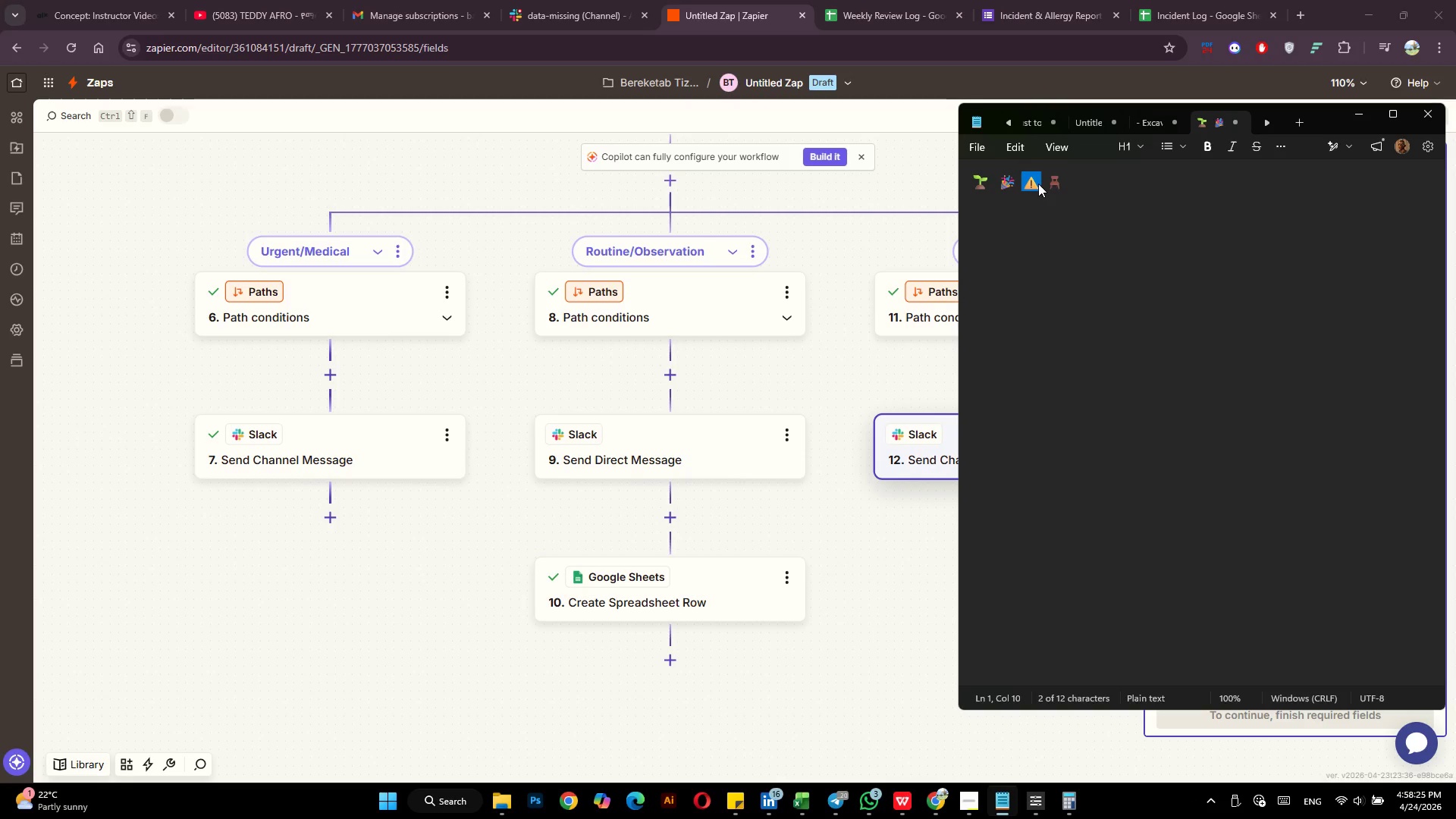 
key(Control+C)
 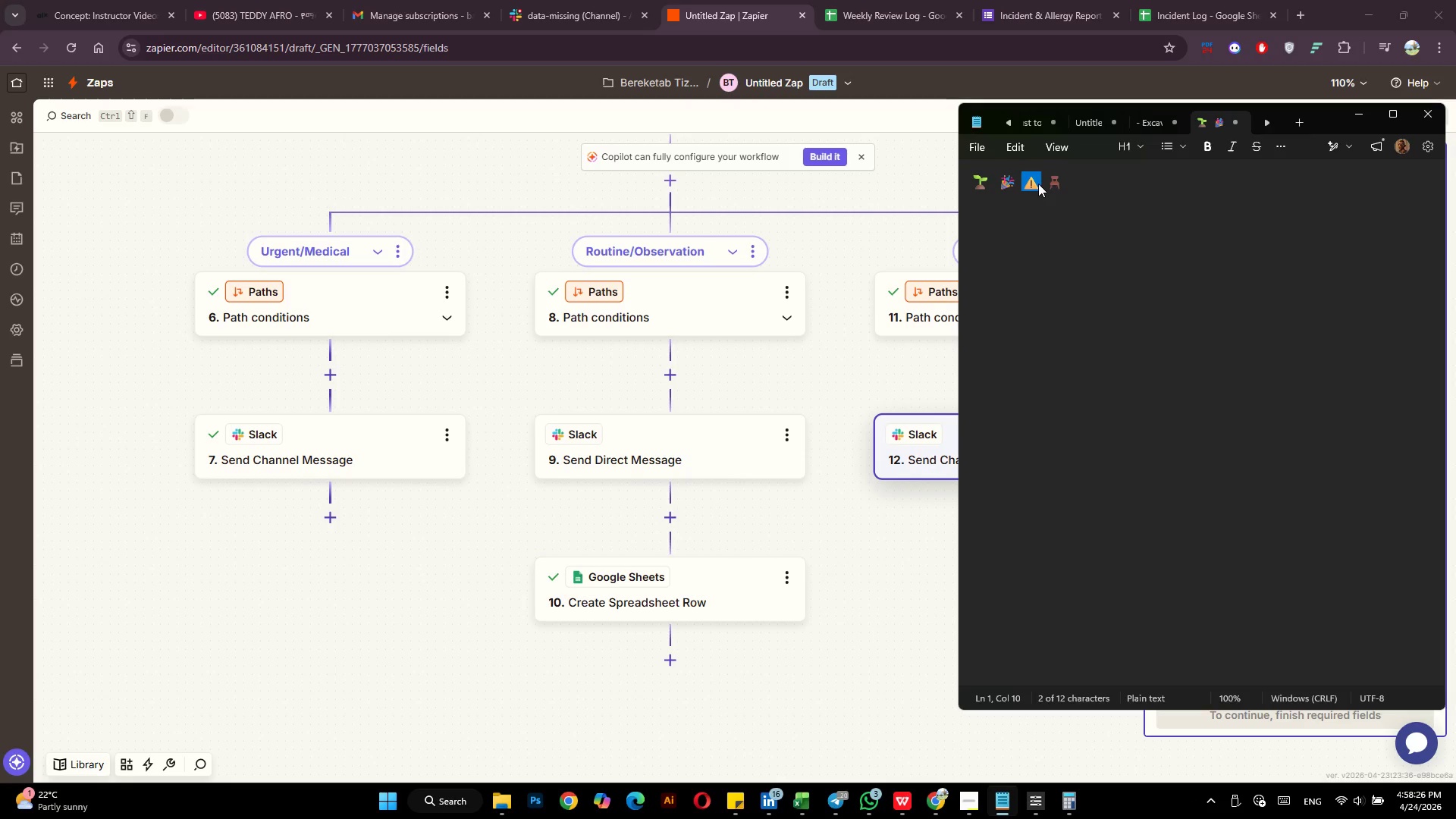 
key(Alt+AltLeft)
 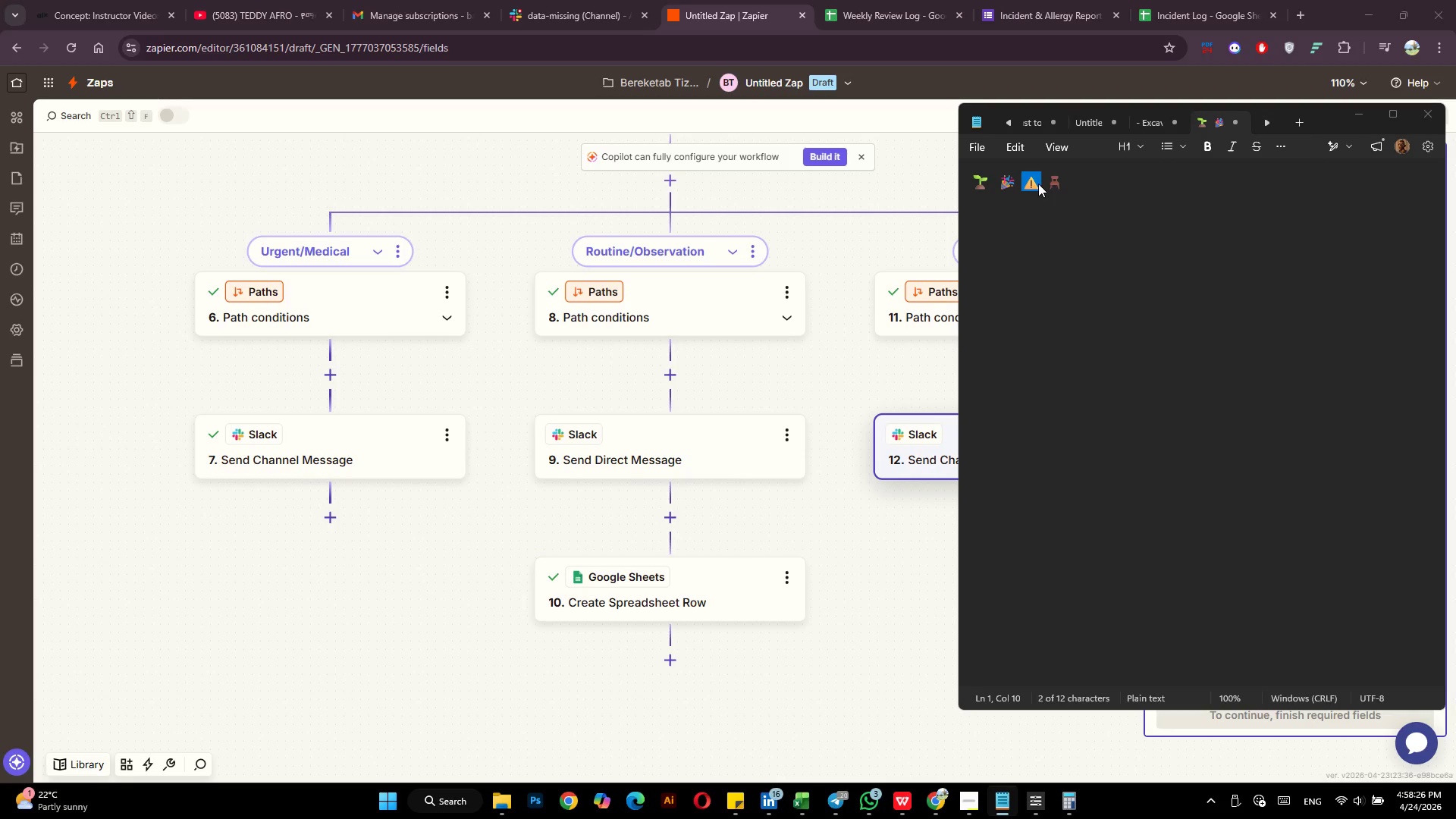 
key(Alt+Tab)
 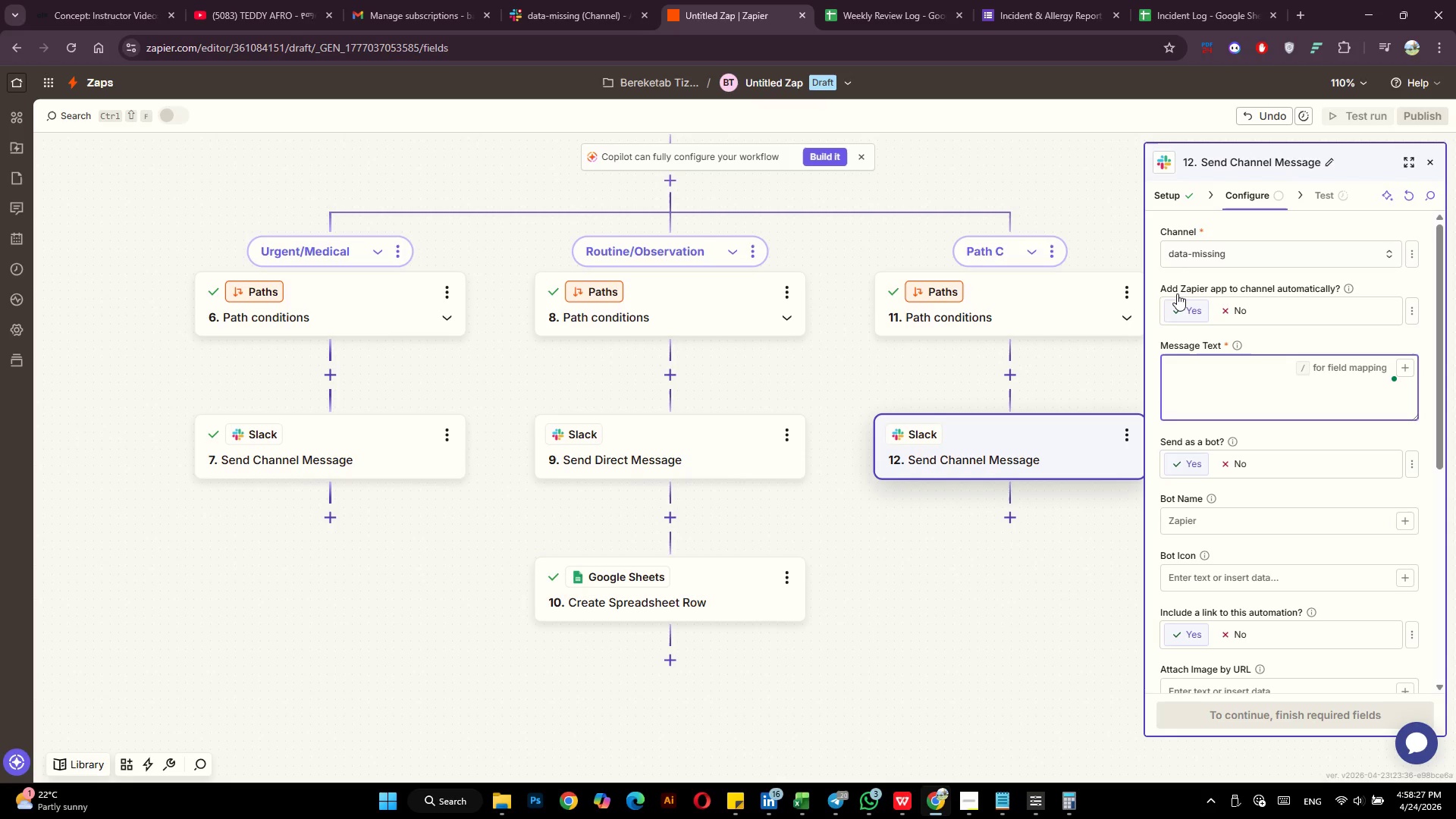 
key(Control+V)
 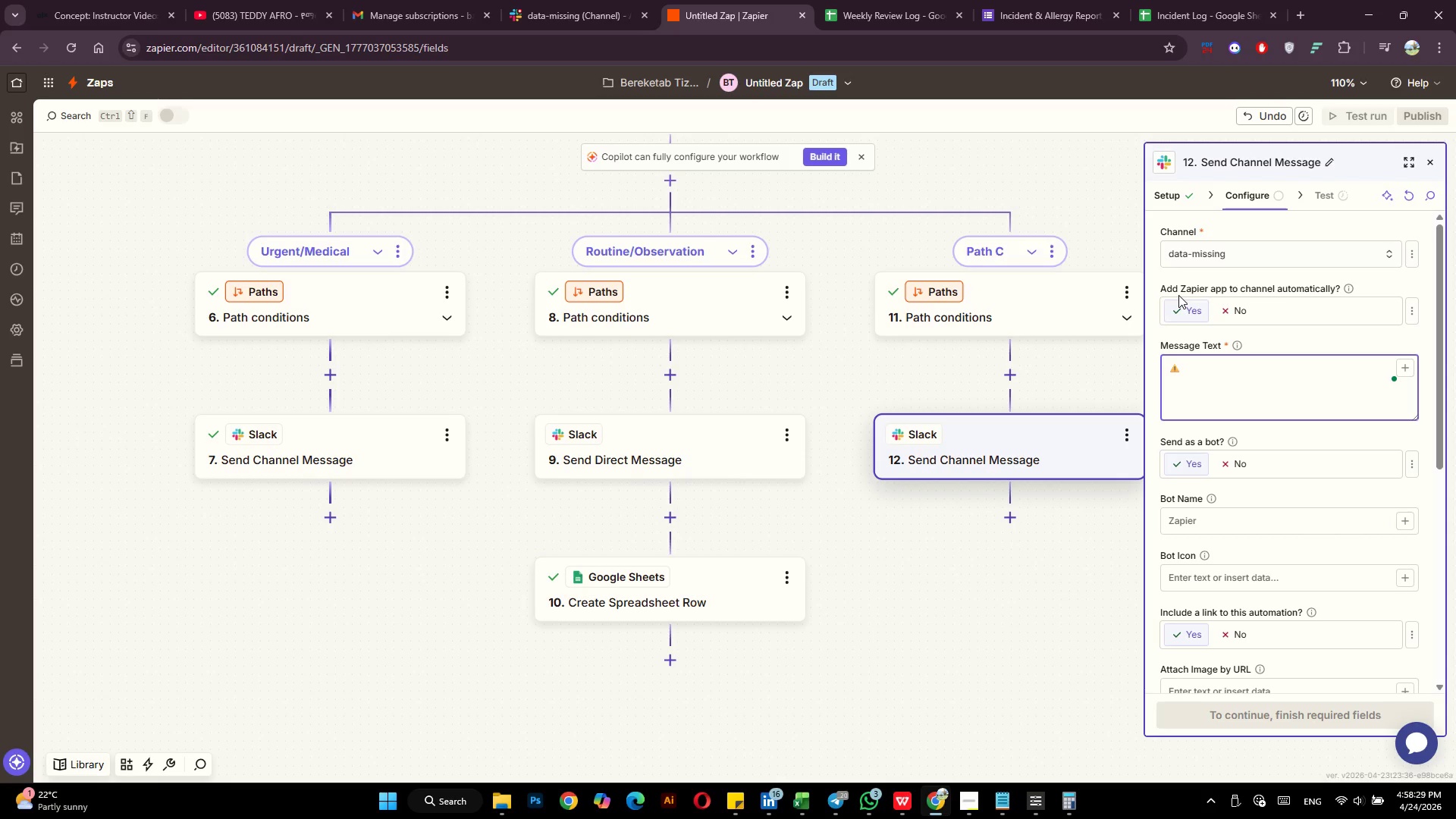 
type( *Data Fix Needed* )
 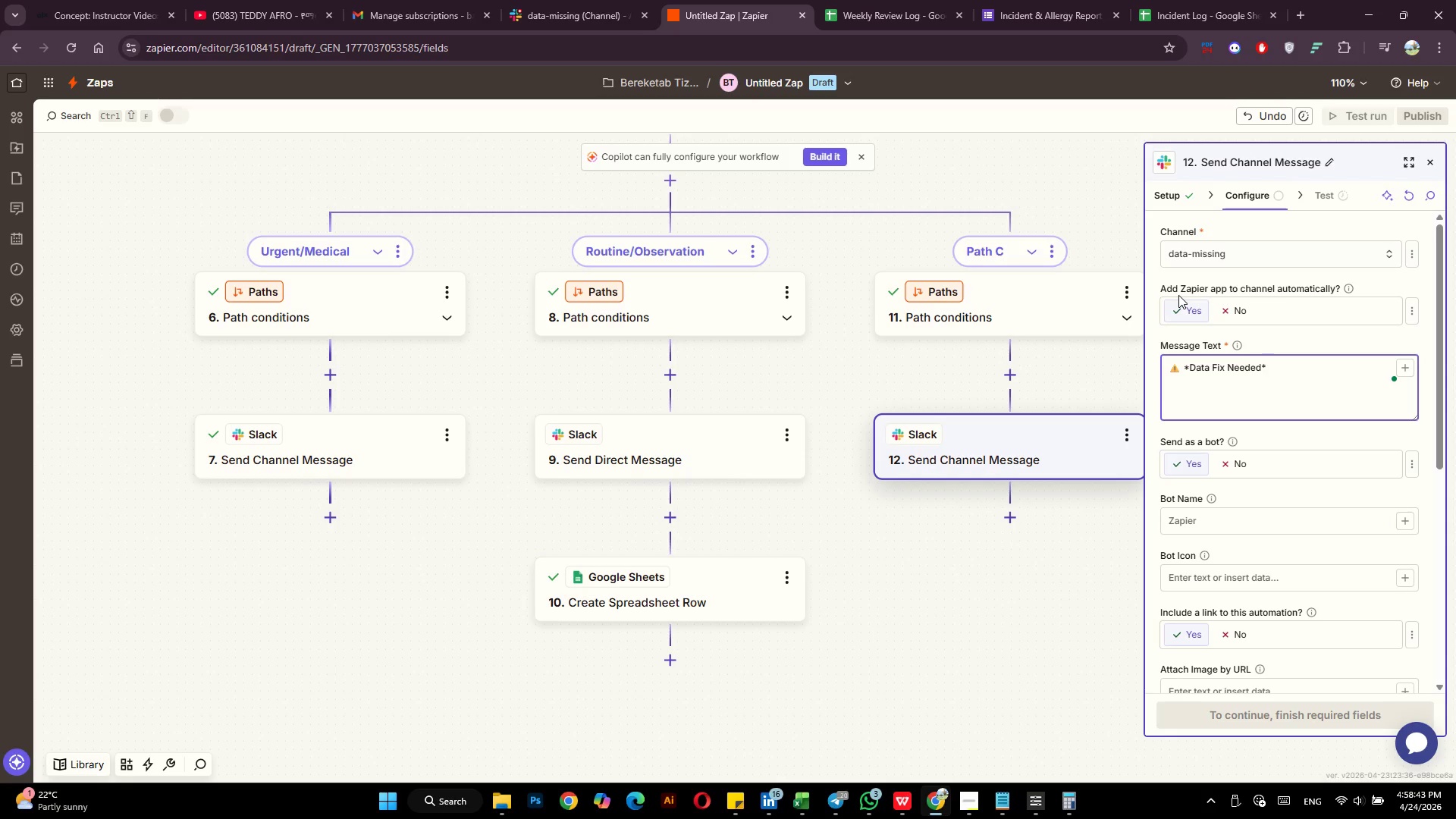 
key(Control+V)
 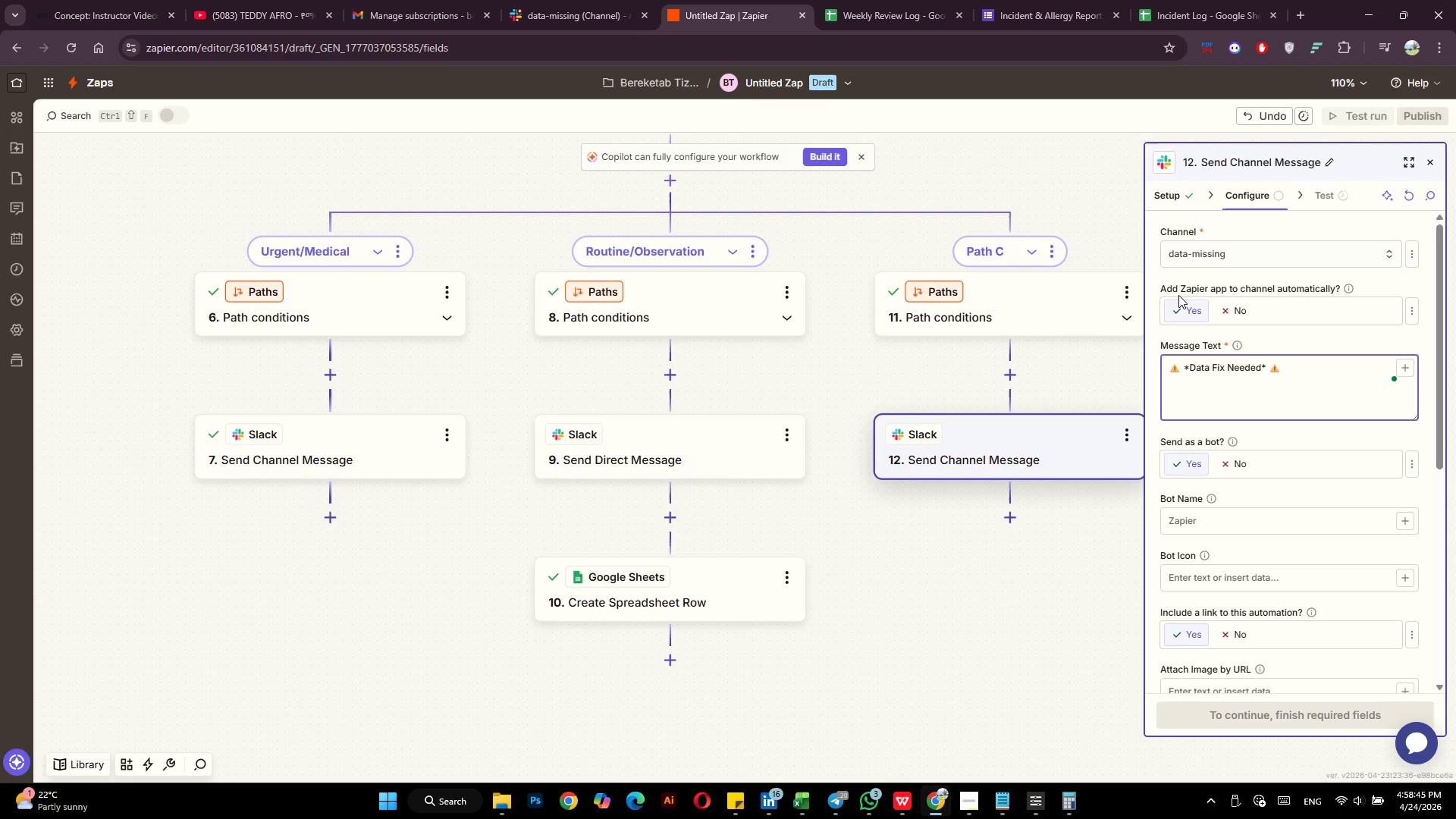 
key(Enter)
 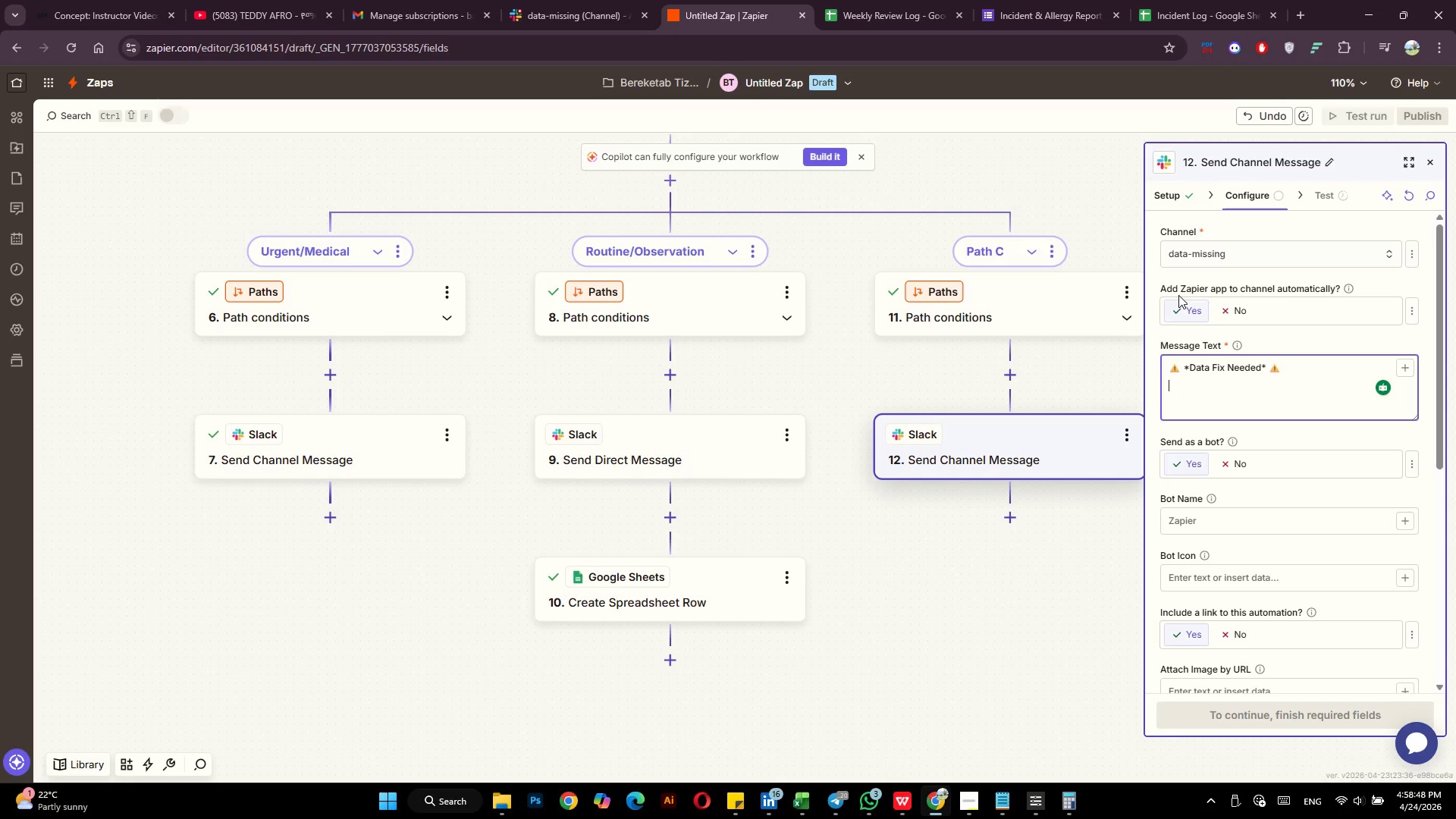 
type(A submission was received)
 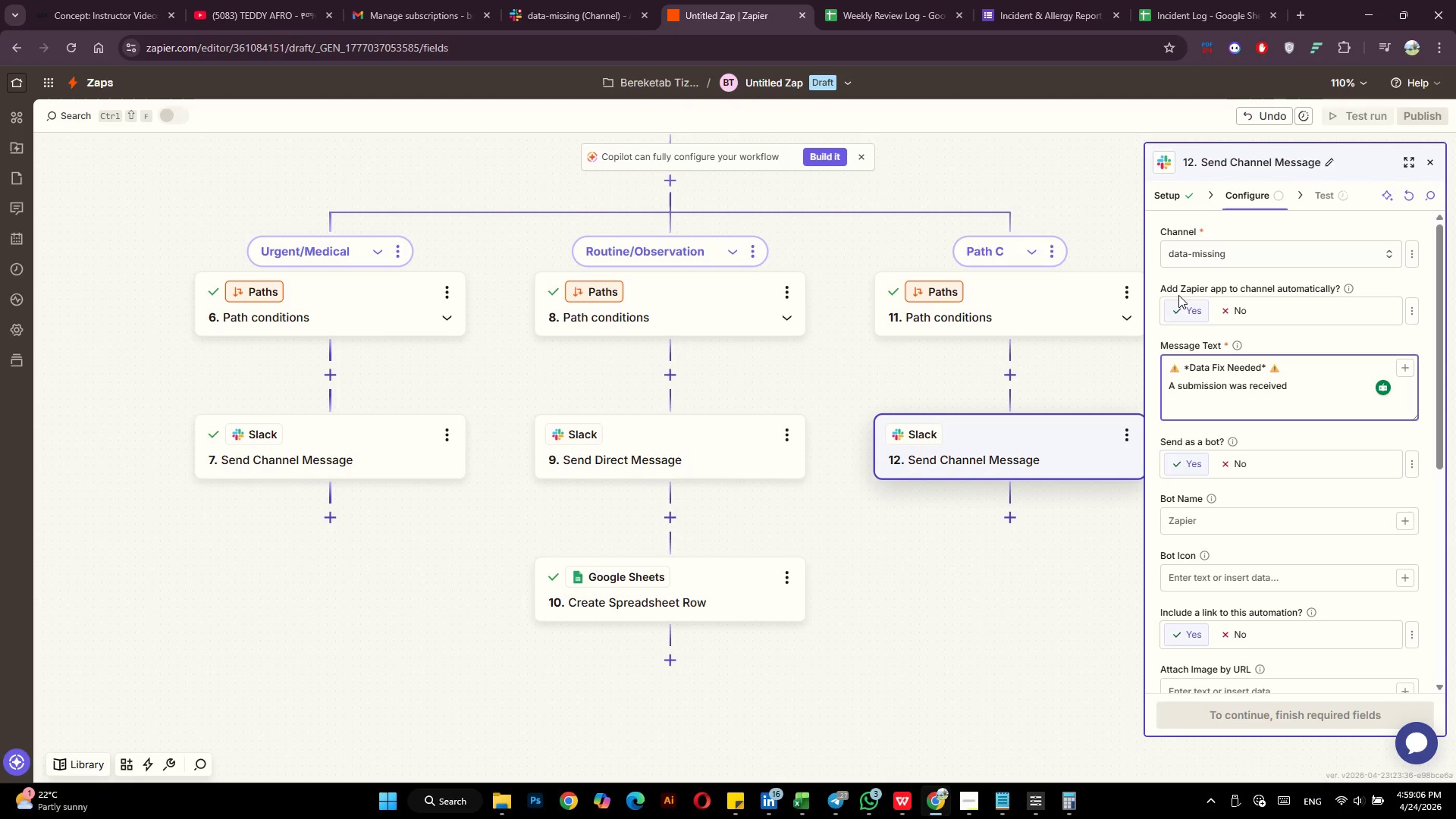 
type( with missing)
 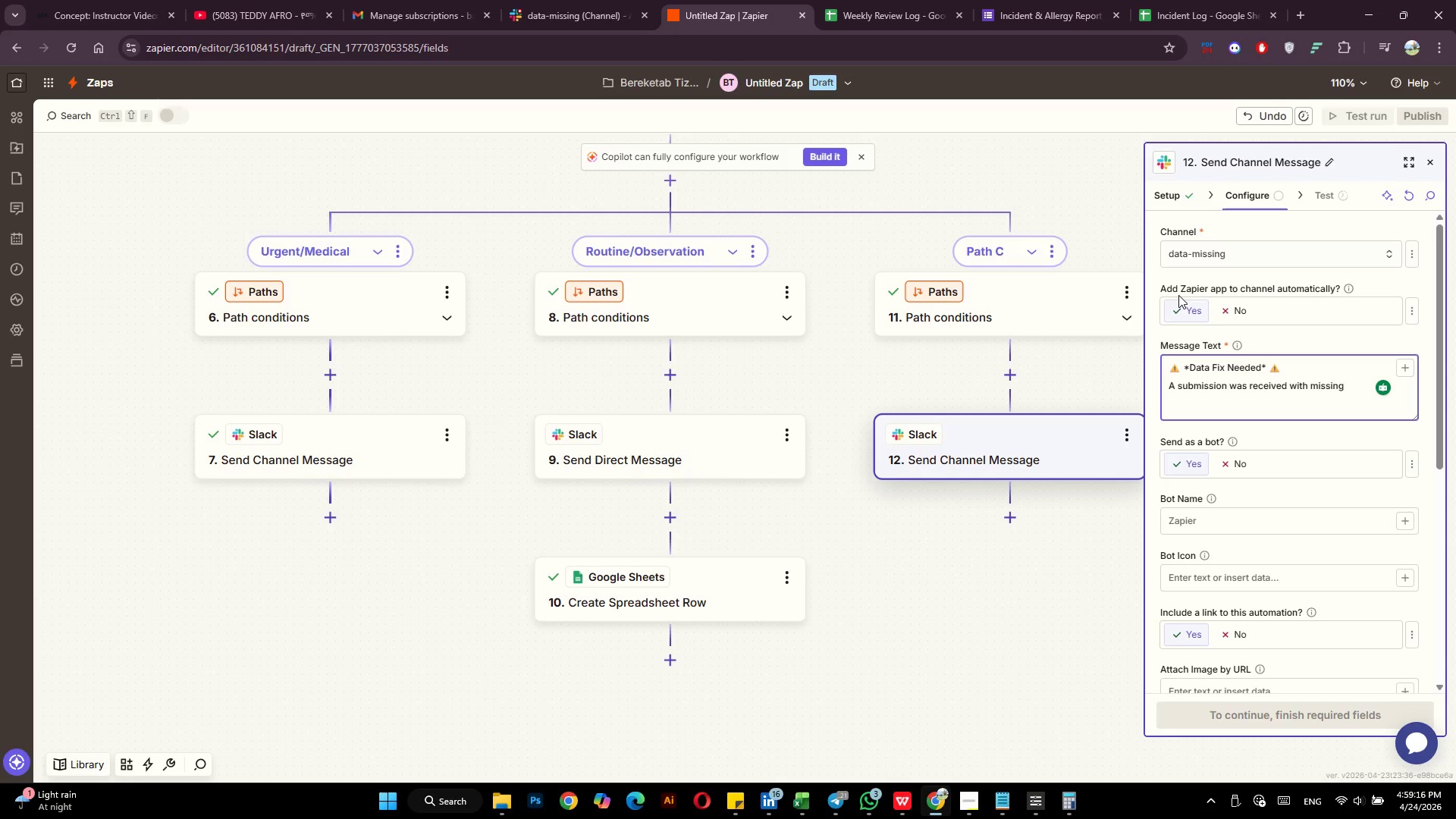 
type( or invalid filds.)
 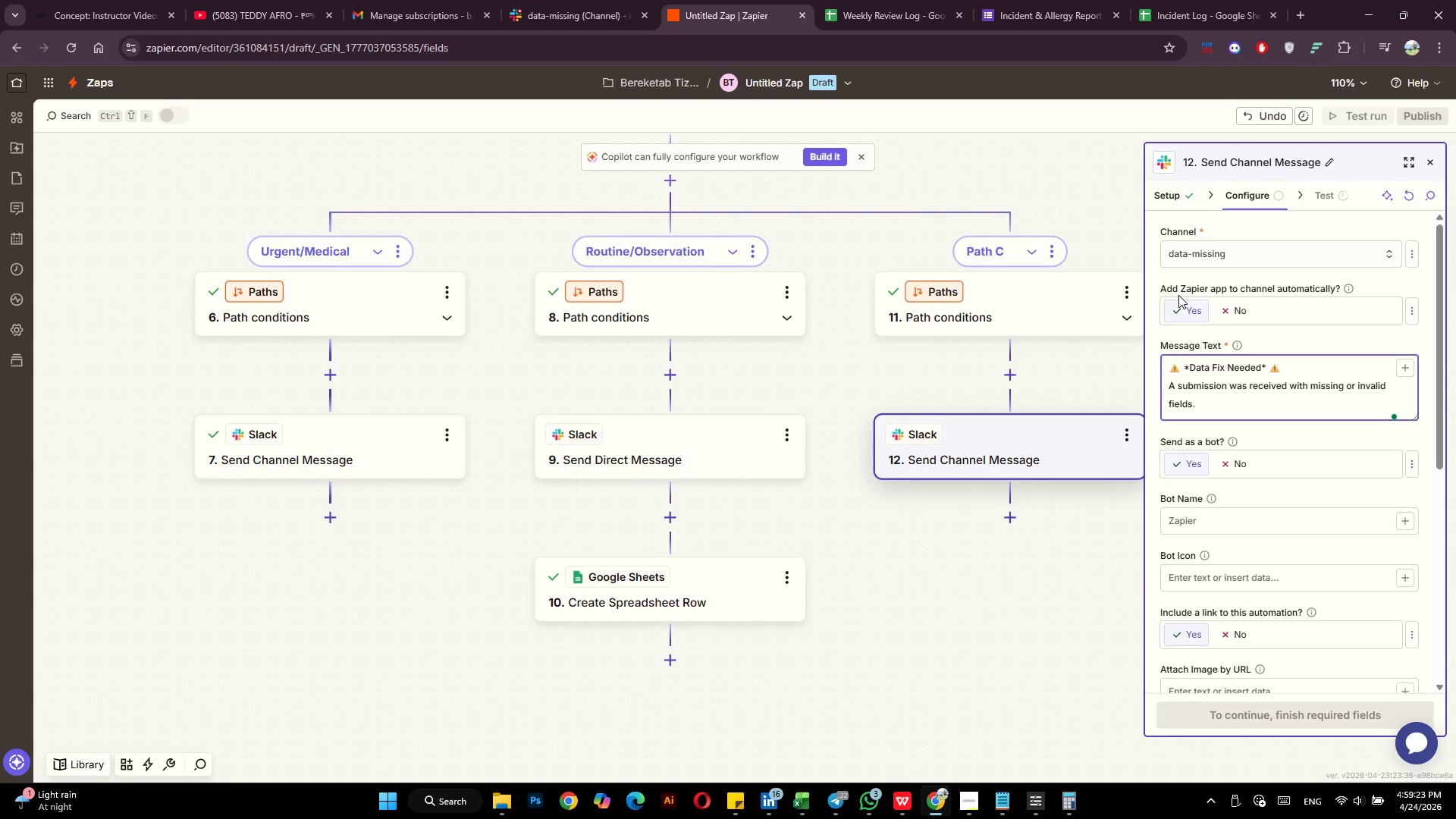 
hold_key(key=E, duration=15.31)
 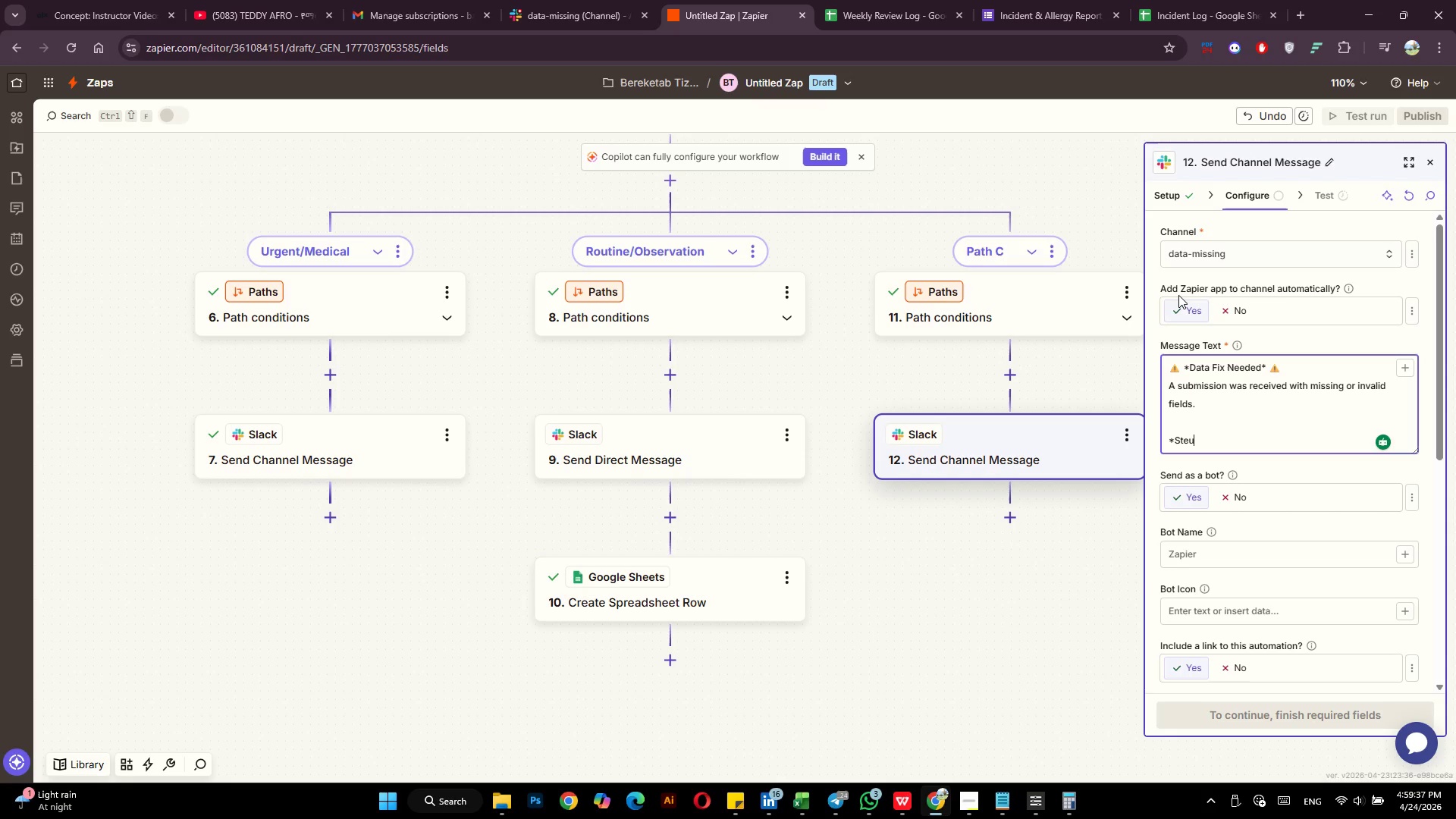 
key(Enter)
 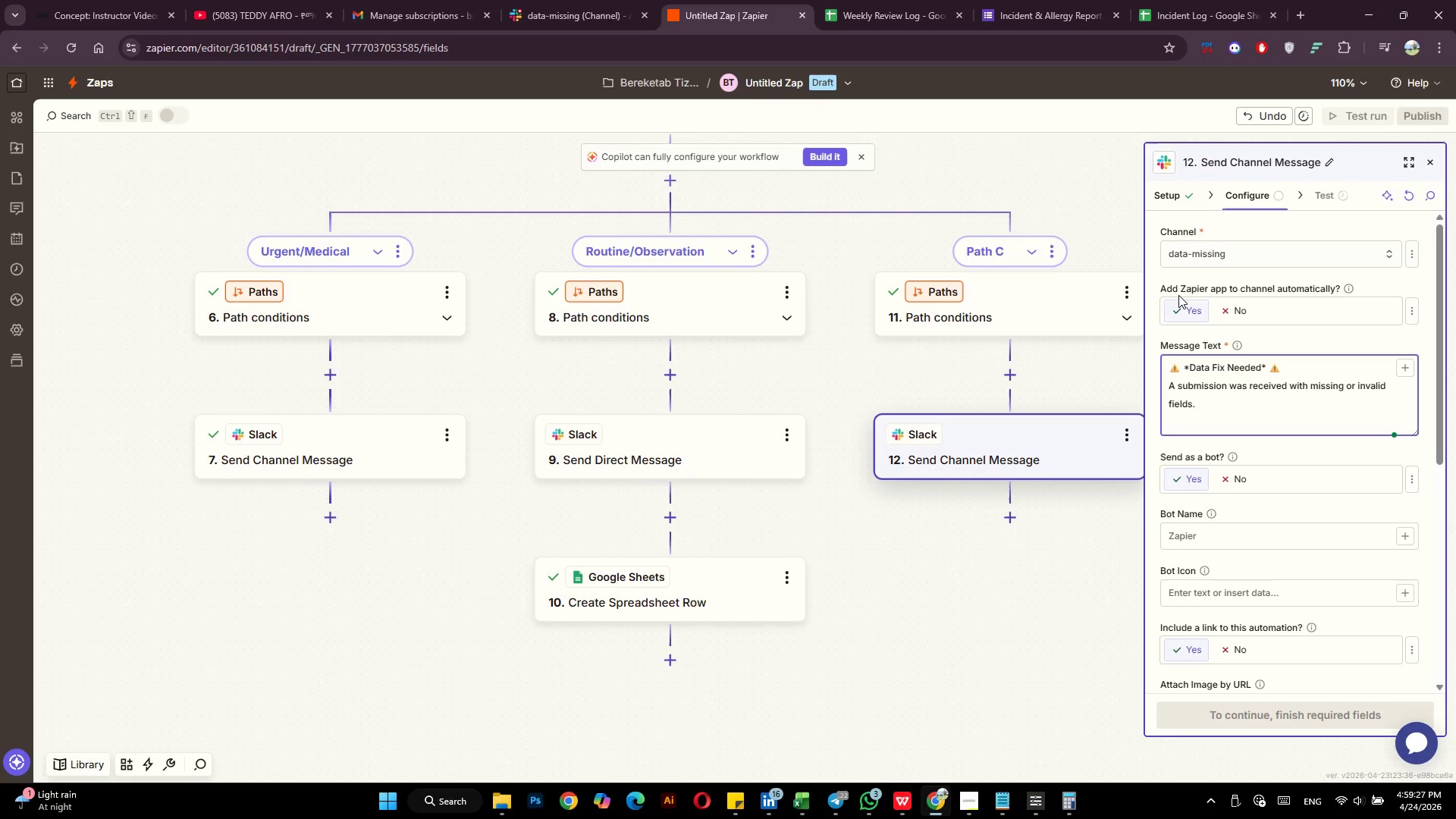 
key(Enter)
 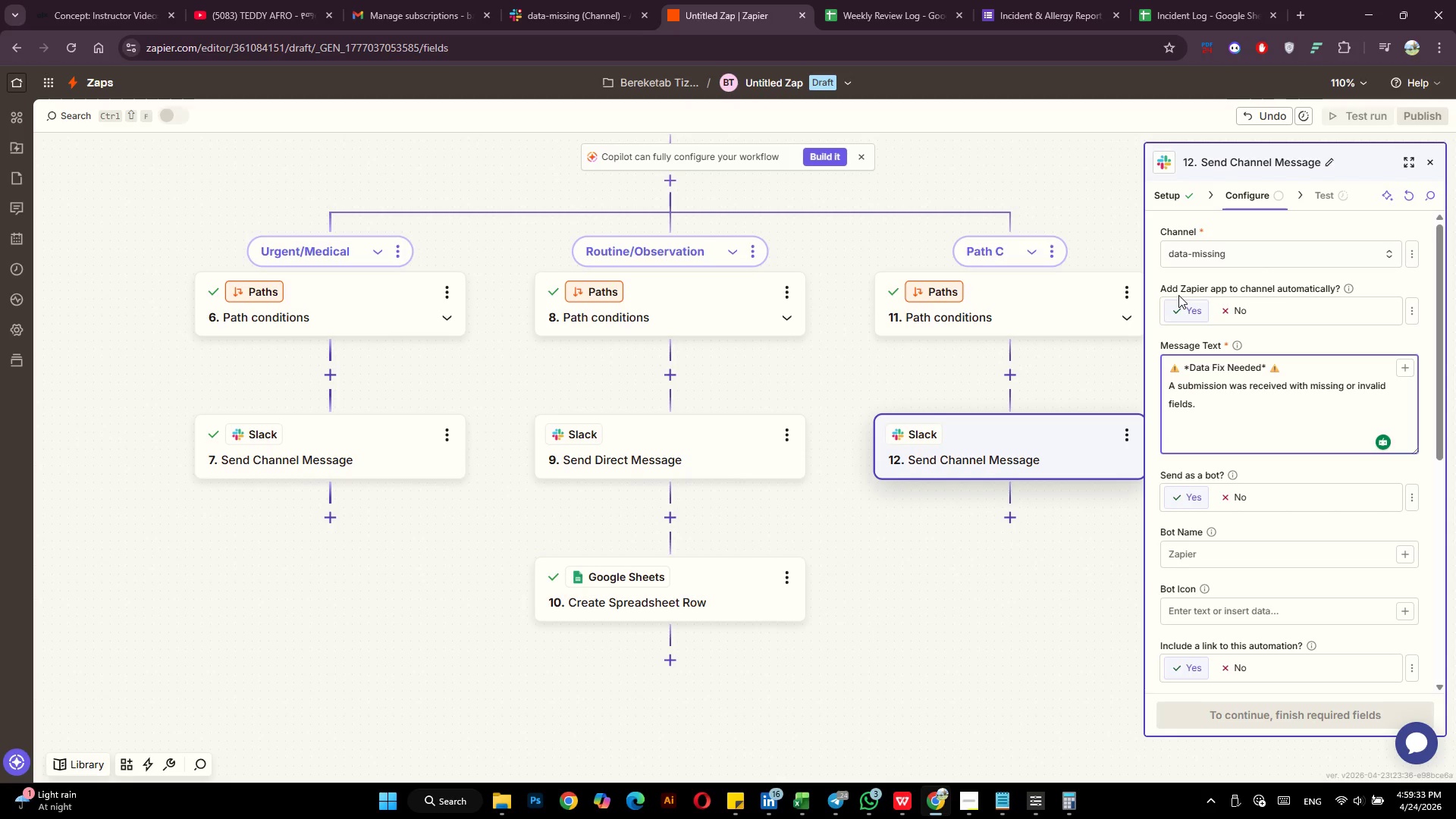 
type(*Student:* )
 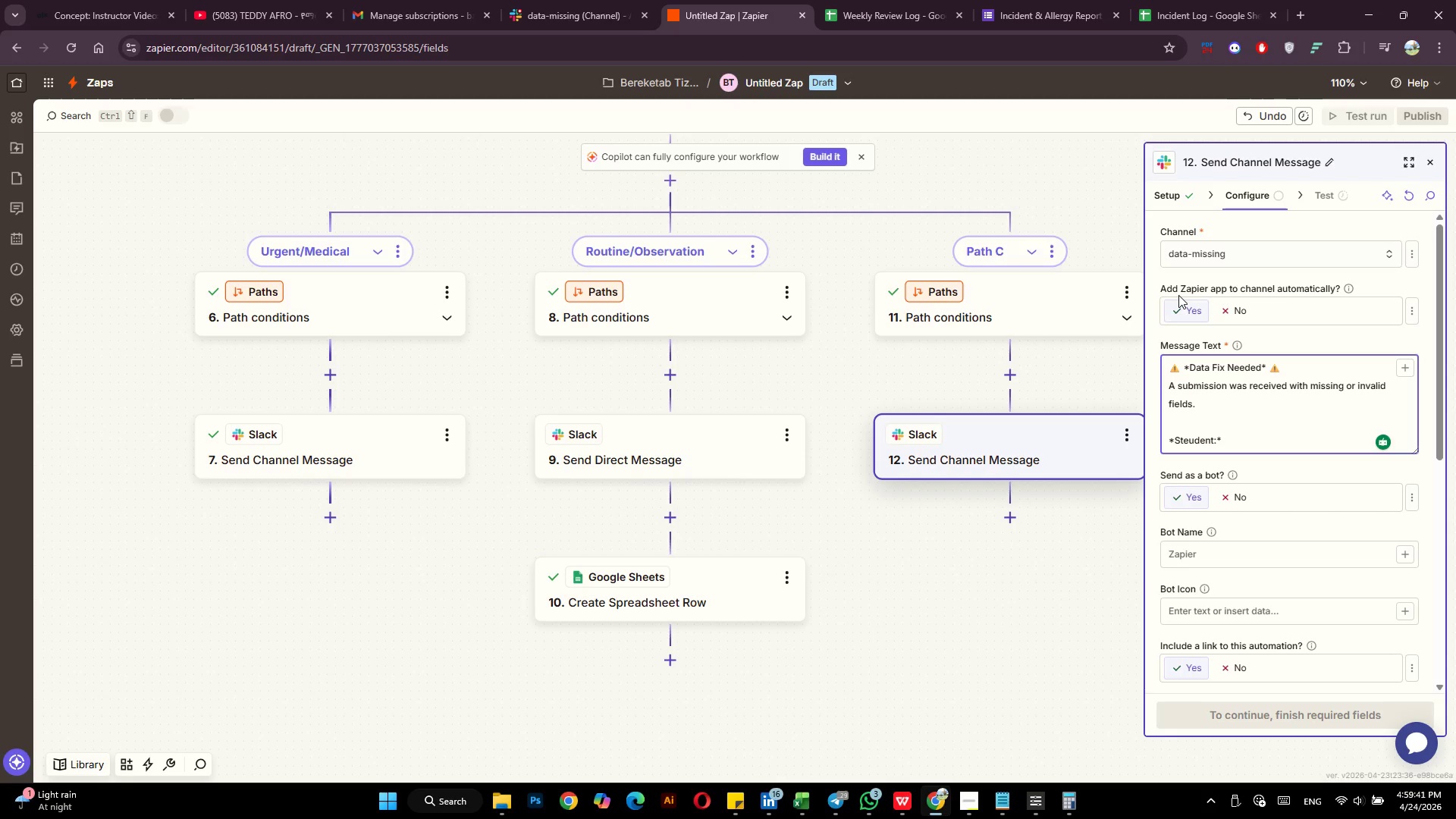 
key(Enter)
 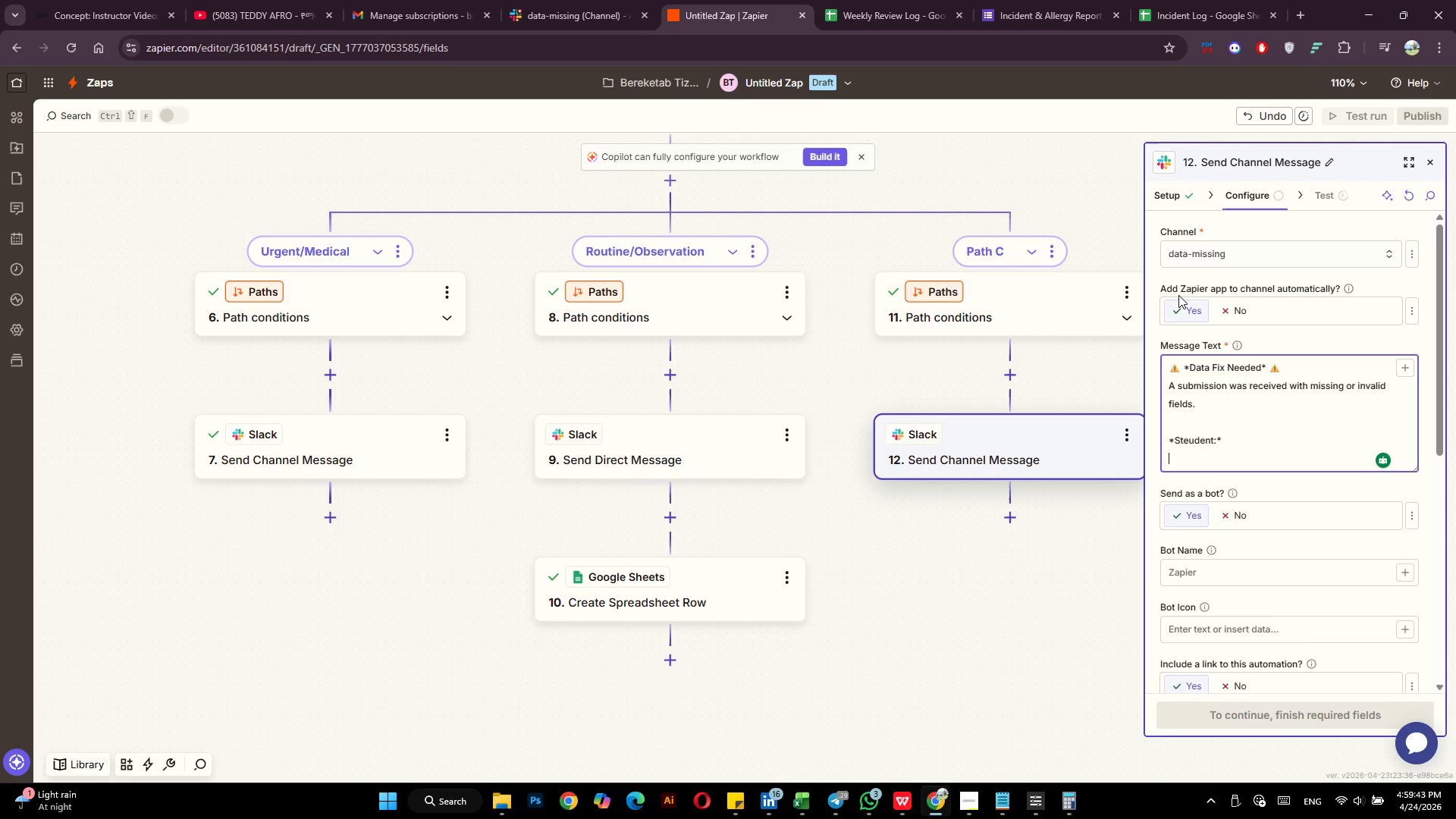 
key(ArrowUp)
 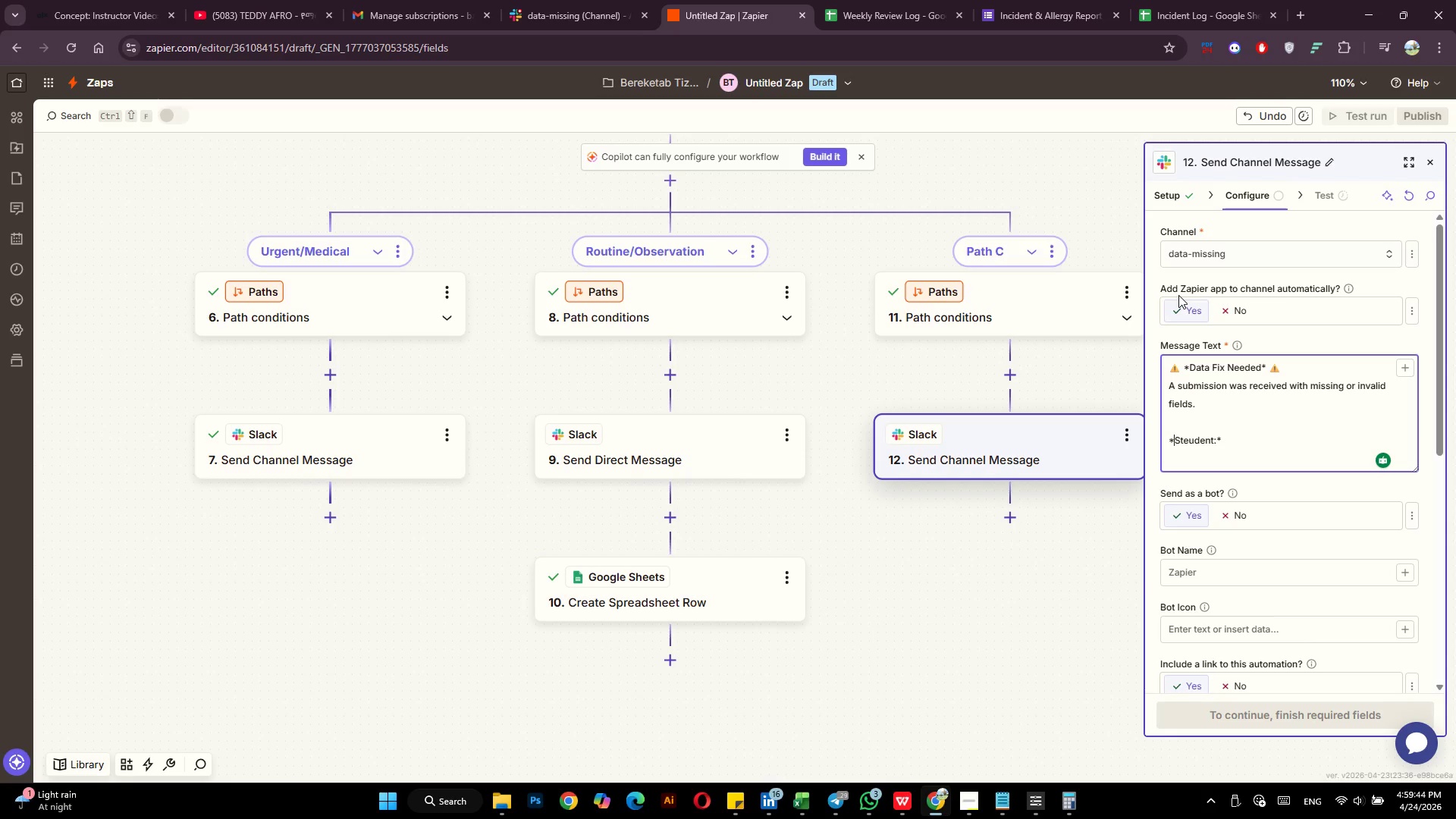 
key(ArrowRight)
 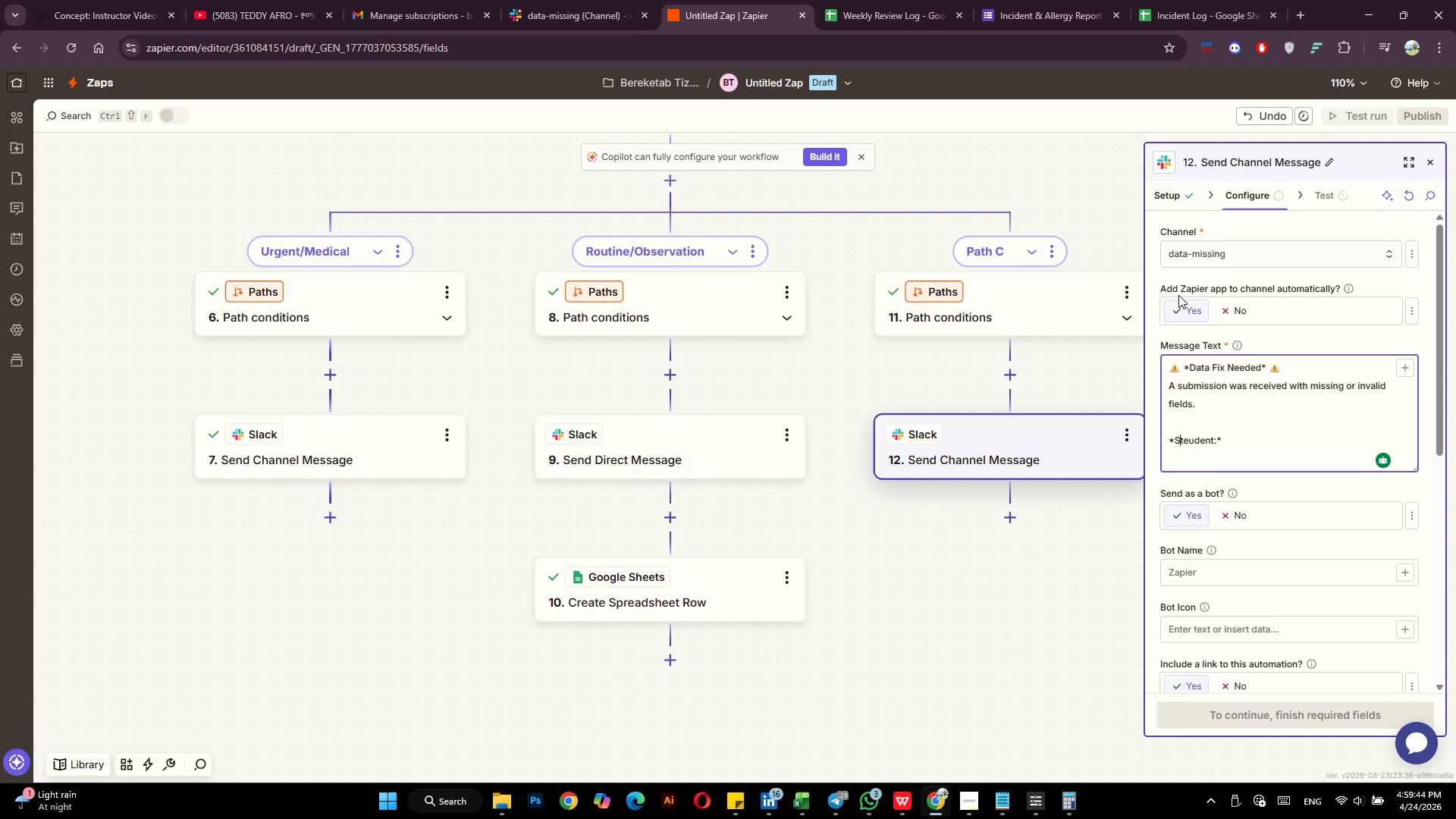 
key(ArrowRight)
 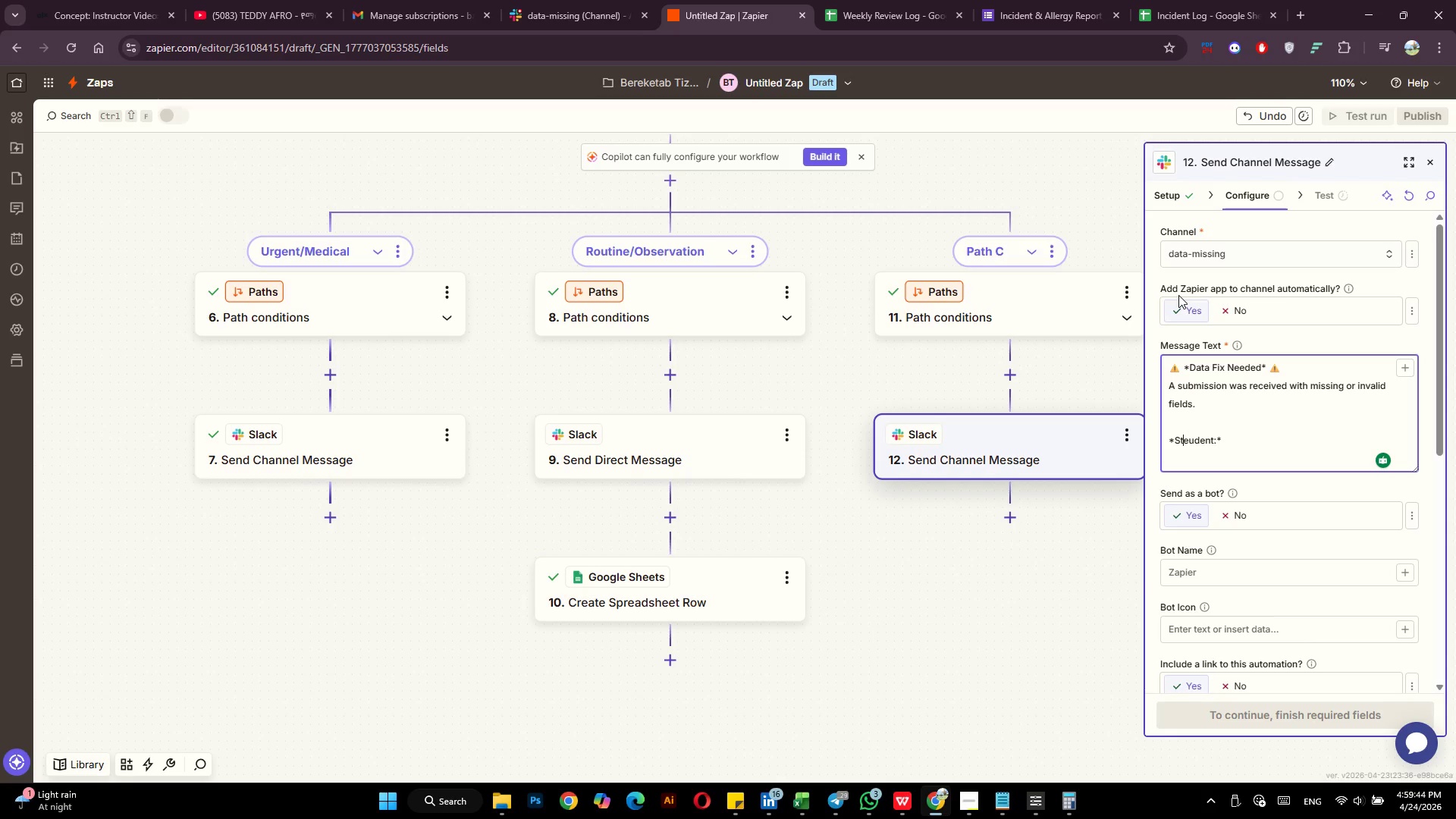 
key(ArrowRight)
 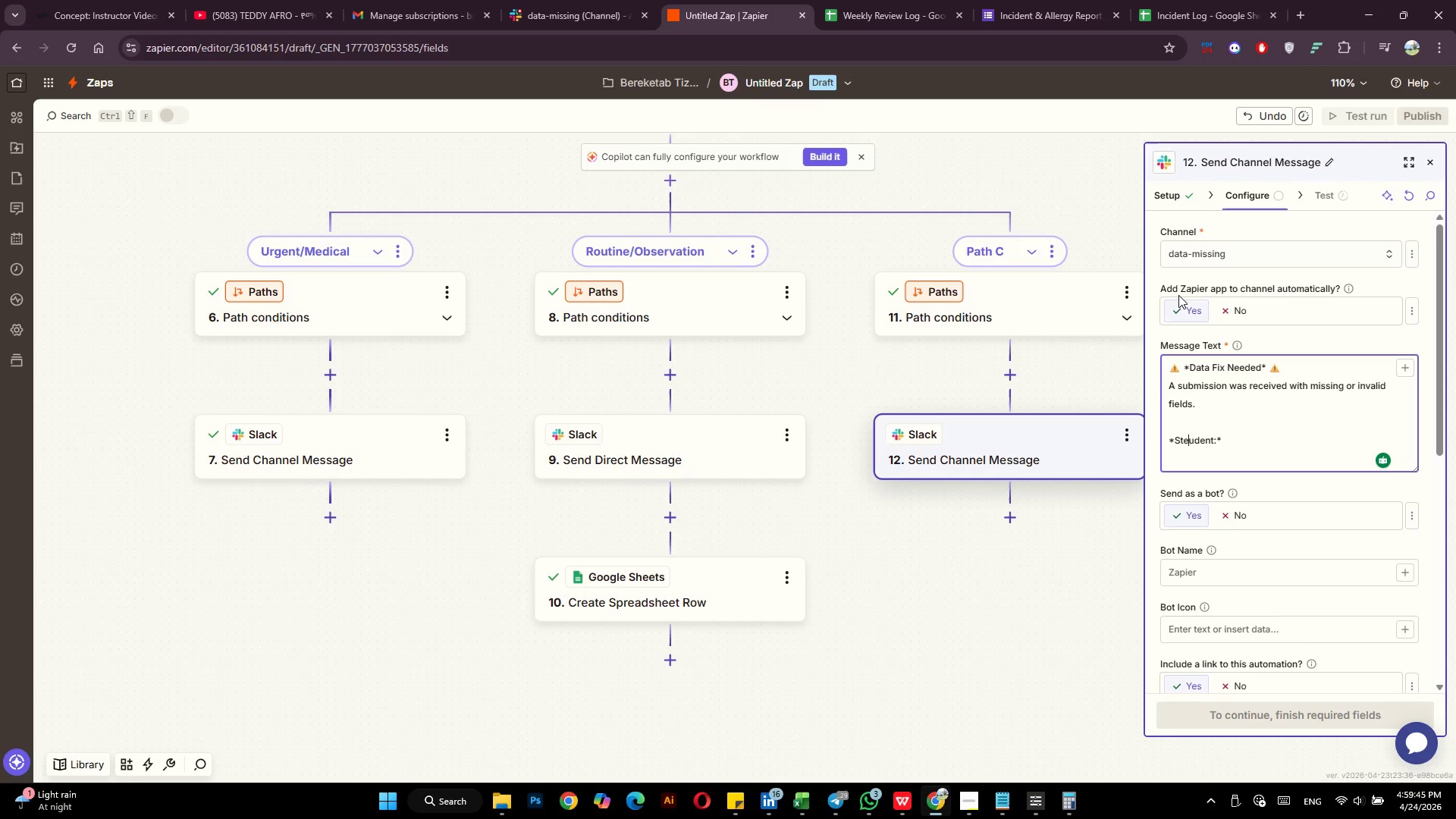 
key(ArrowRight)
 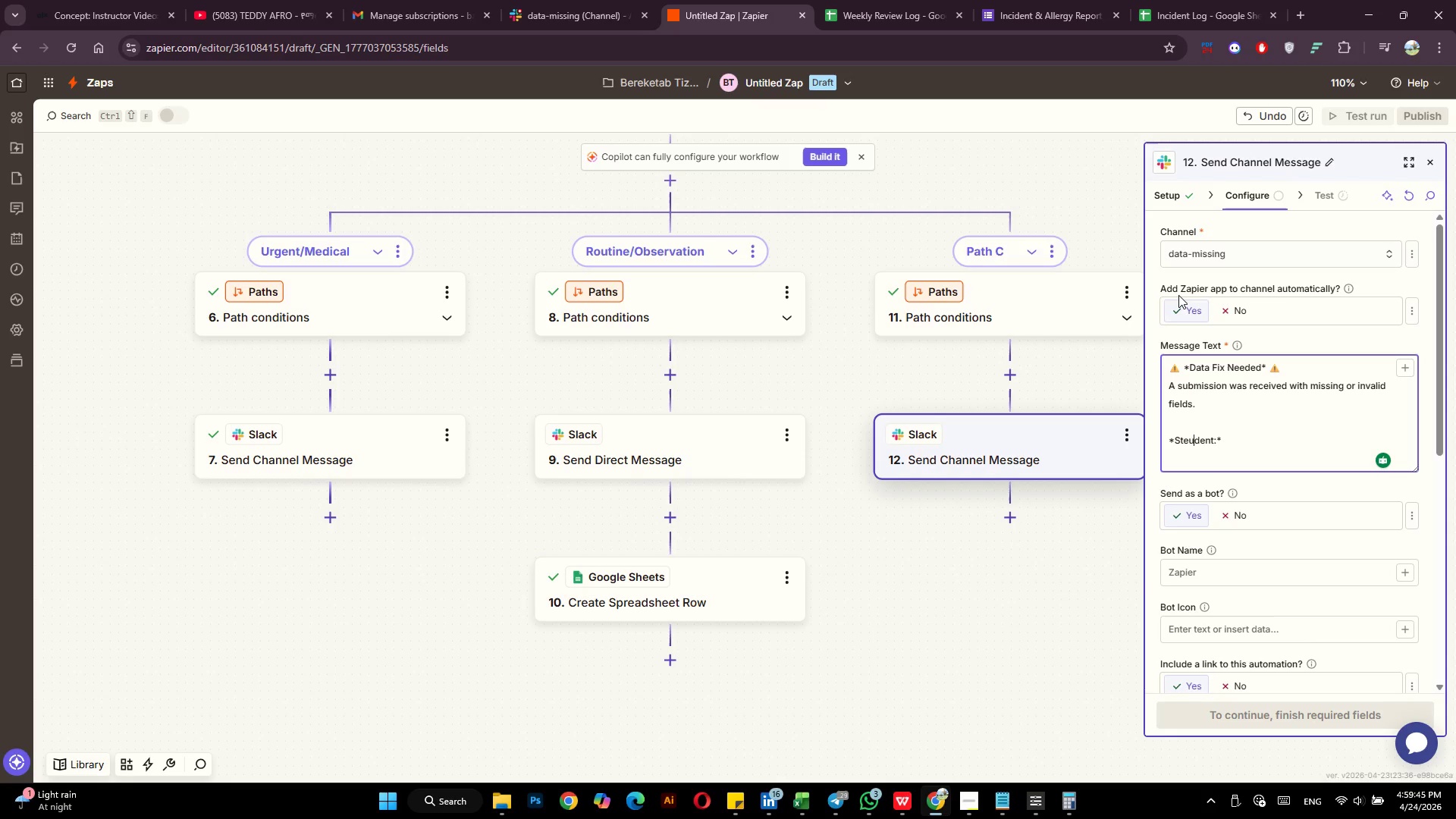 
key(ArrowRight)
 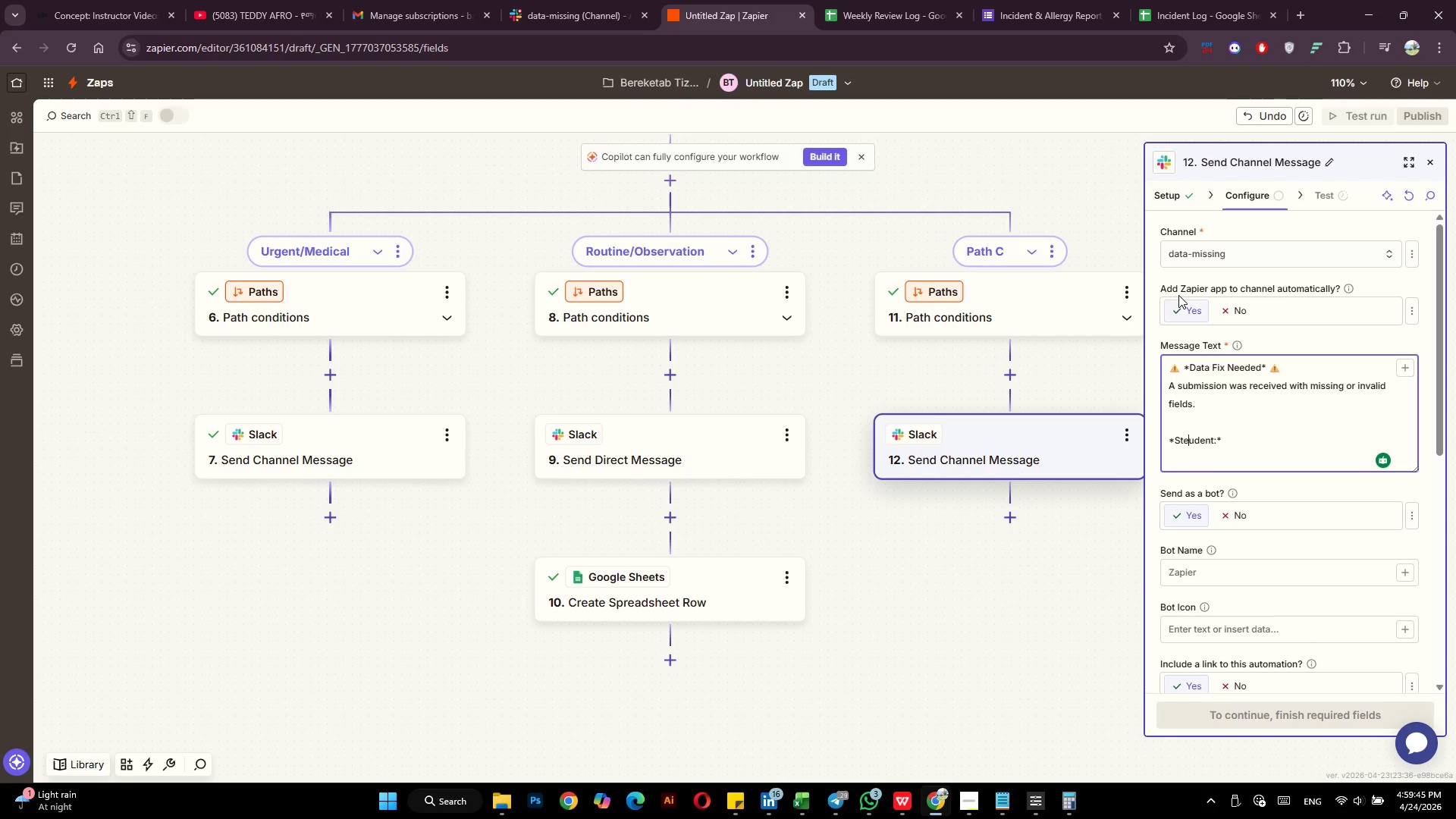 
key(ArrowLeft)
 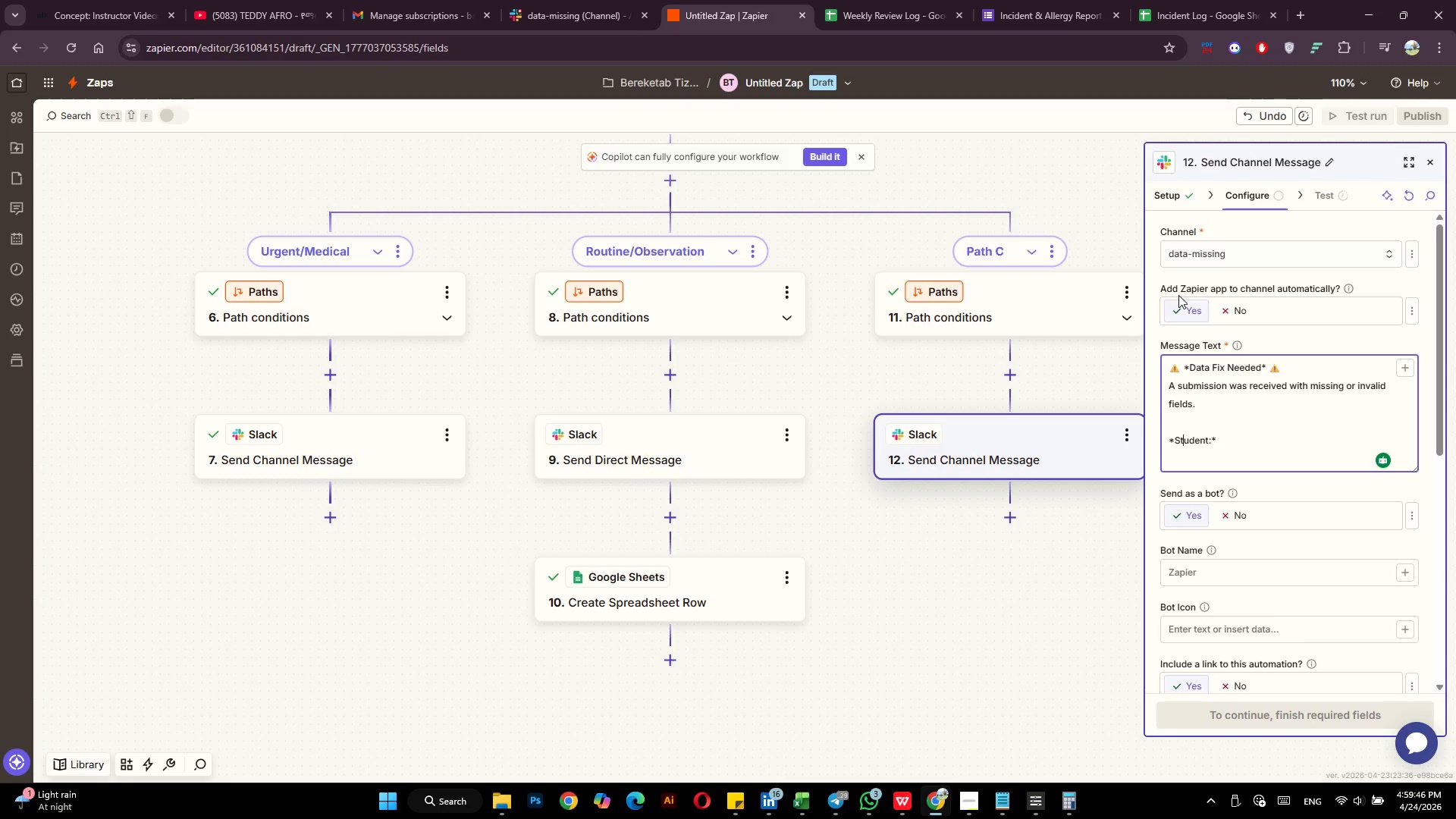 
key(Backspace)
 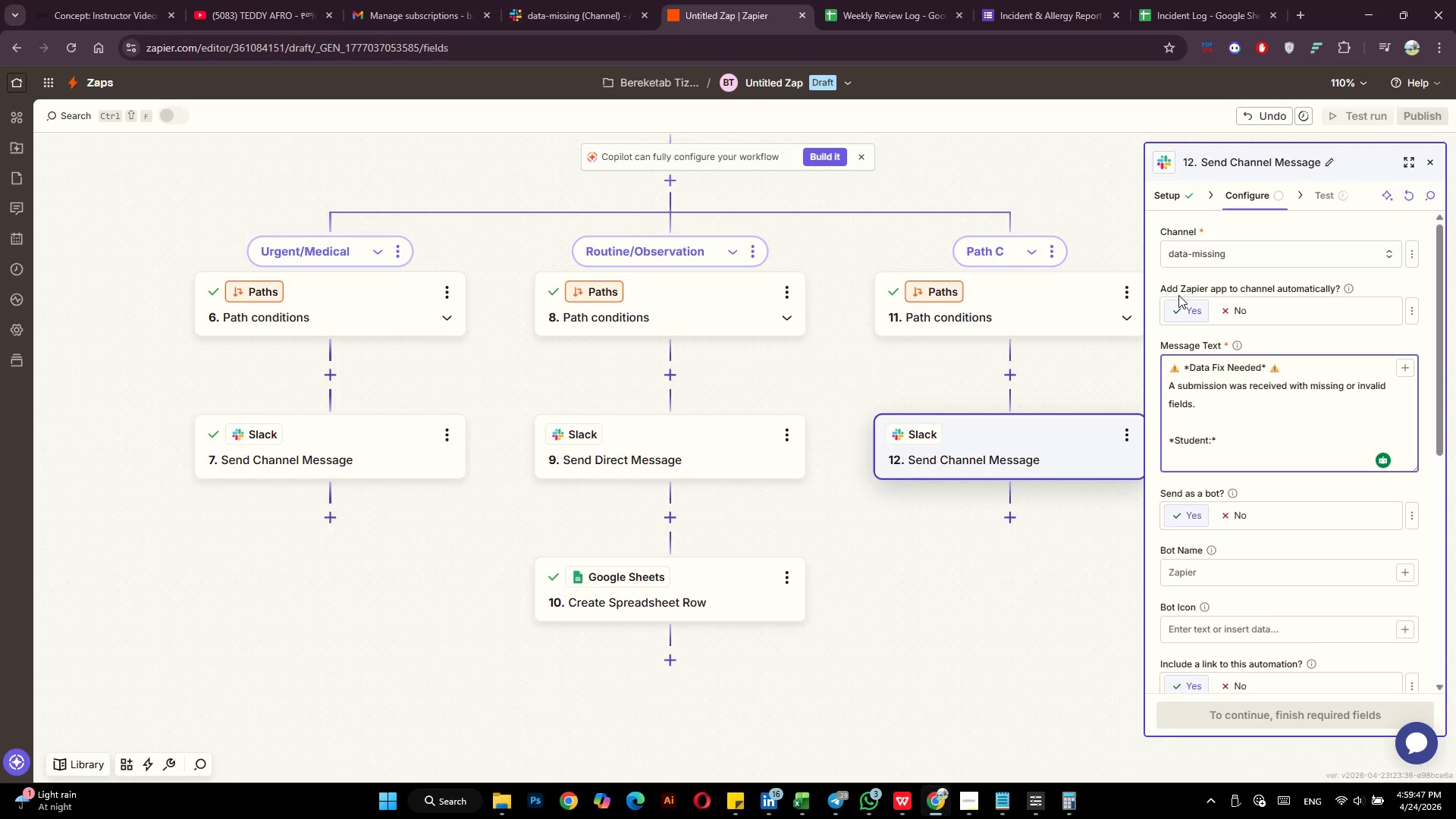 
key(ArrowDown)
 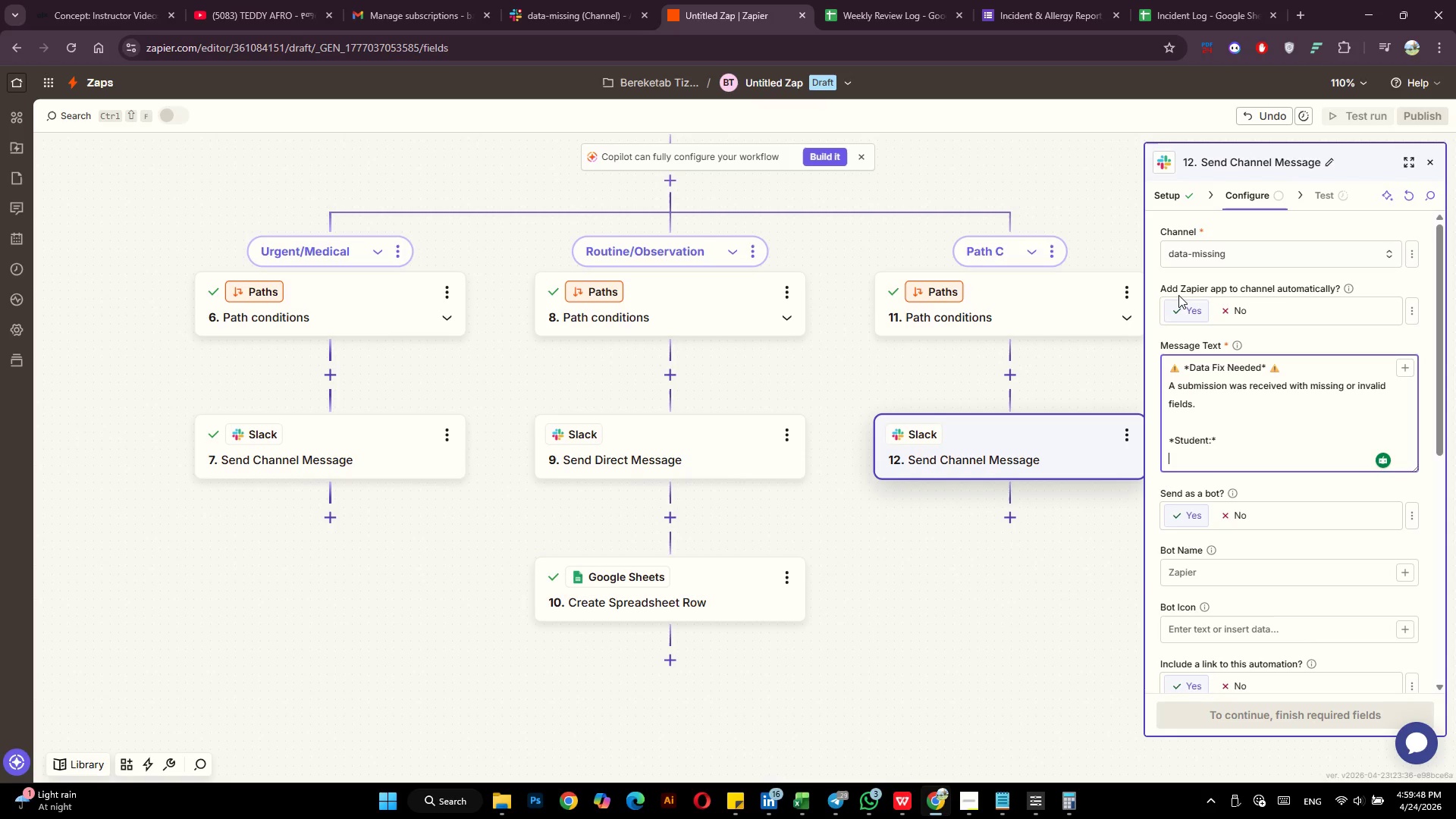 
type(*Classroom*)
key(Backspace)
type(:* )
 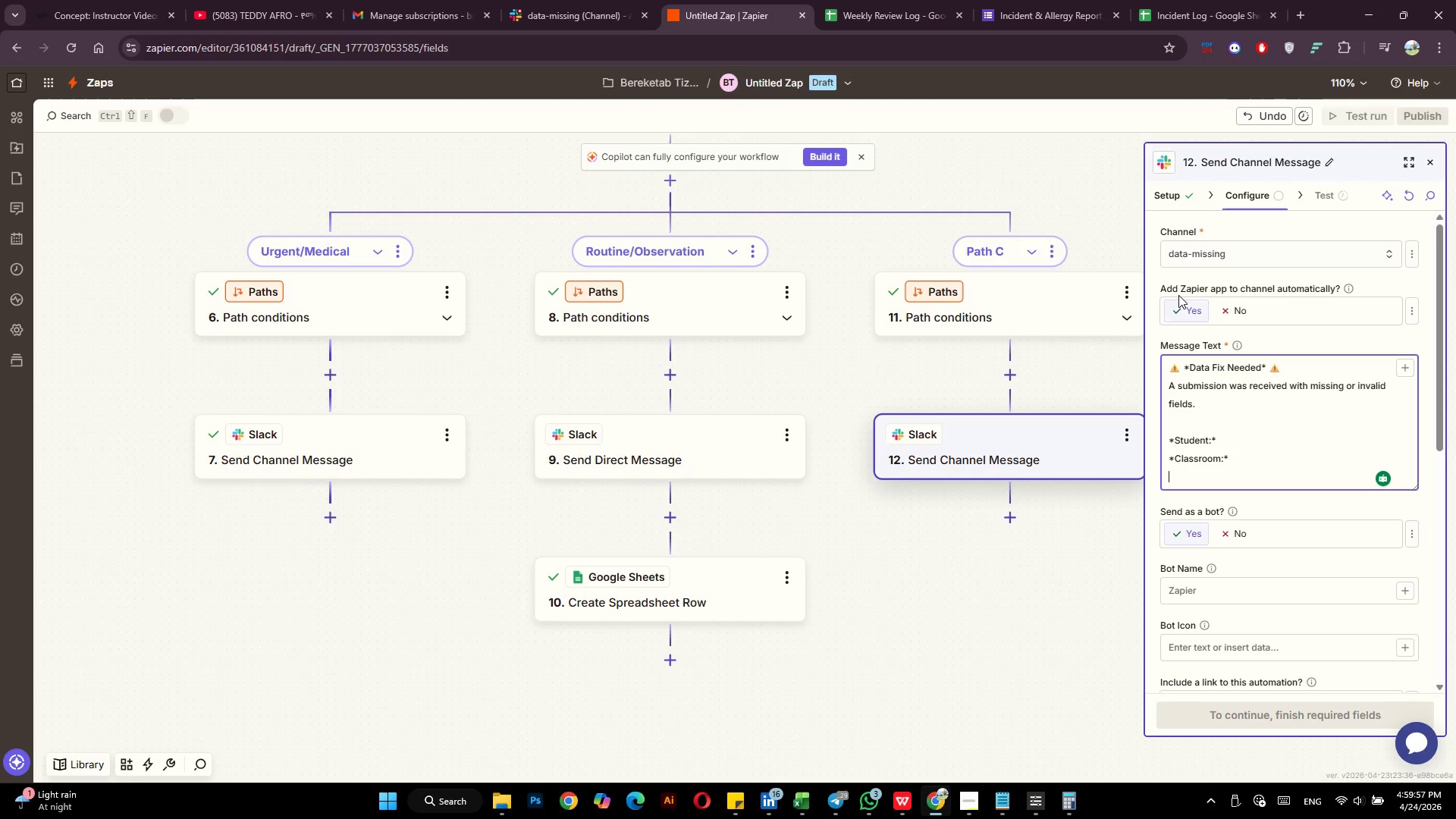 
 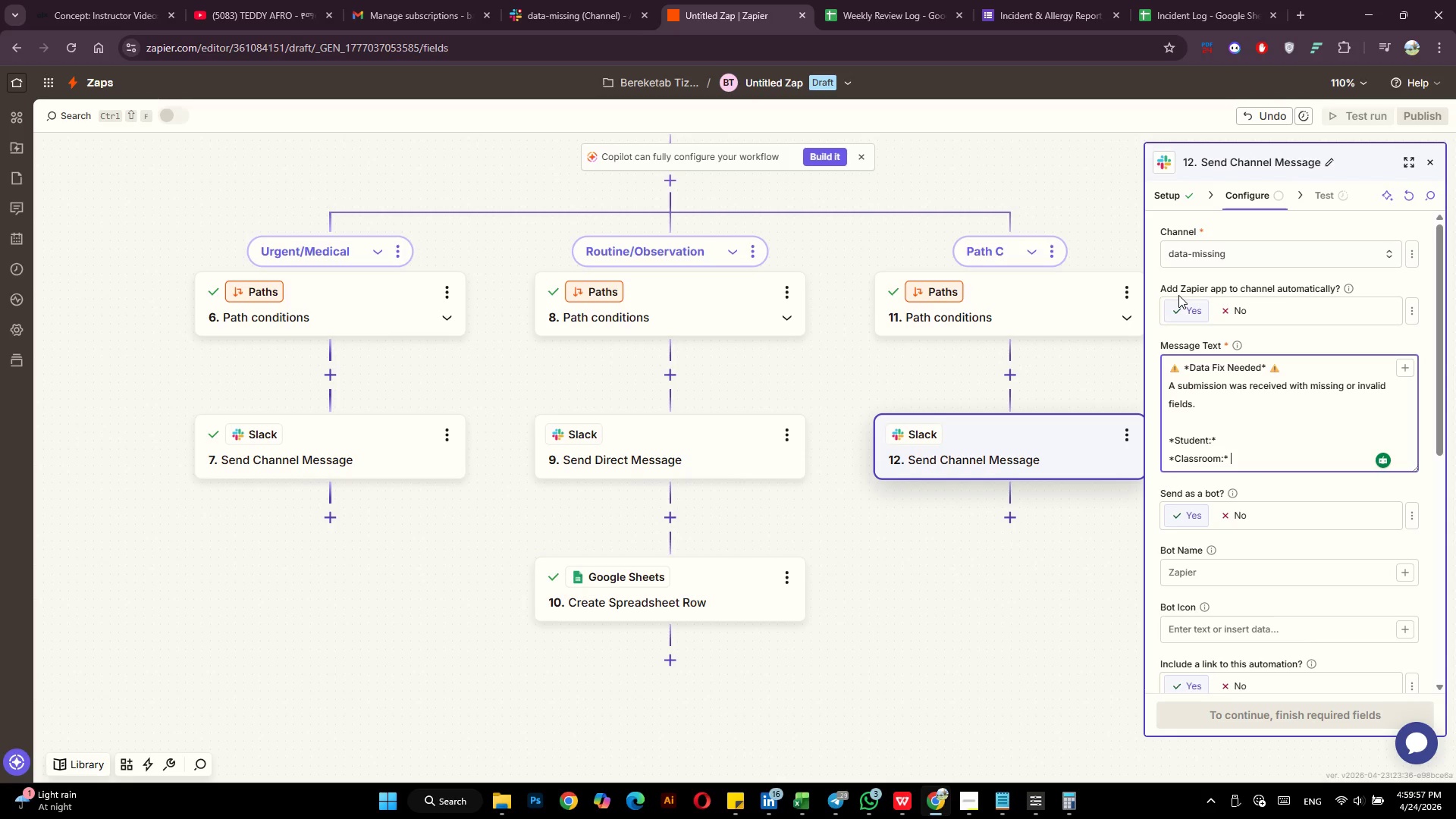 
key(Enter)
 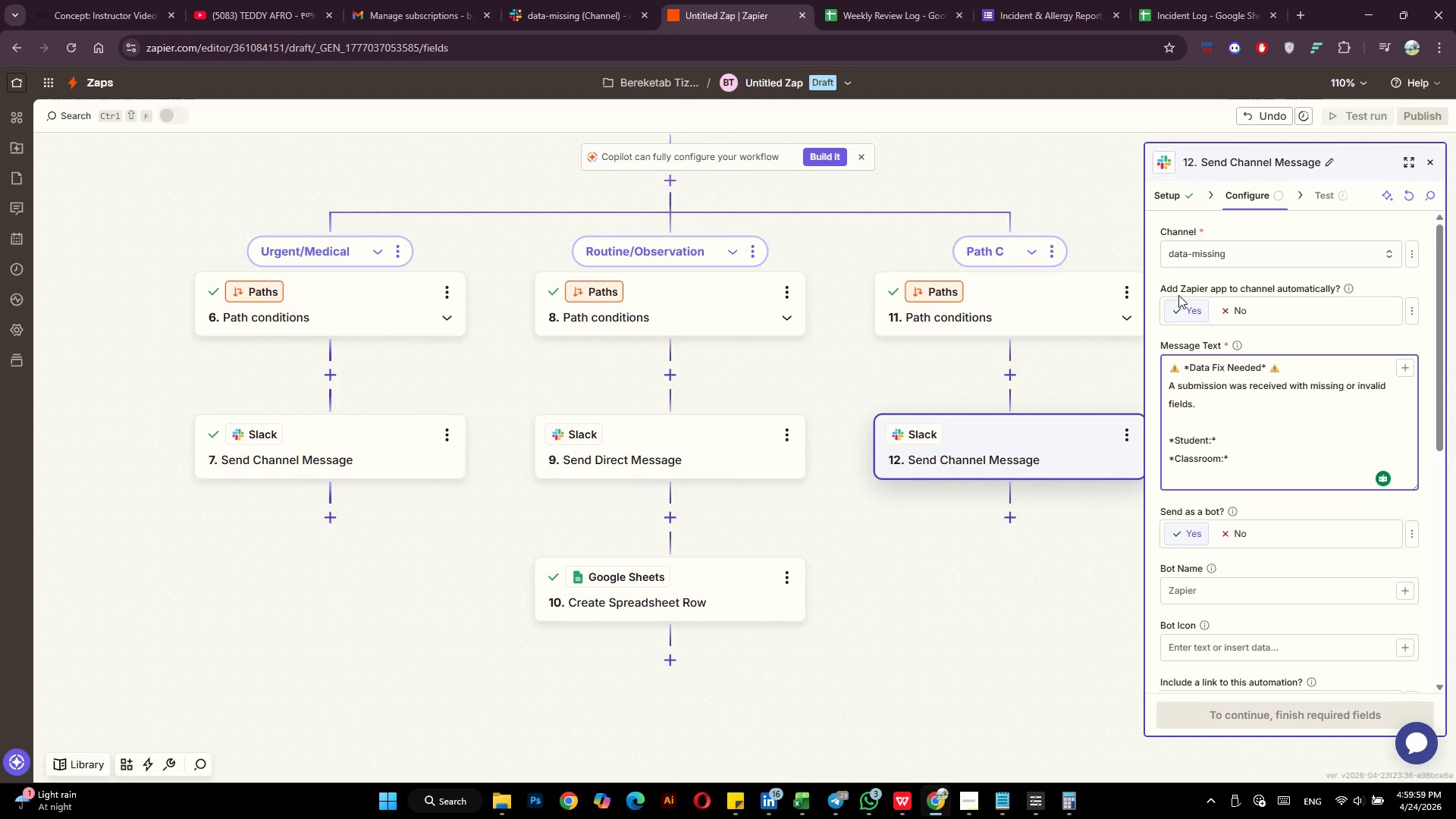 
type(Incident Type)
 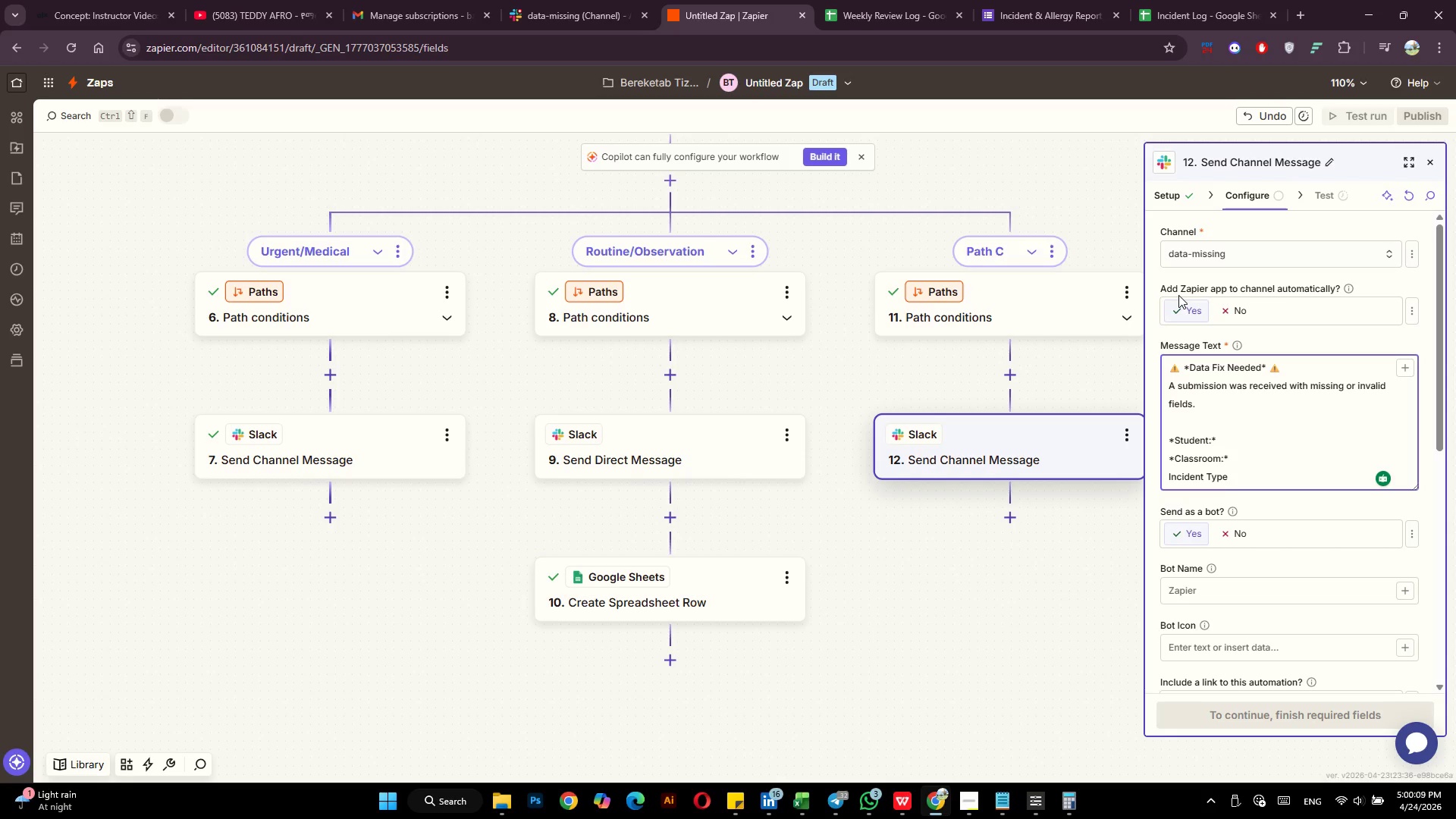 
key(Shift+Semicolon)
 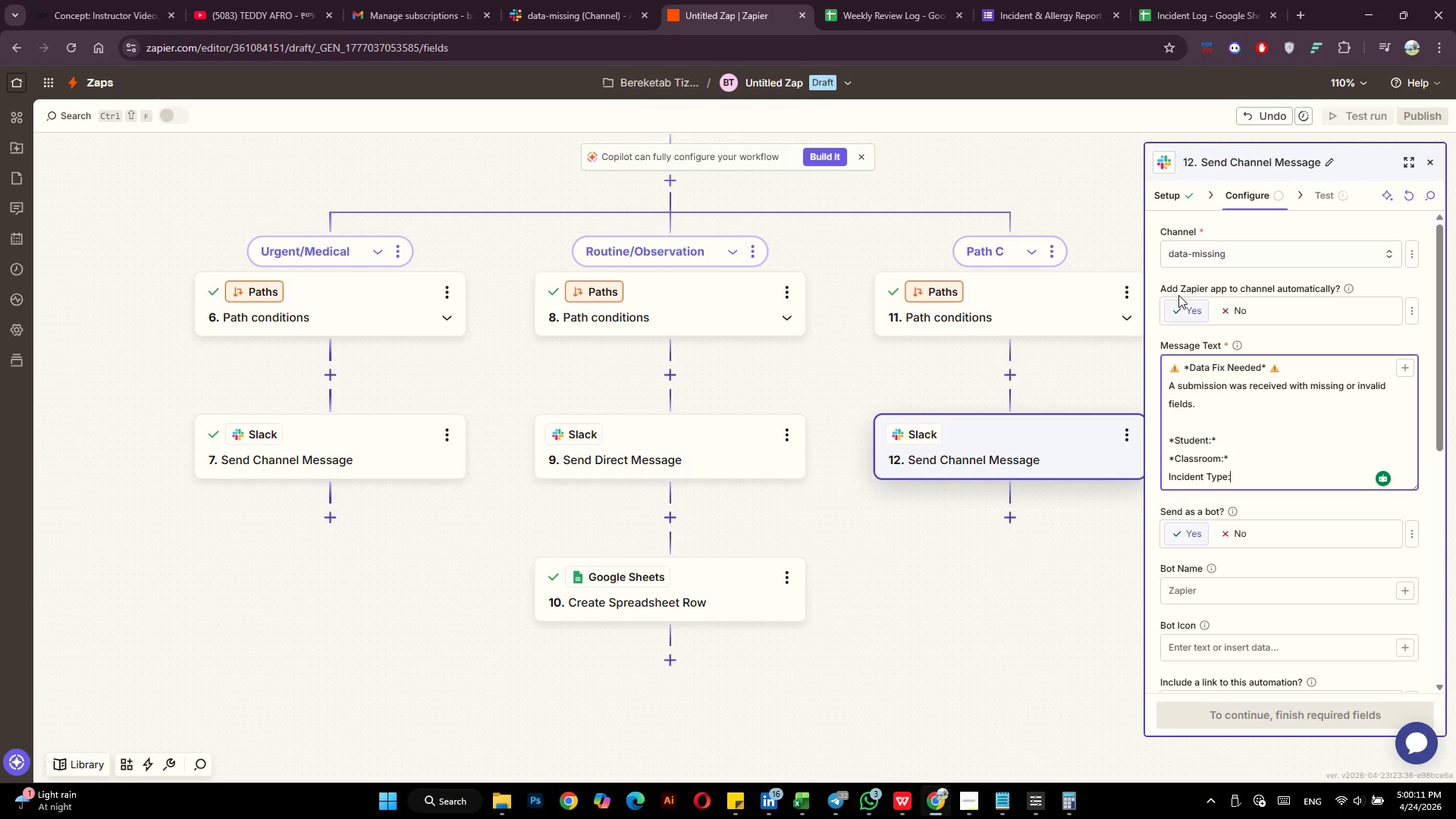 
key(Shift+8)
 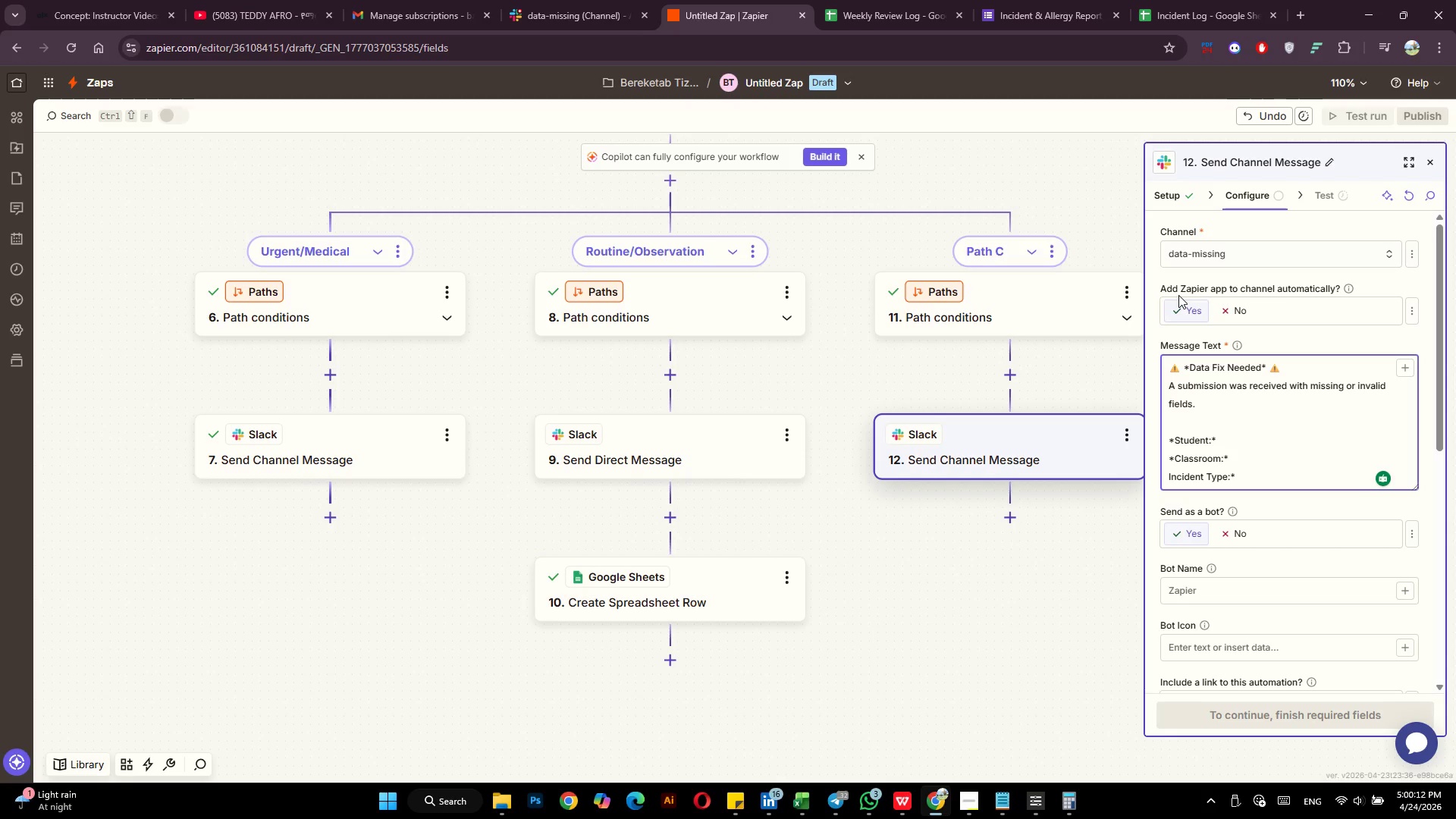 
key(Home)
 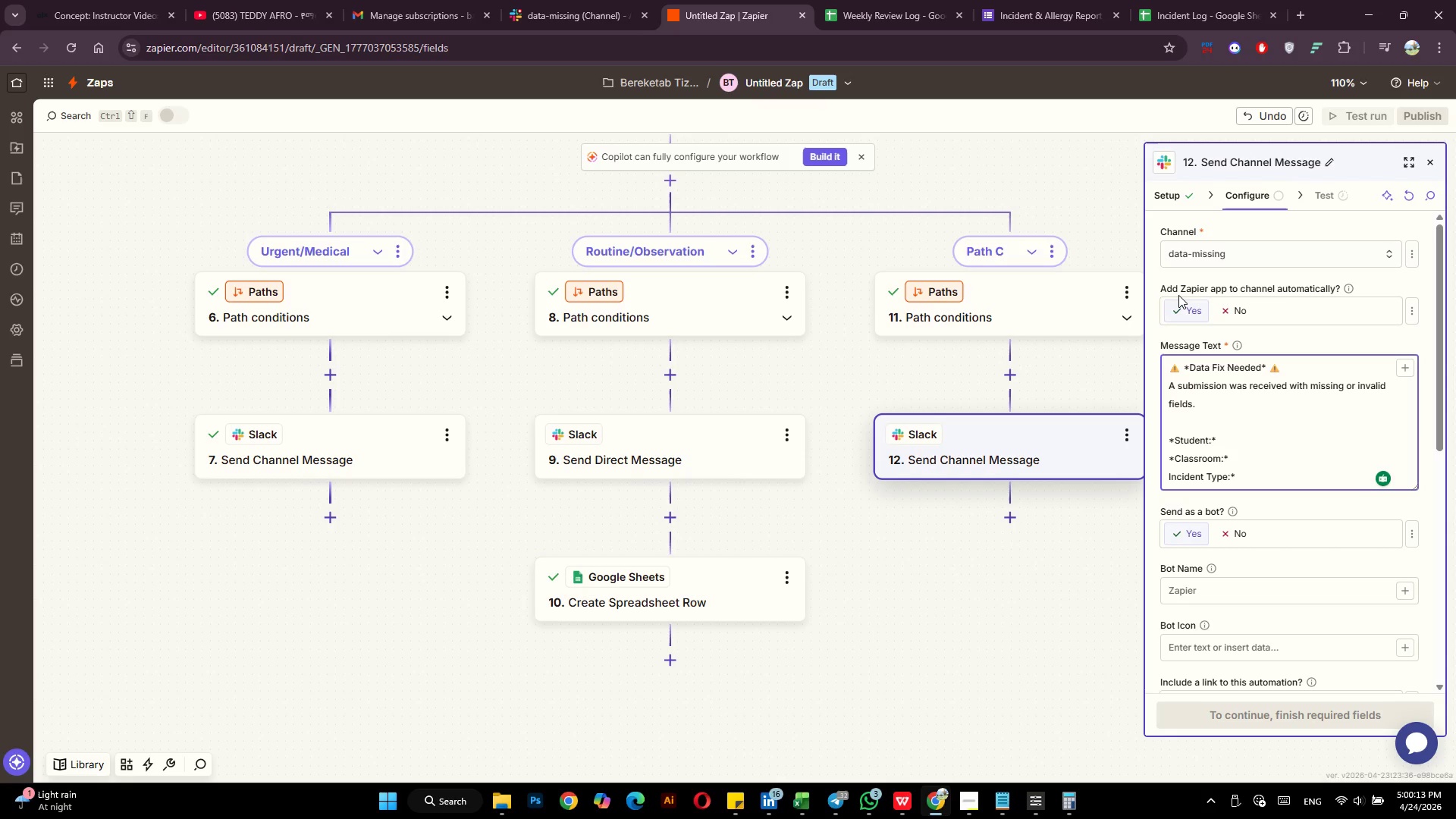 
key(Shift+8)
 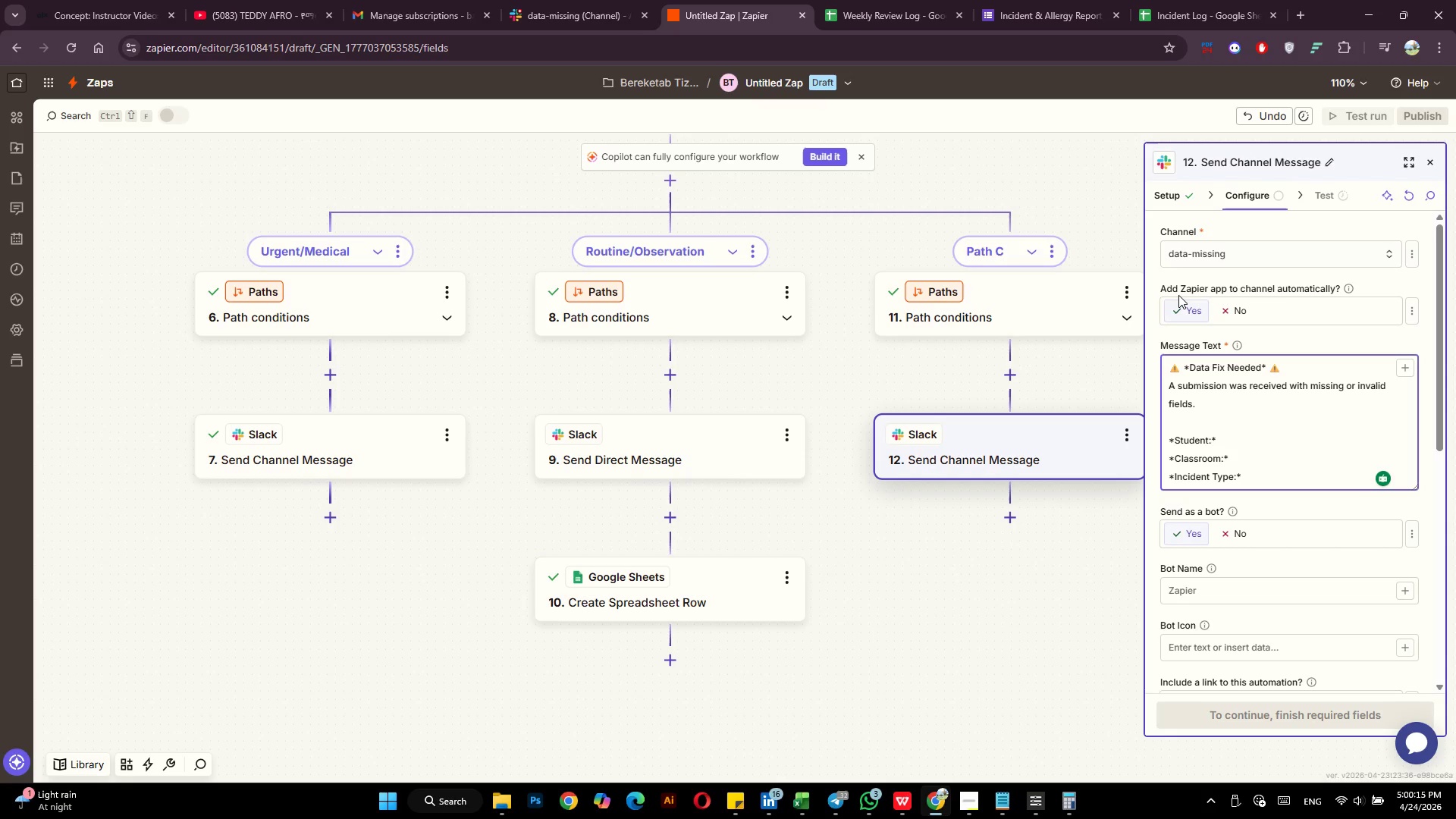 
key(End)
 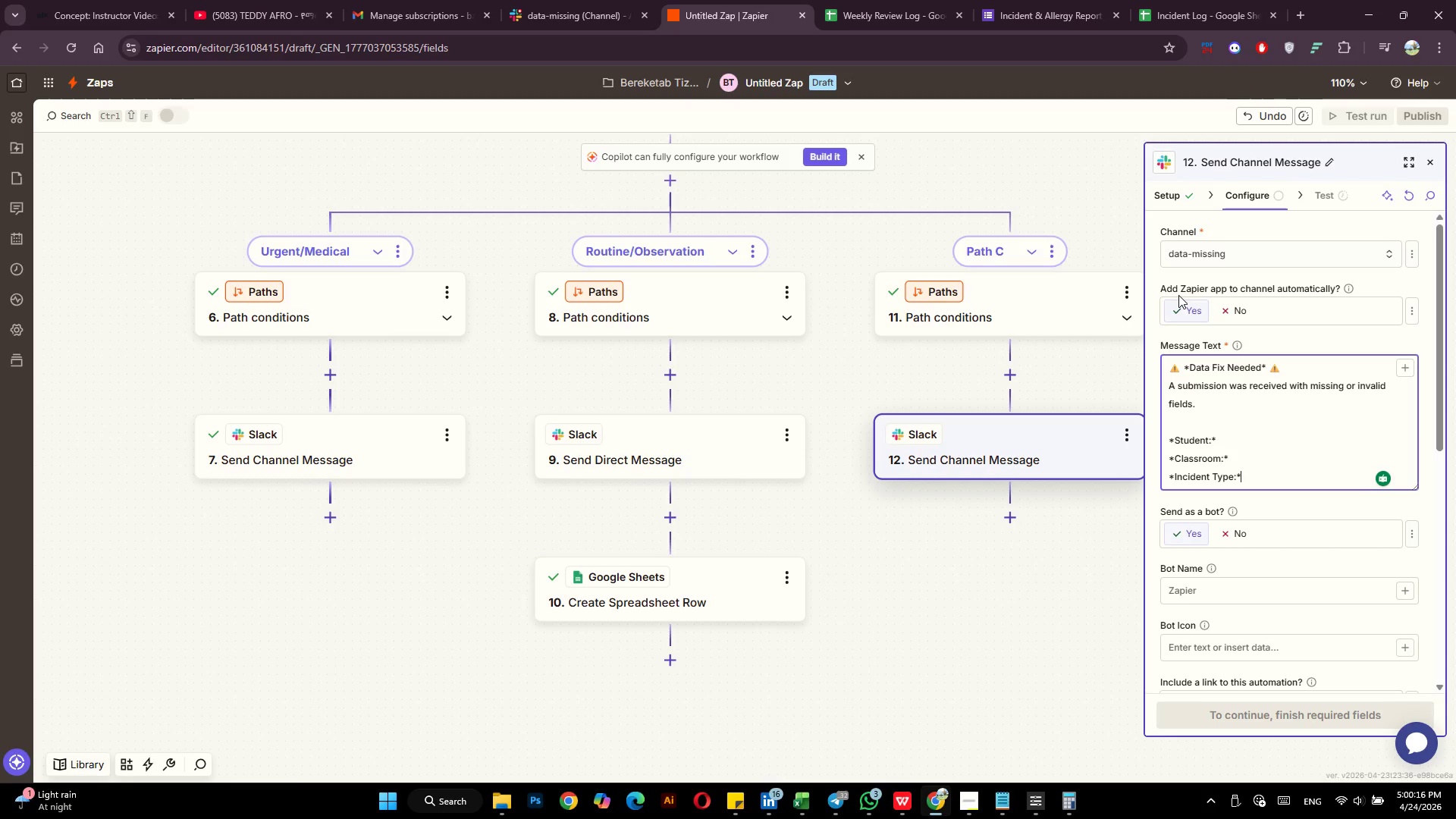 
key(Space)
 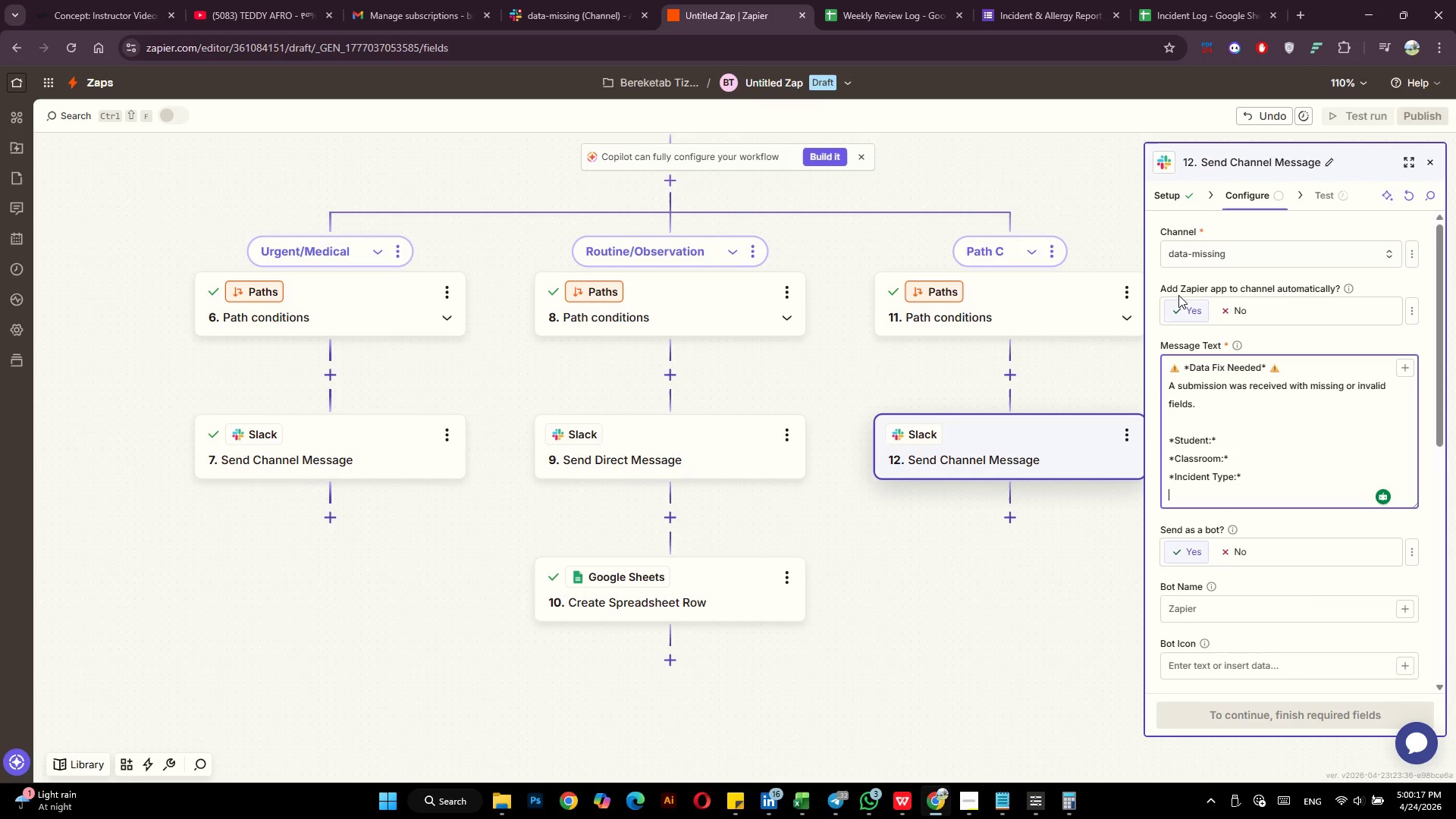 
key(Enter)
 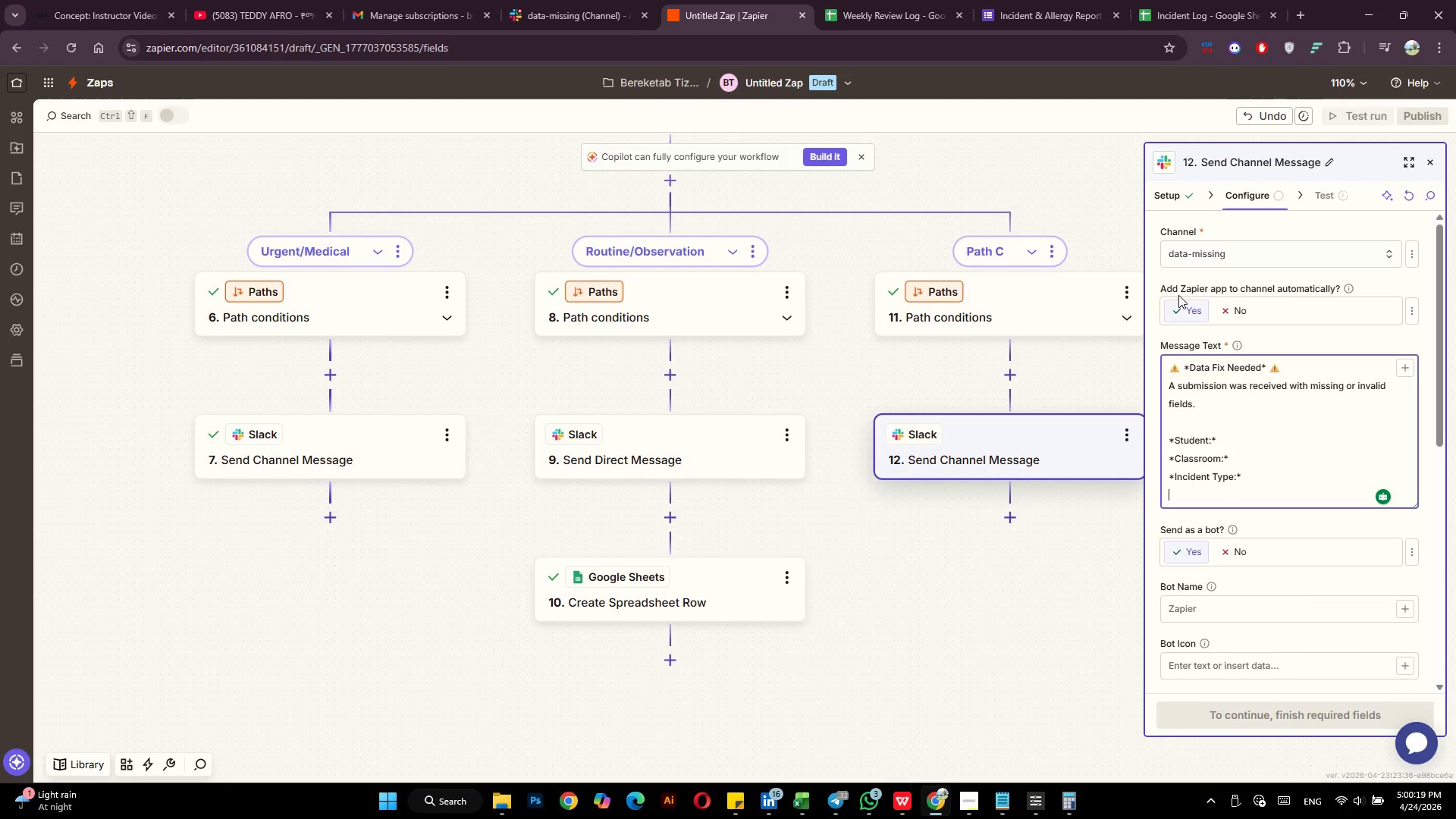 
type(Da)
key(Backspace)
key(Backspace)
type(*date)
key(Backspace)
key(Backspace)
key(Backspace)
key(Backspace)
 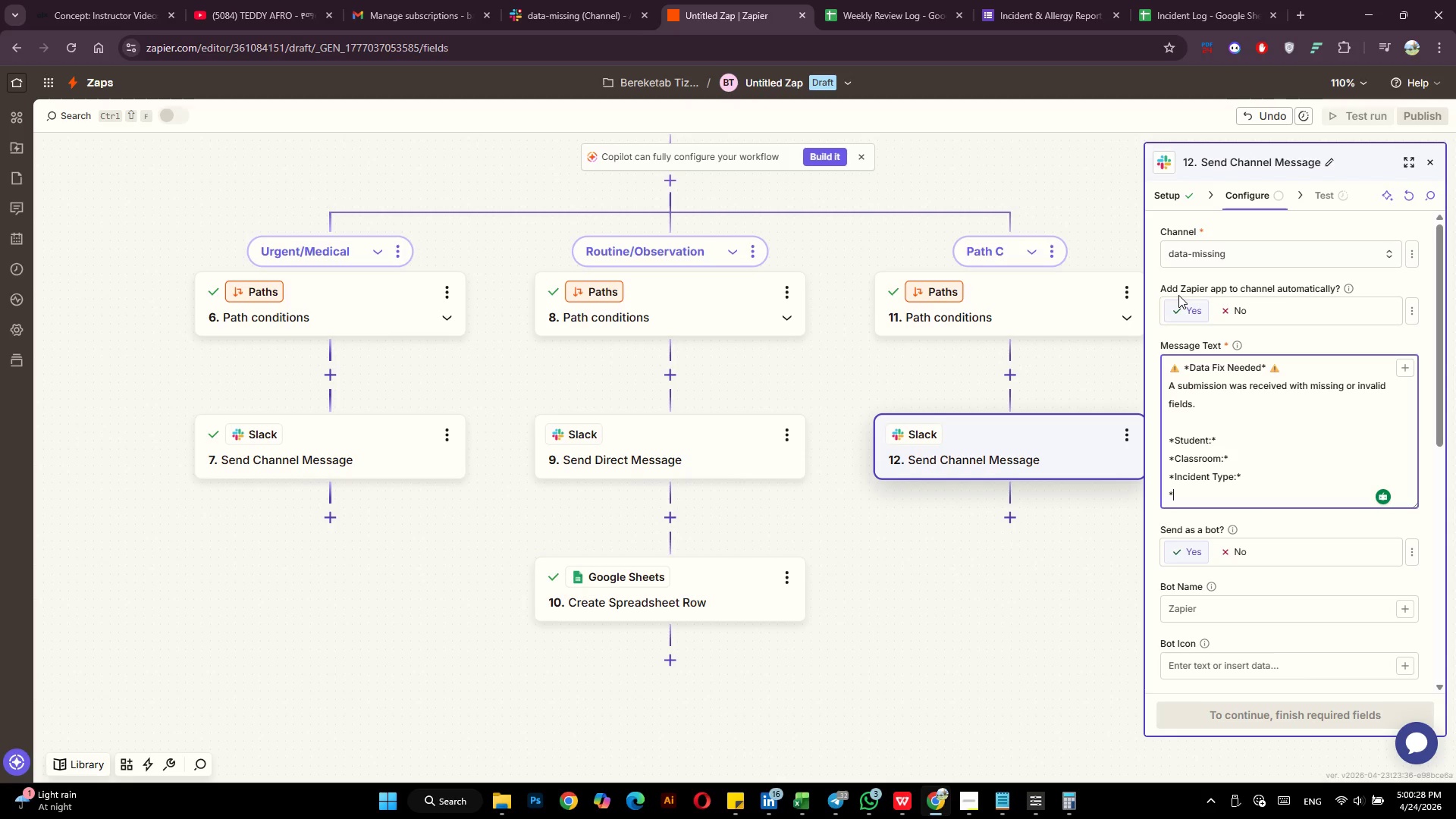 
hold_key(key=ShiftLeft, duration=0.45)
 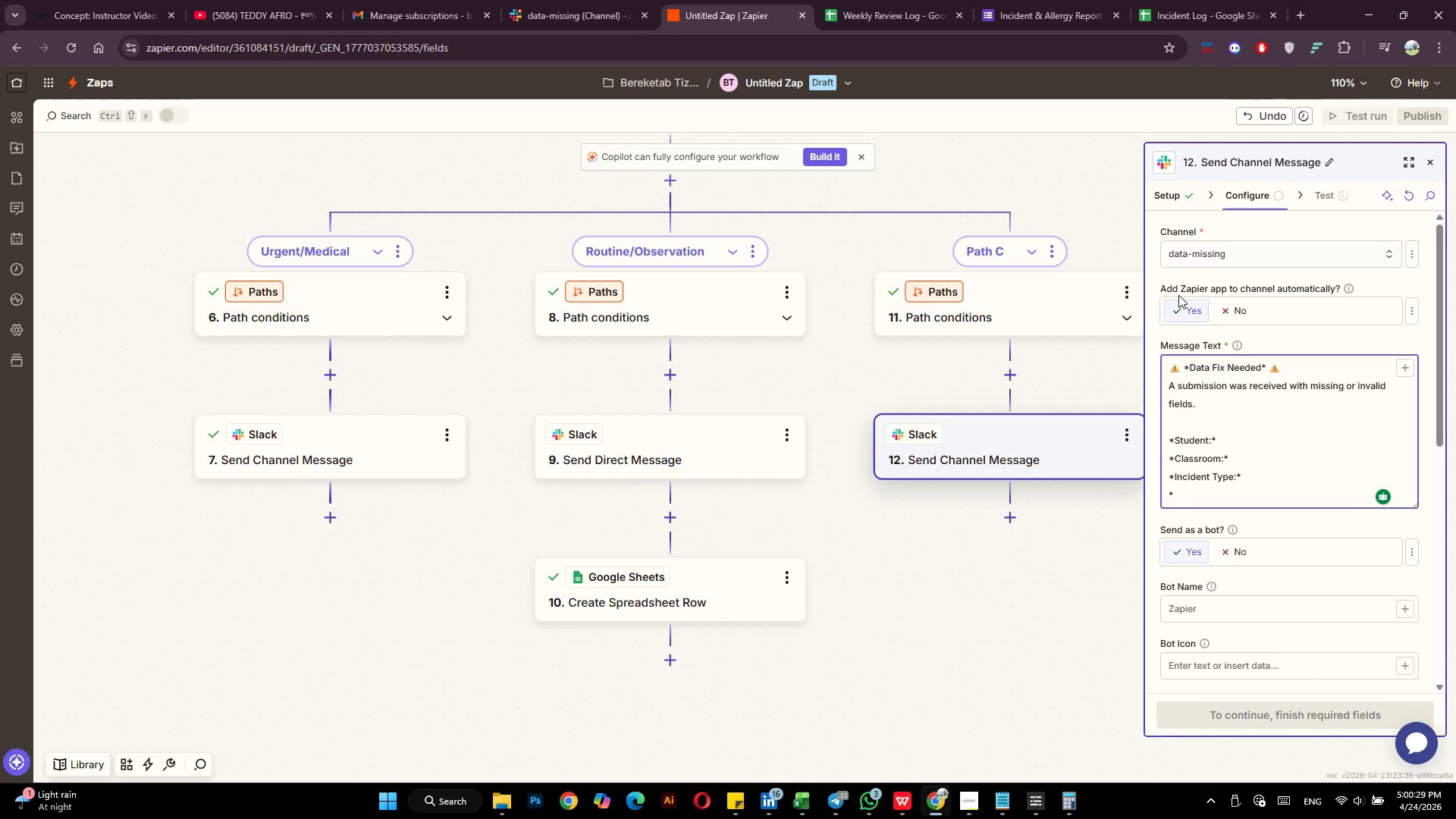 
type(Date:* )
 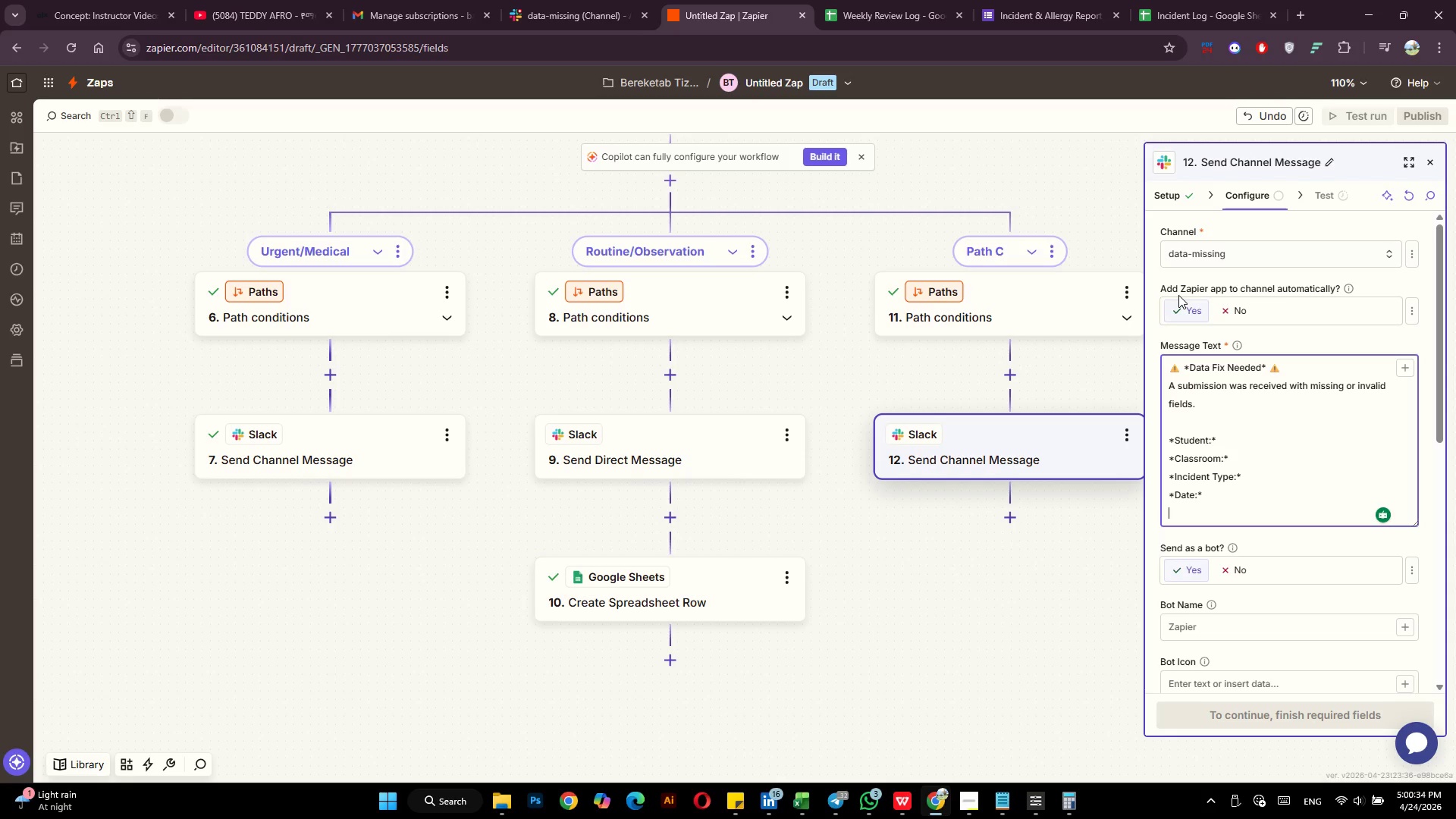 
 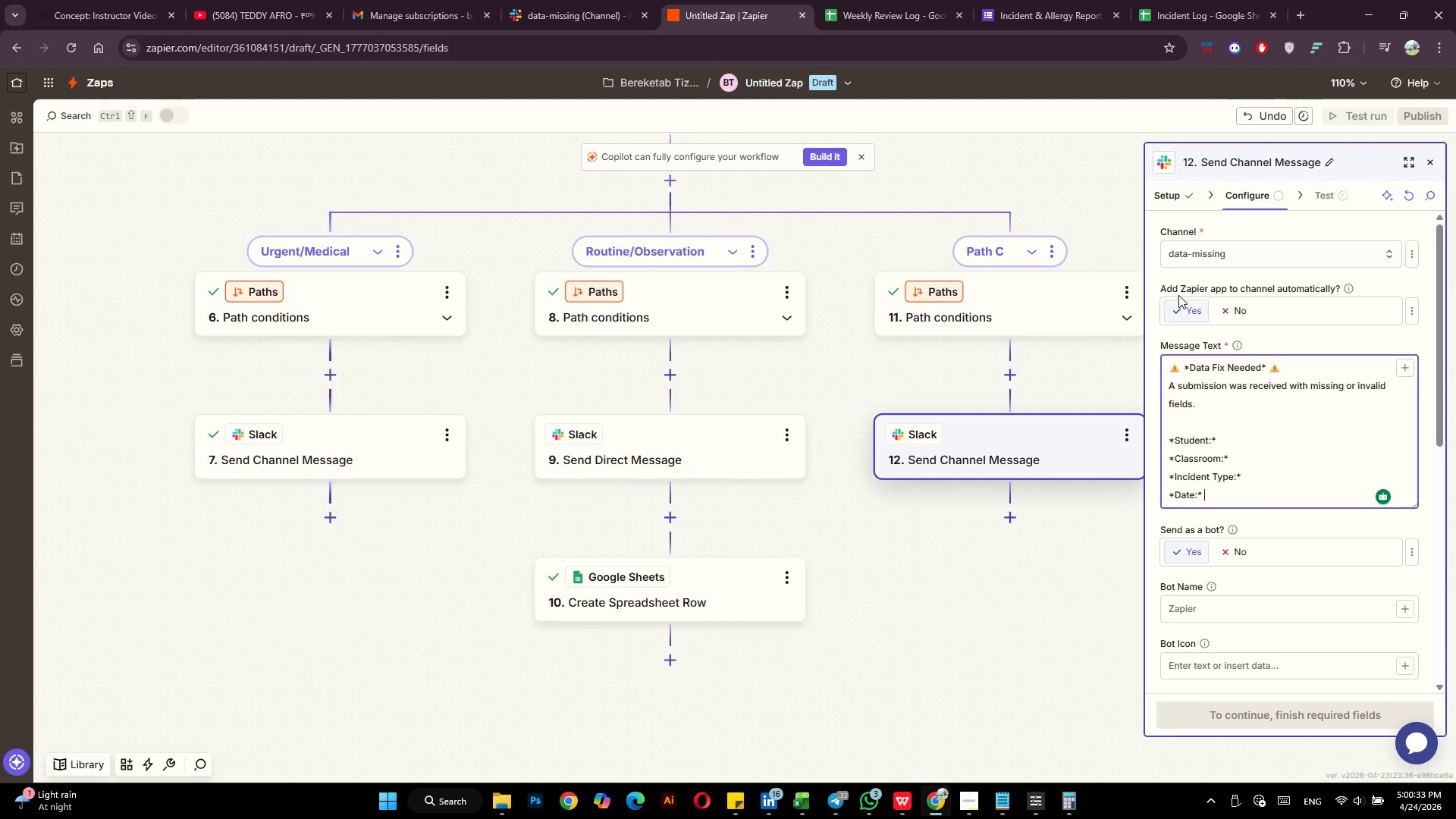 
key(Enter)
 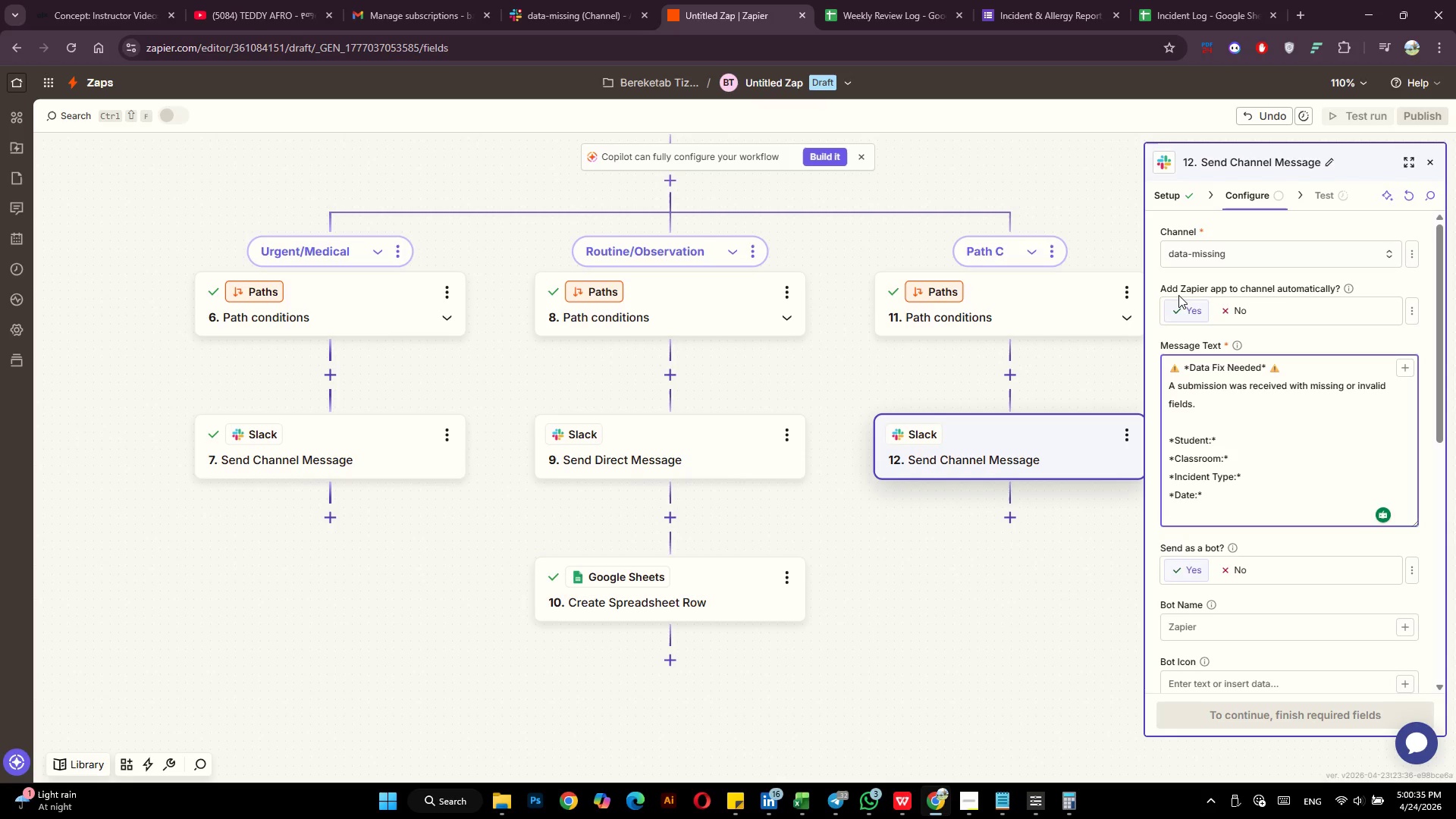 
type(Details:*[Home]*[End] )
 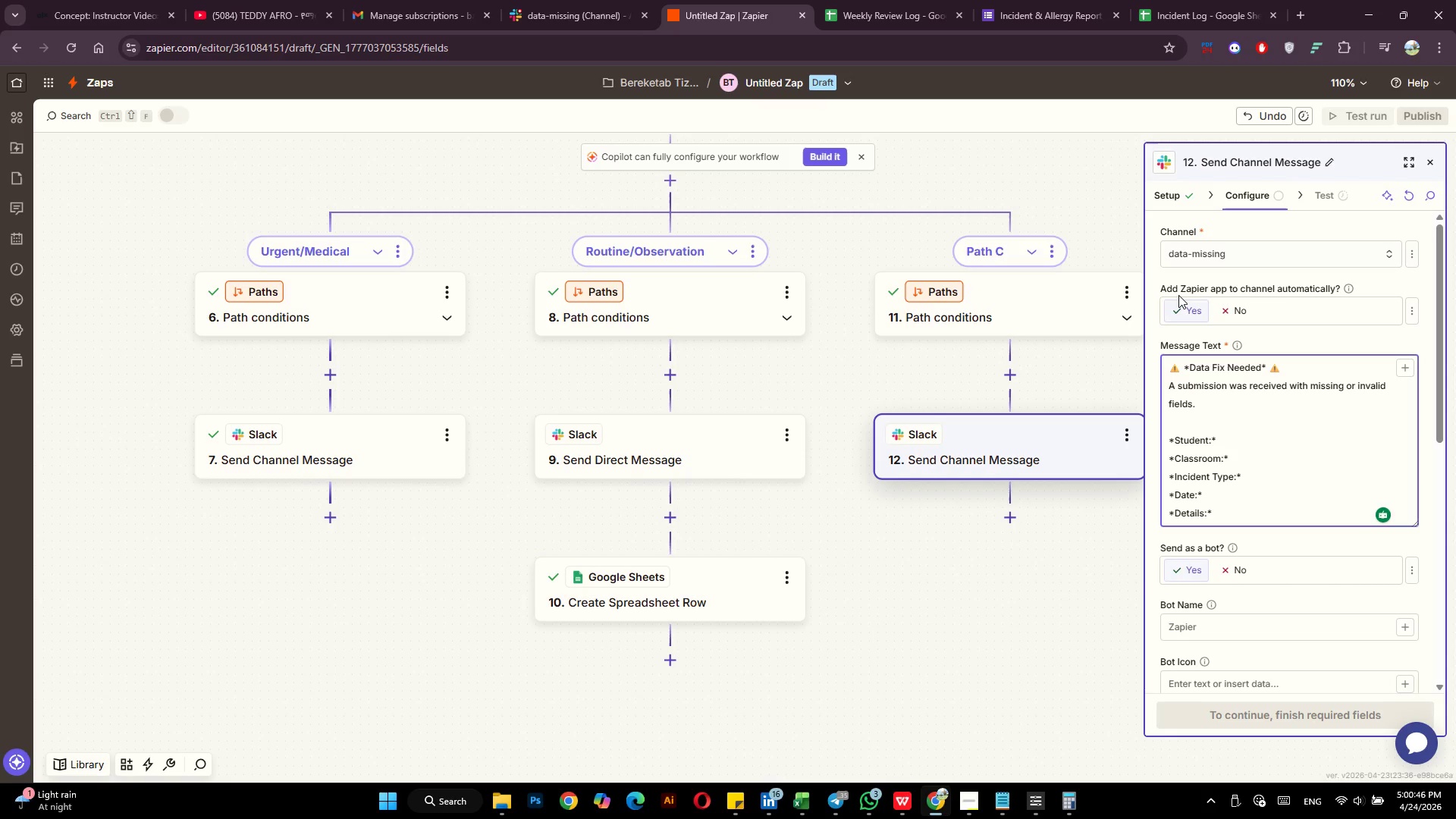 
left_click([1240, 441])
 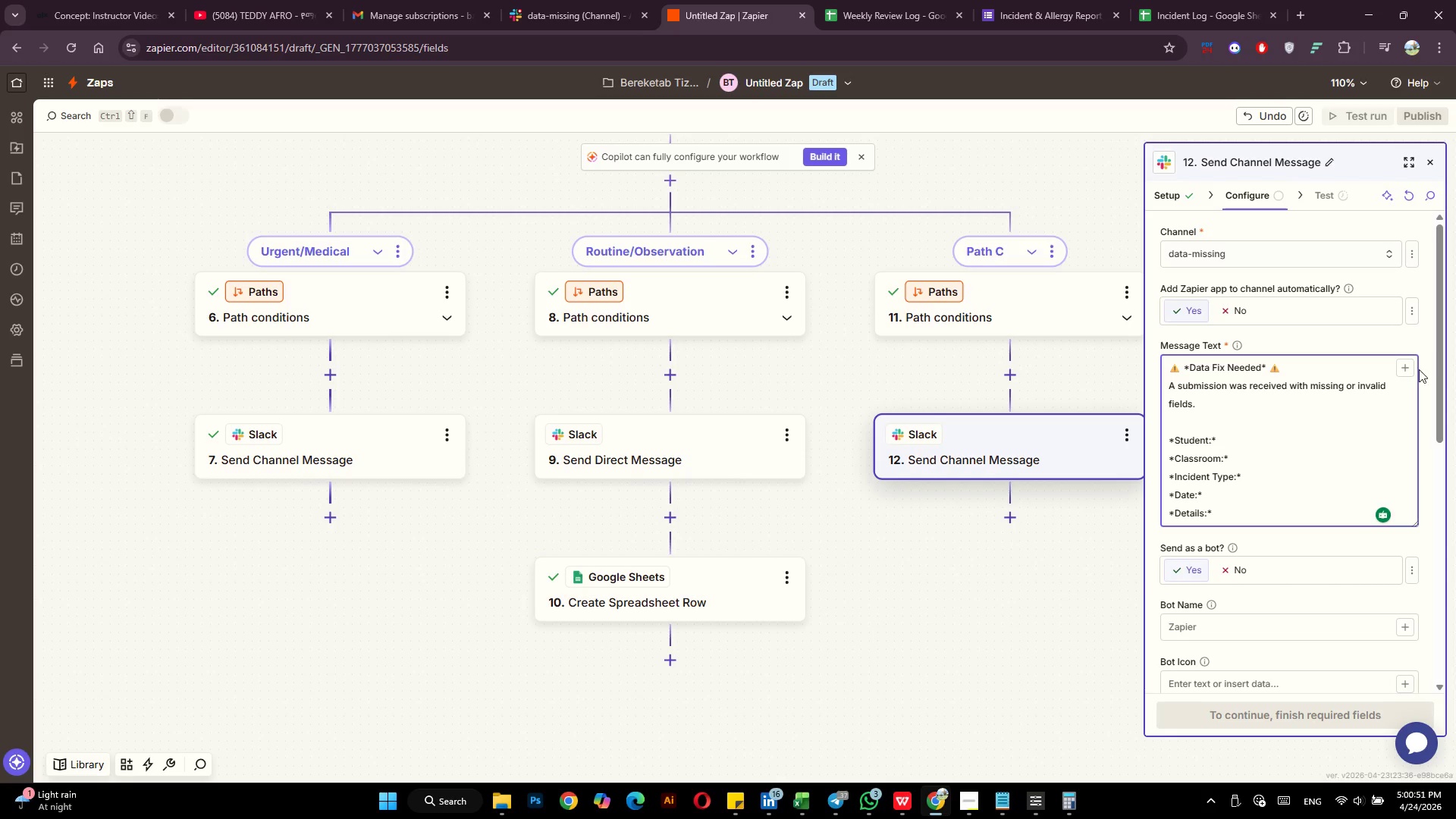 
left_click([1407, 372])
 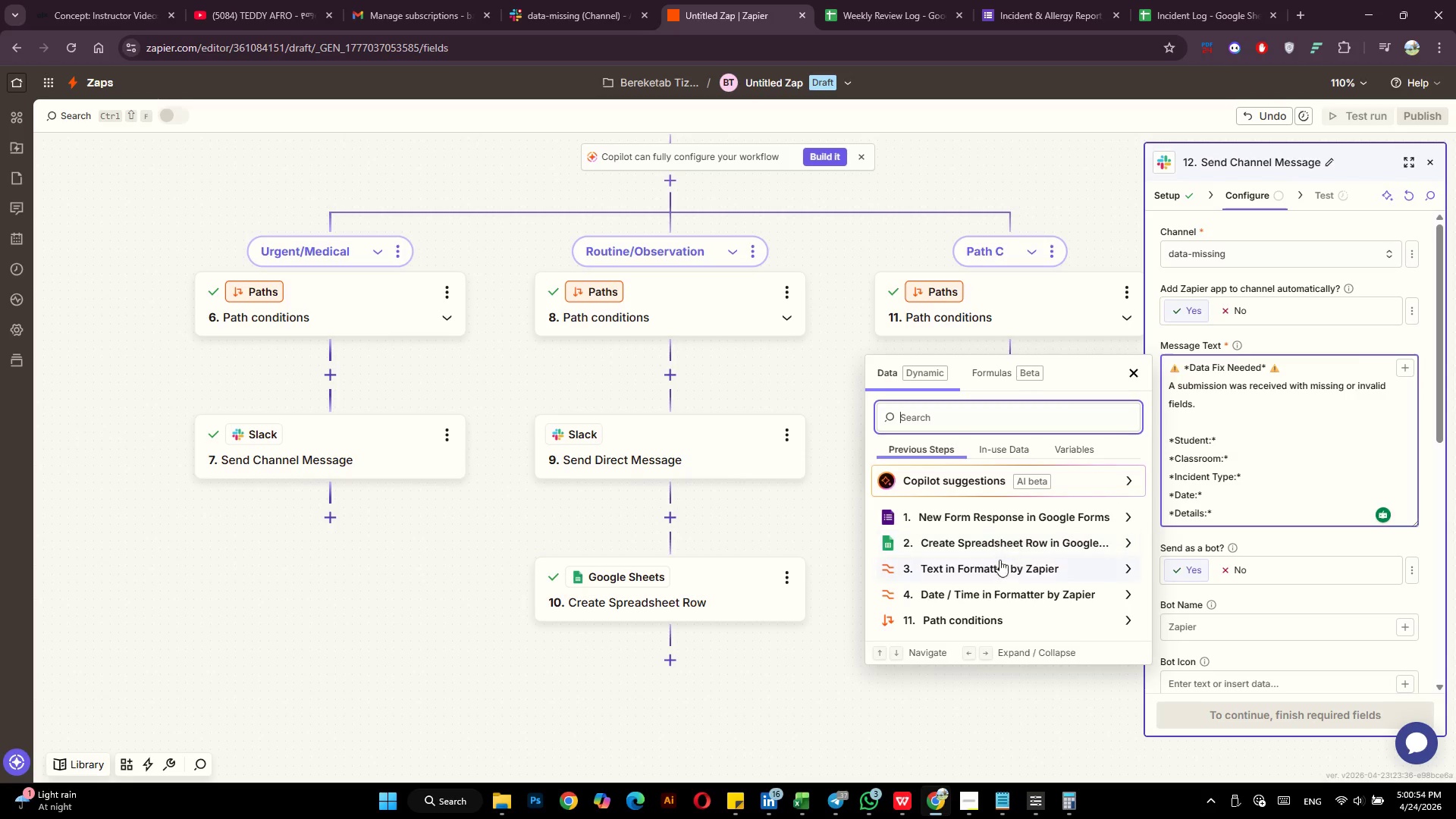 
left_click([1009, 564])
 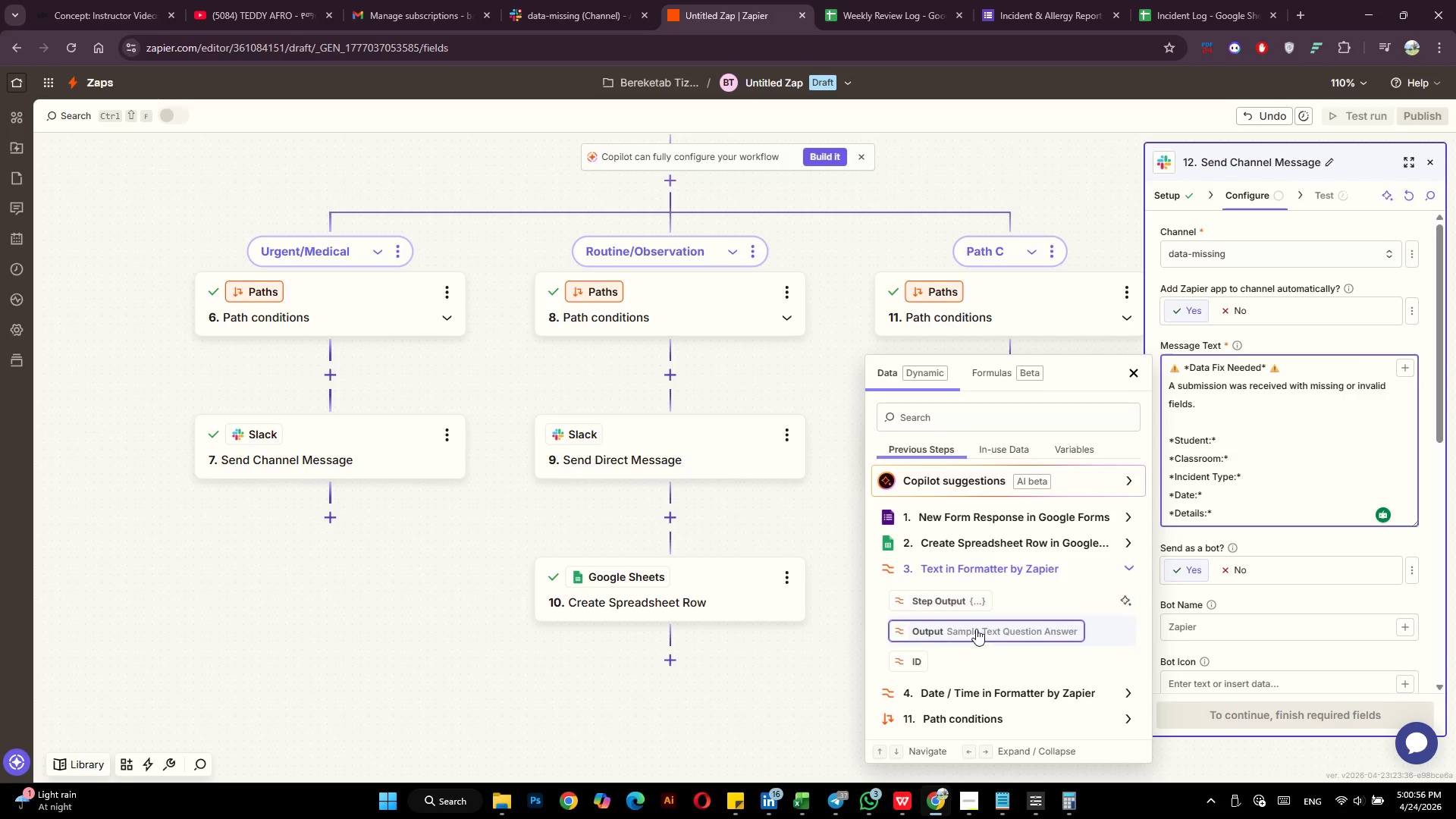 
left_click([976, 639])
 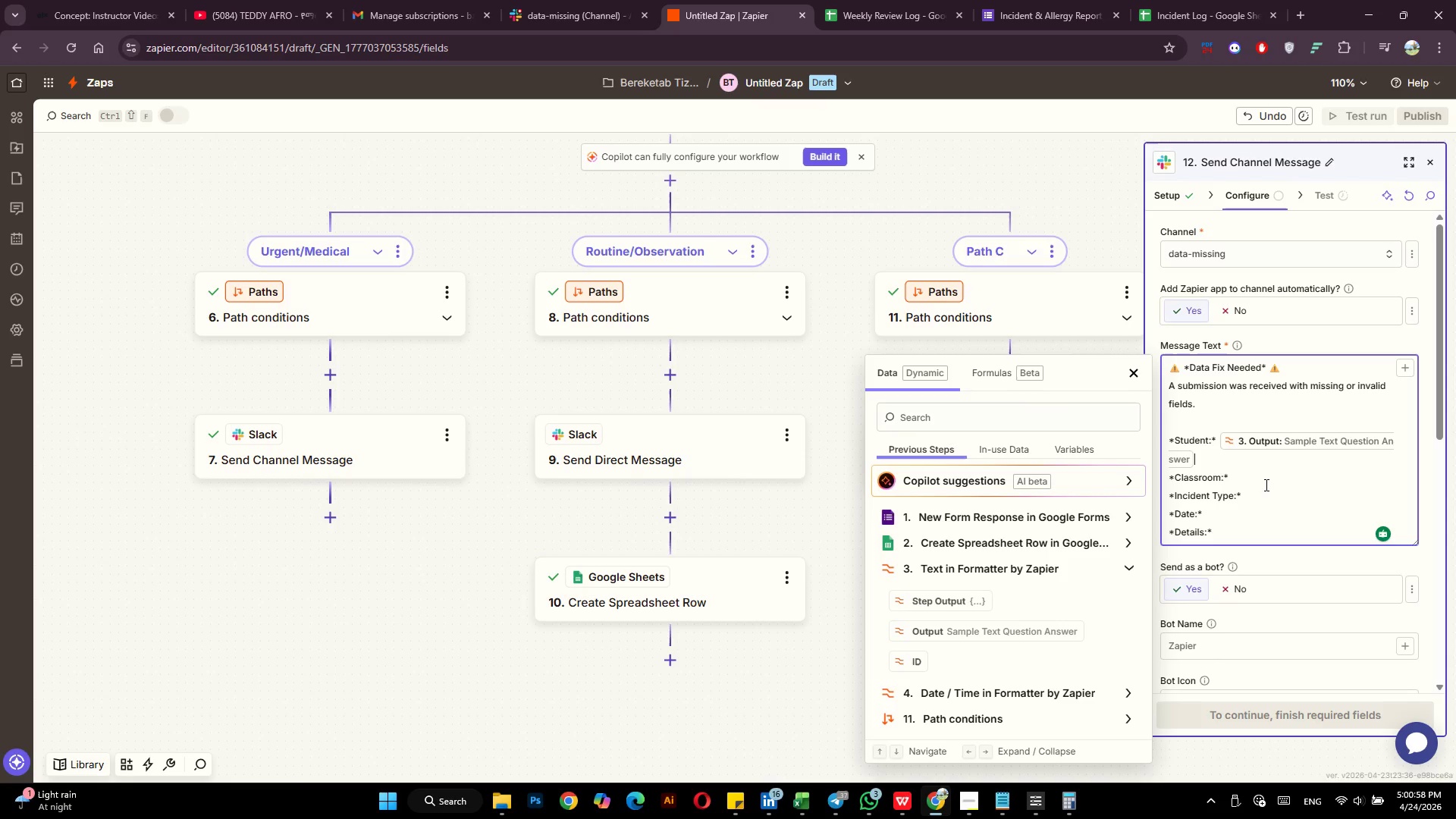 
left_click([1266, 480])
 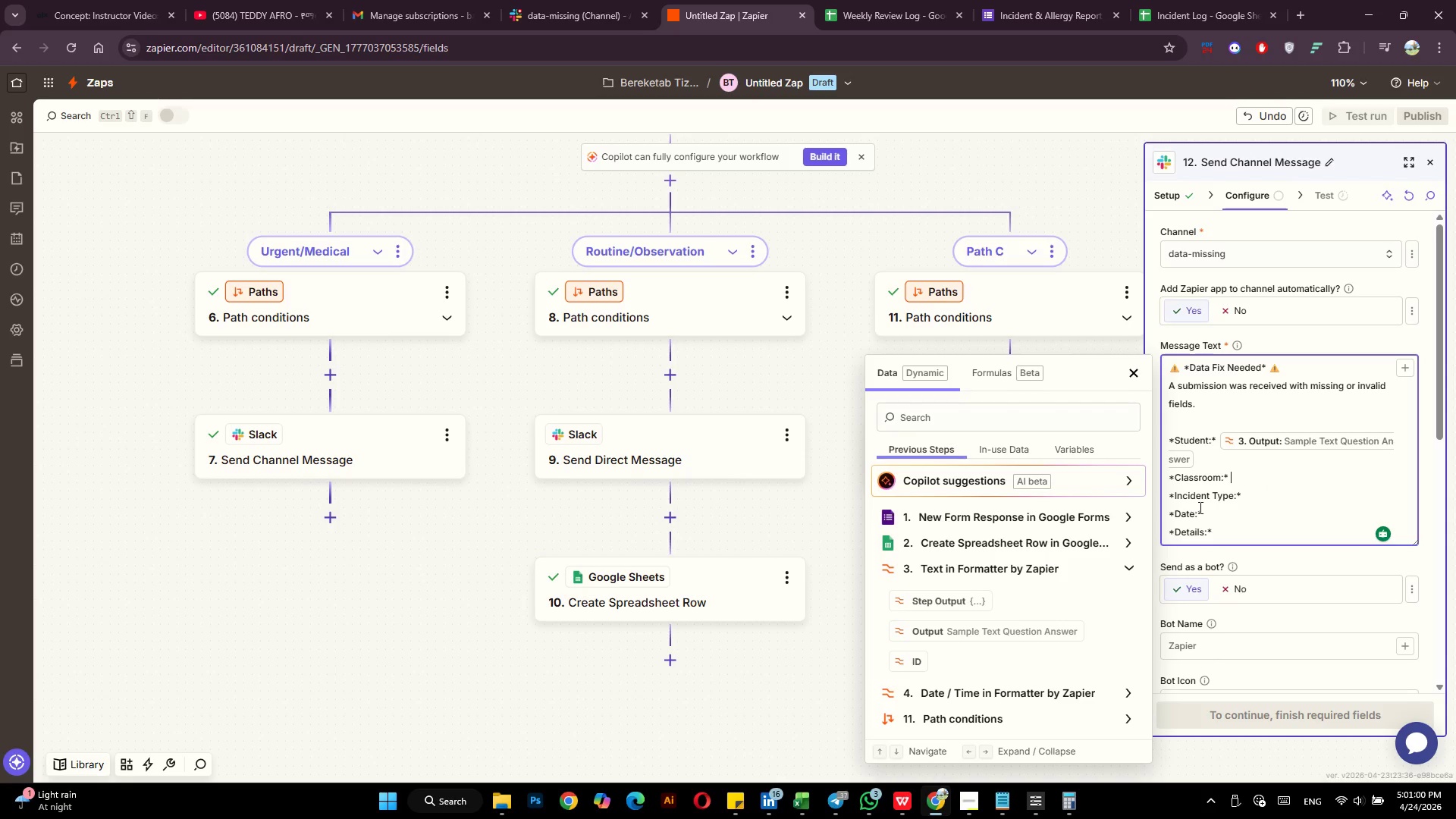 
mouse_move([955, 498])
 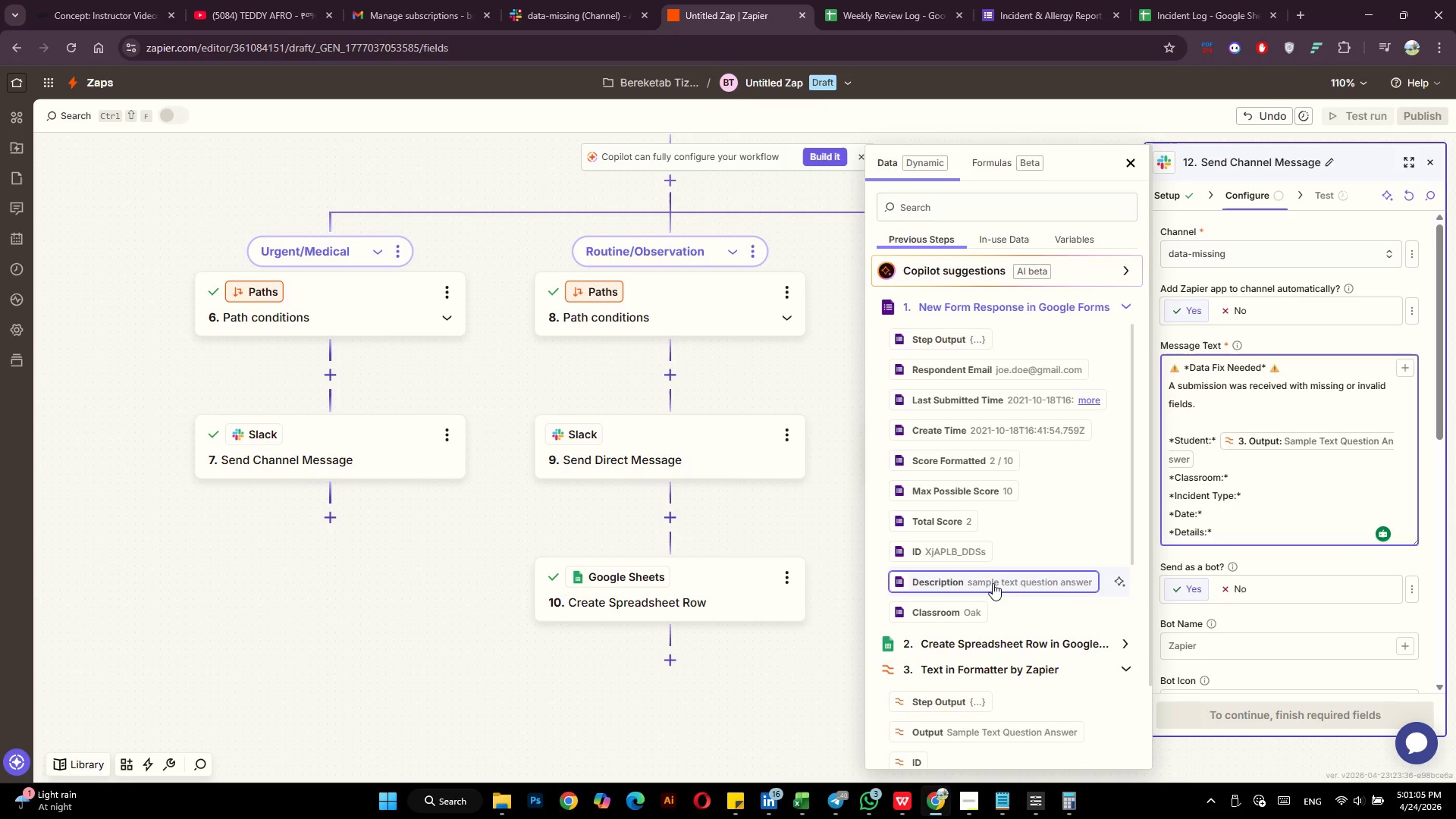 
scroll: coordinate [990, 590], scroll_direction: down, amount: 1.0
 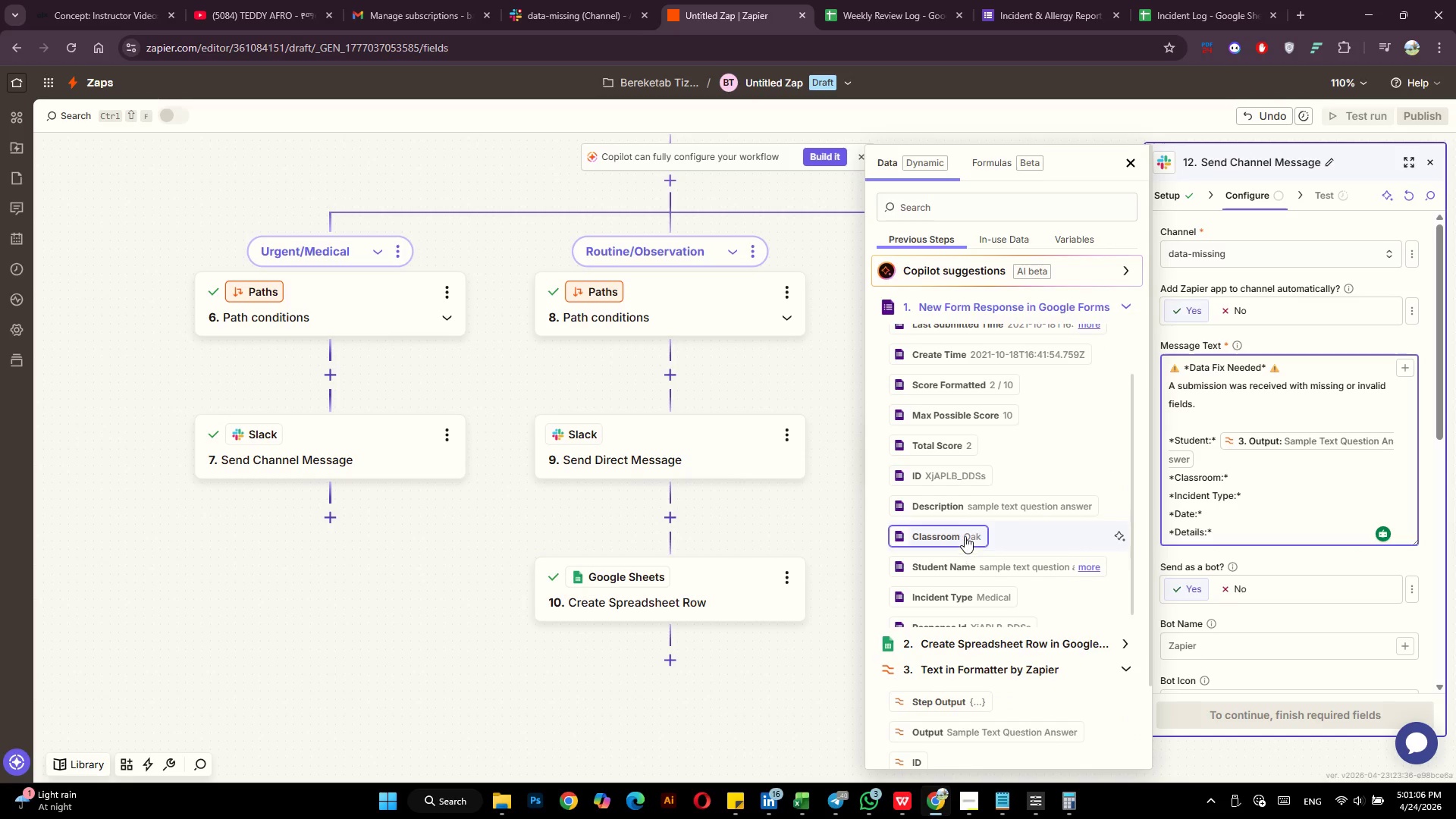 
left_click([965, 536])
 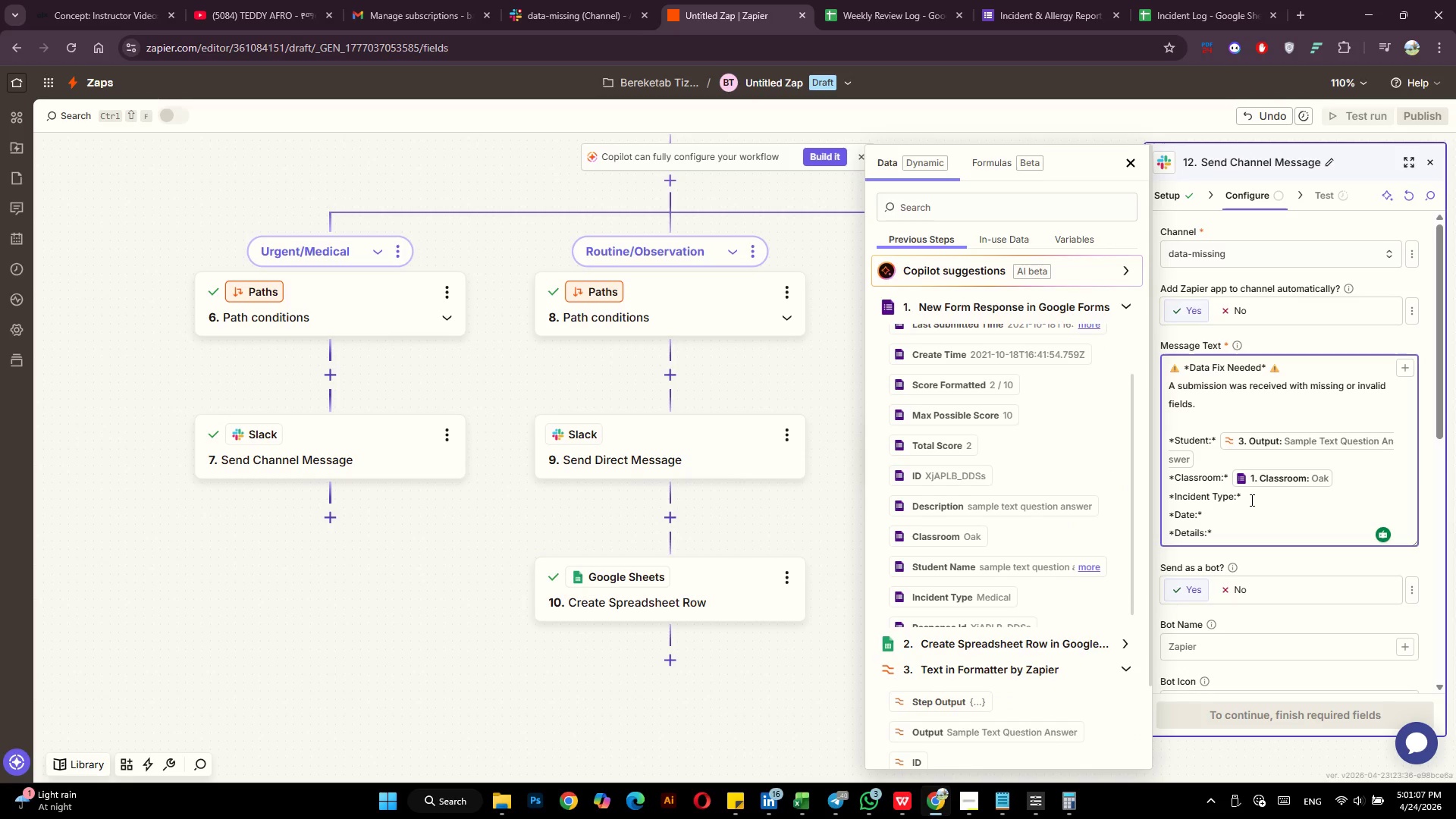 
left_click([1250, 500])
 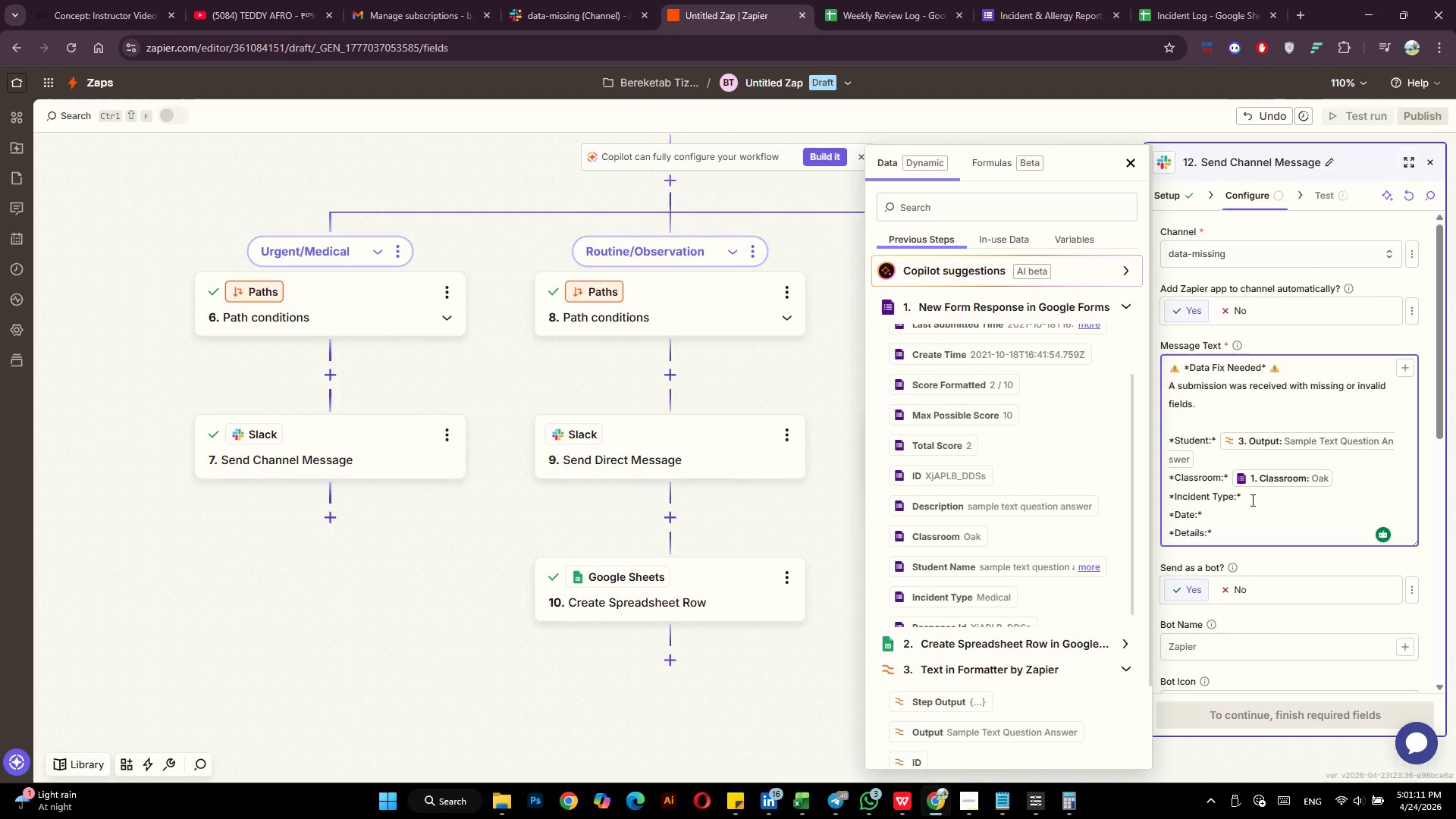 
scroll: coordinate [987, 538], scroll_direction: down, amount: 2.0
 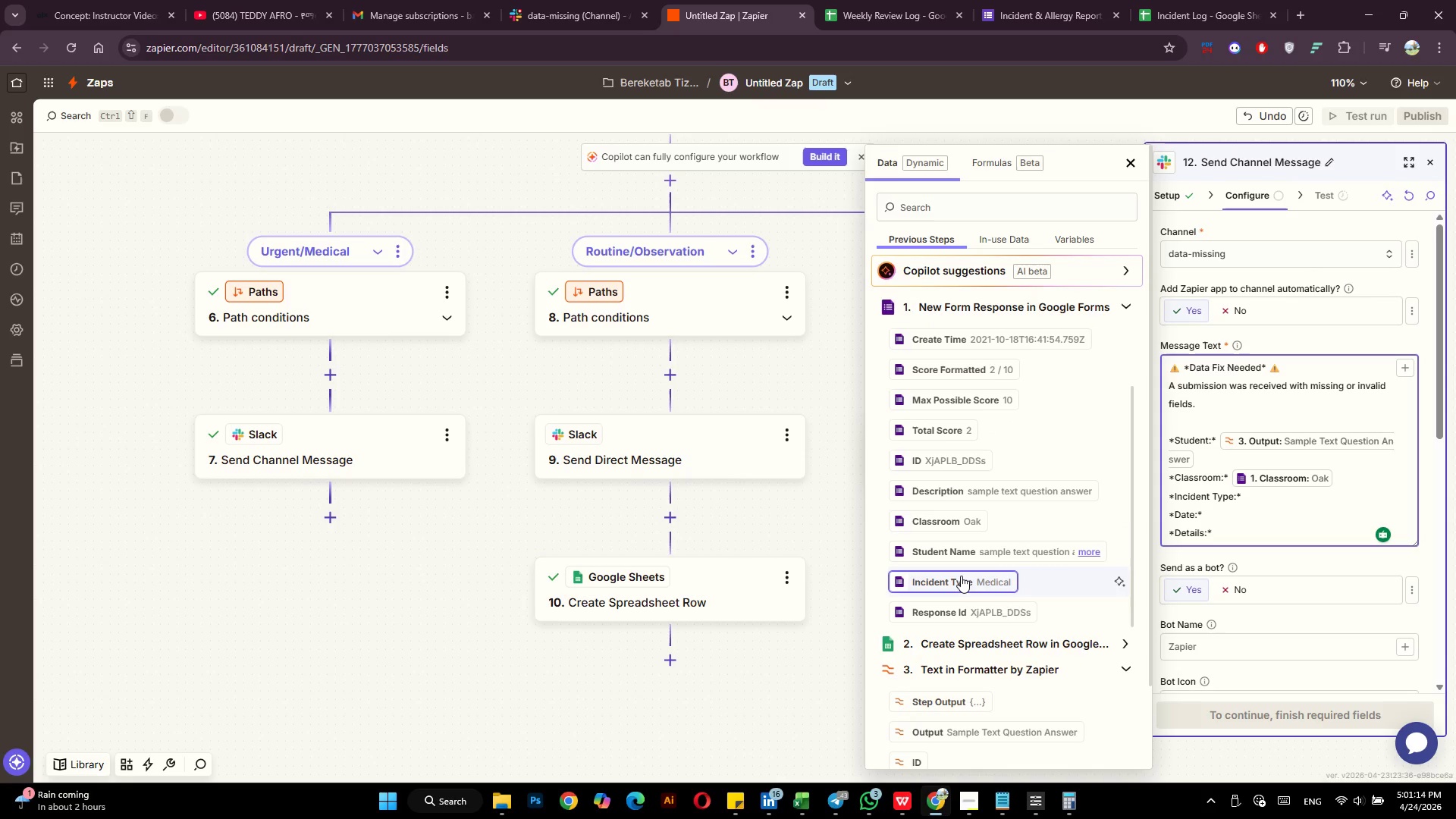 
left_click([961, 576])
 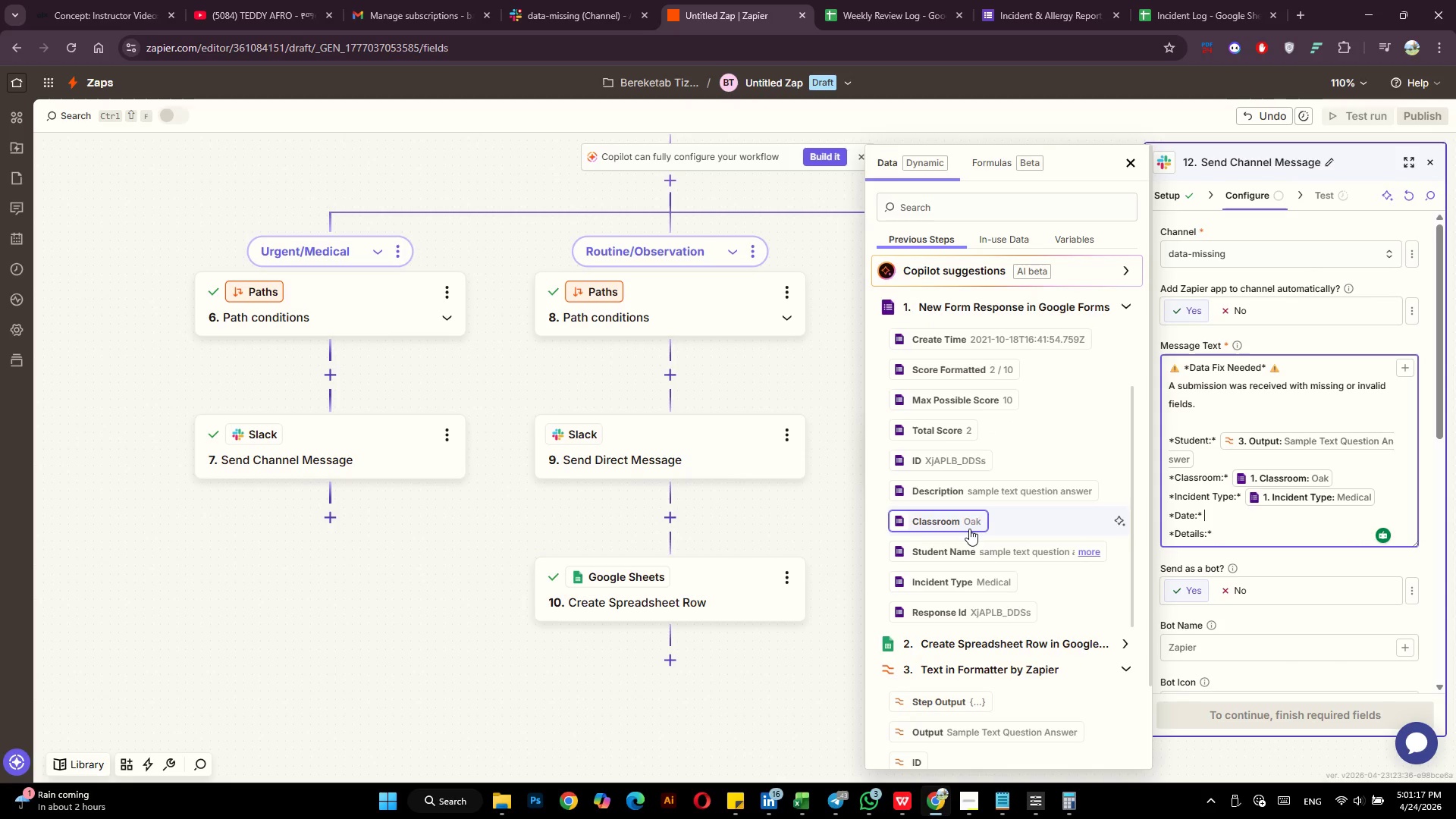 
scroll: coordinate [982, 676], scroll_direction: down, amount: 4.0
 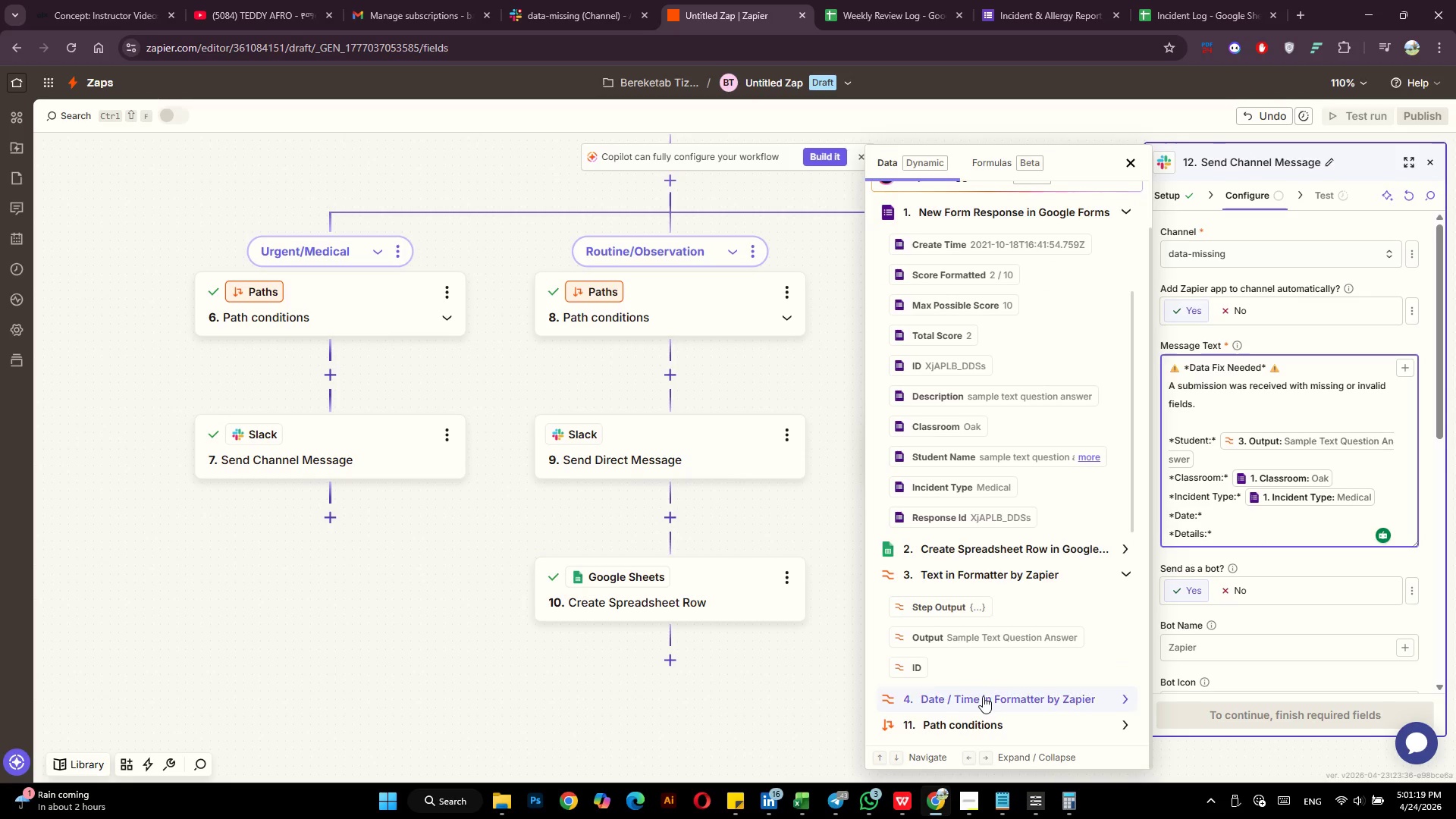 
left_click([983, 696])
 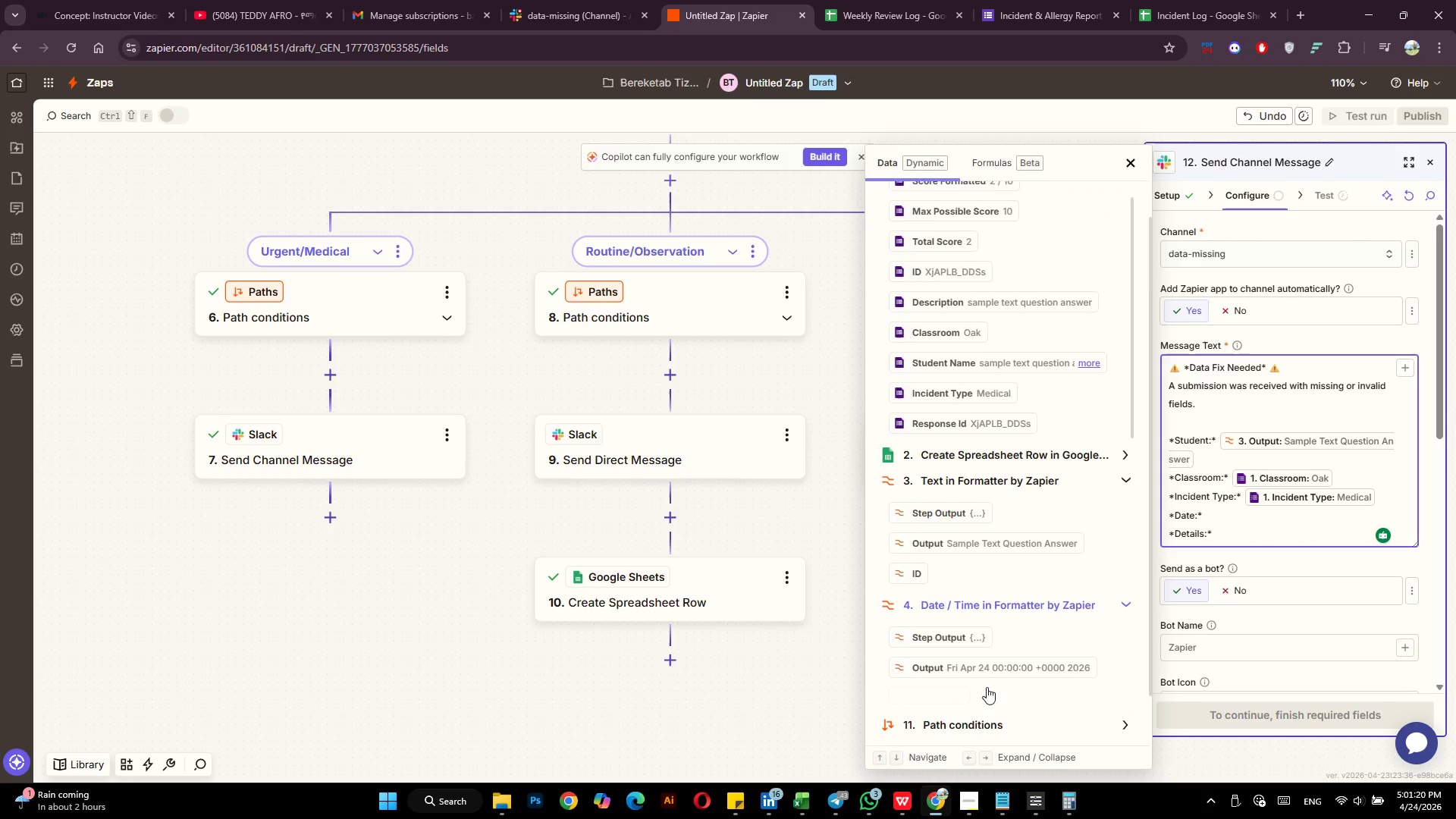 
scroll: coordinate [987, 687], scroll_direction: down, amount: 5.0
 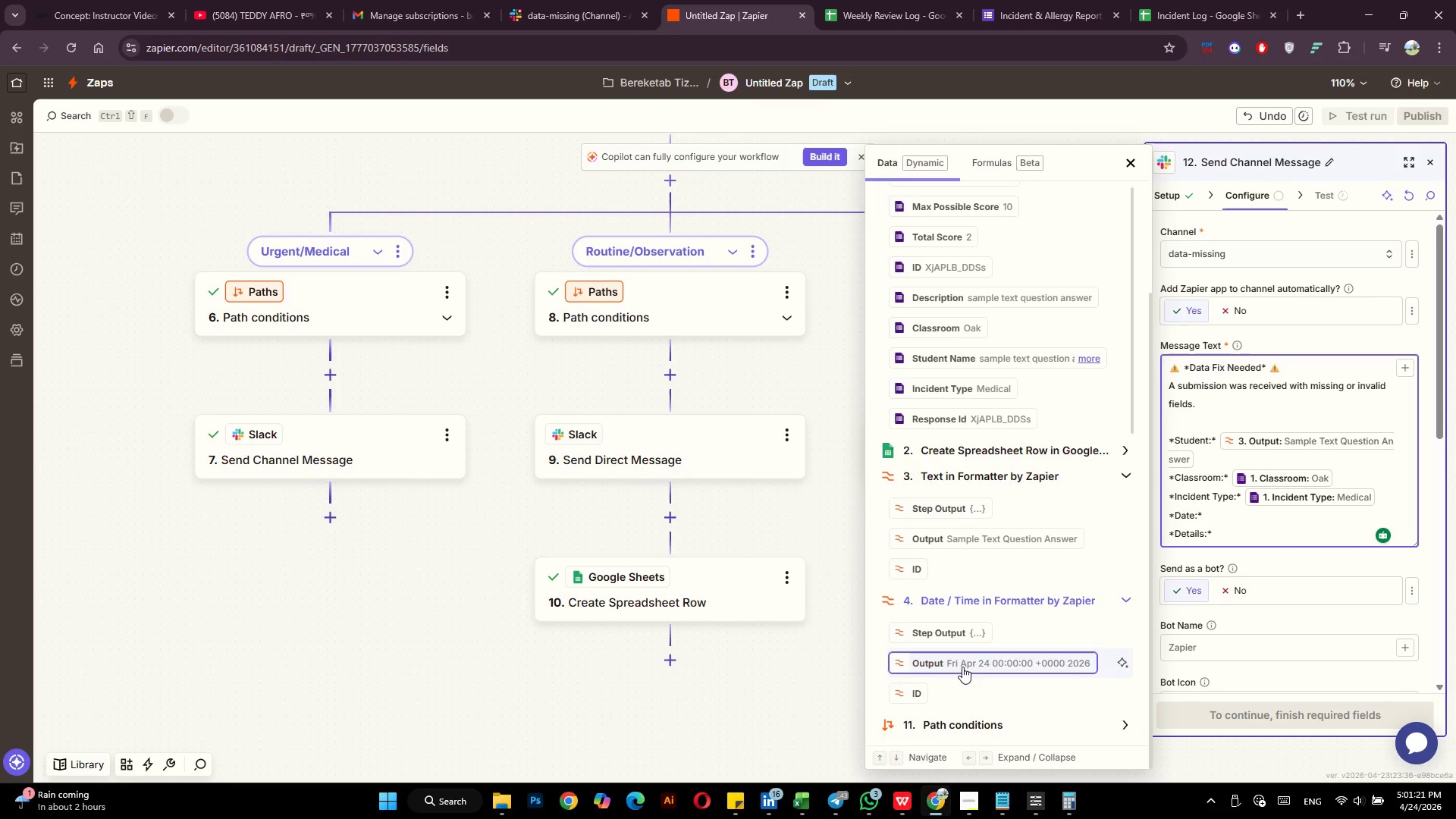 
left_click([962, 667])
 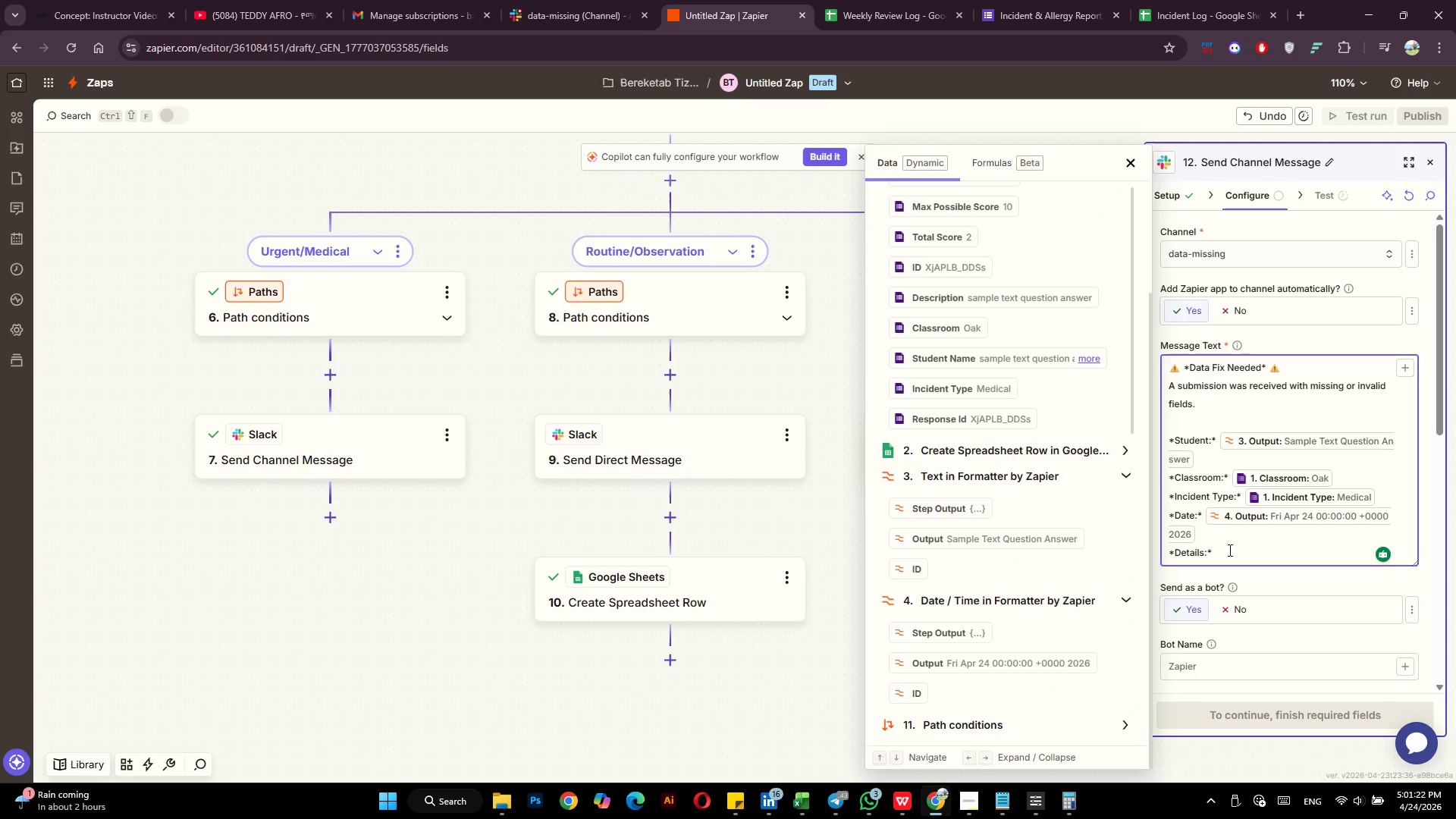 
left_click([1228, 550])
 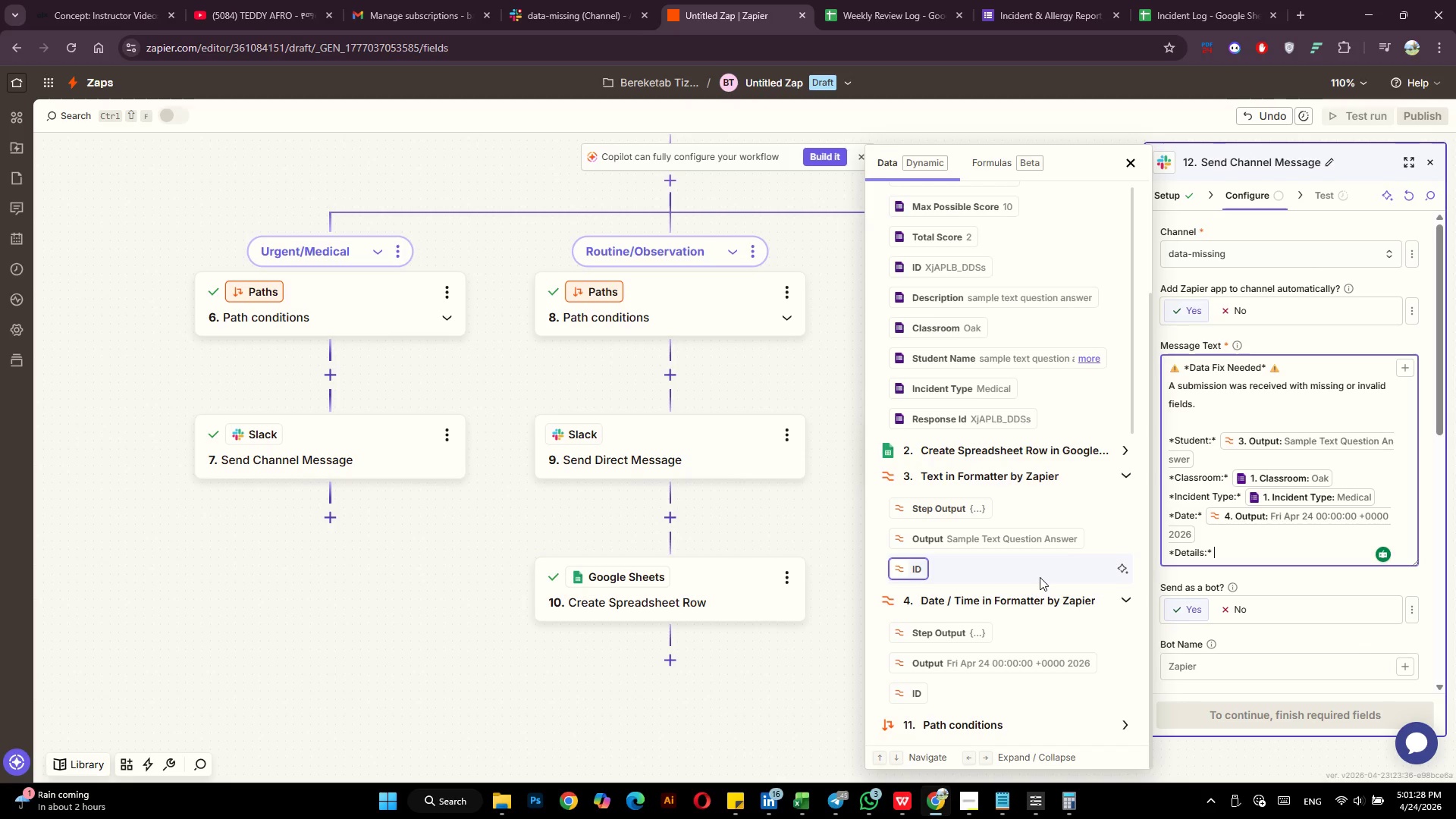 
wait(11.38)
 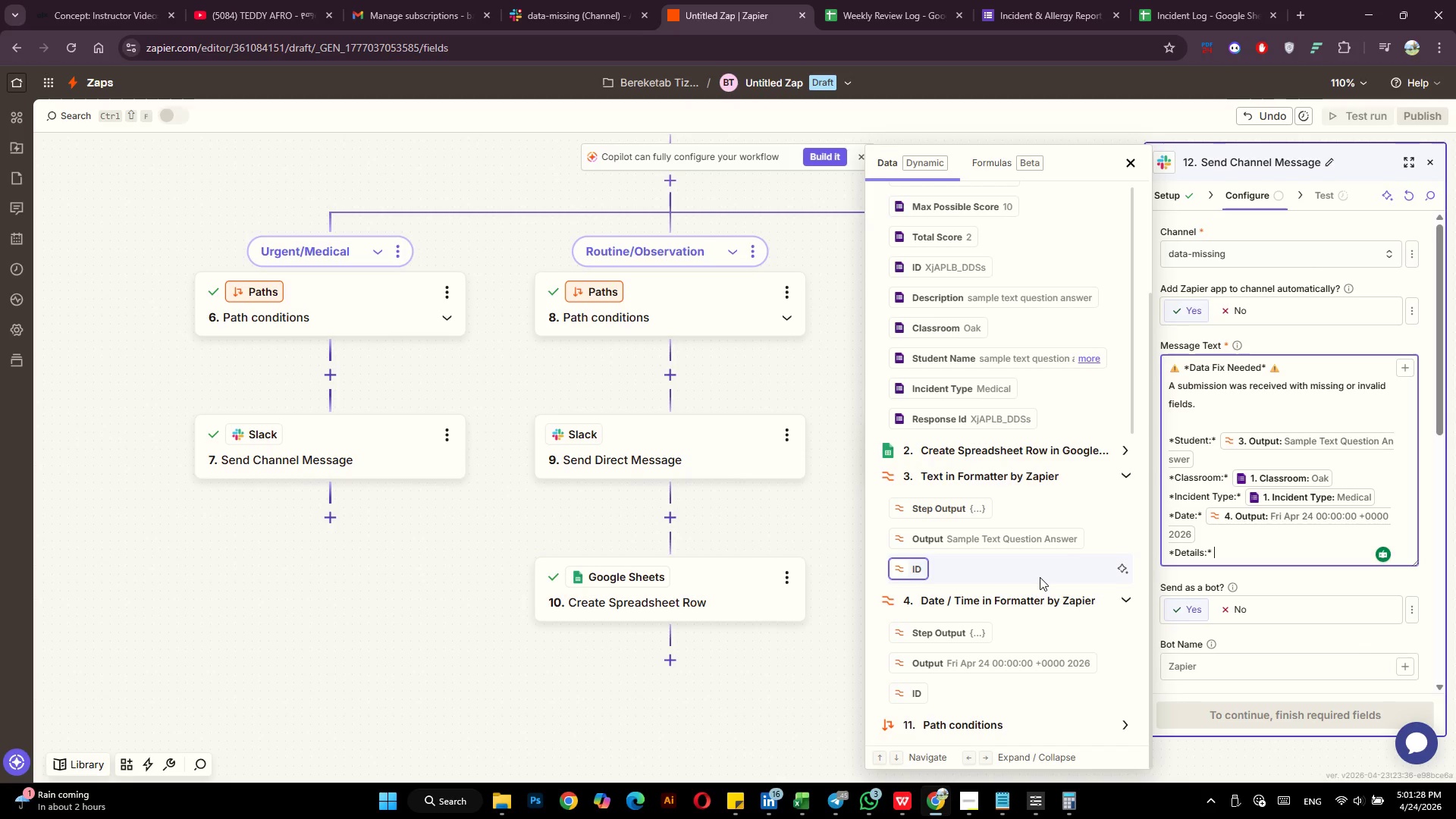 
scroll: coordinate [965, 362], scroll_direction: none, amount: 0.0
 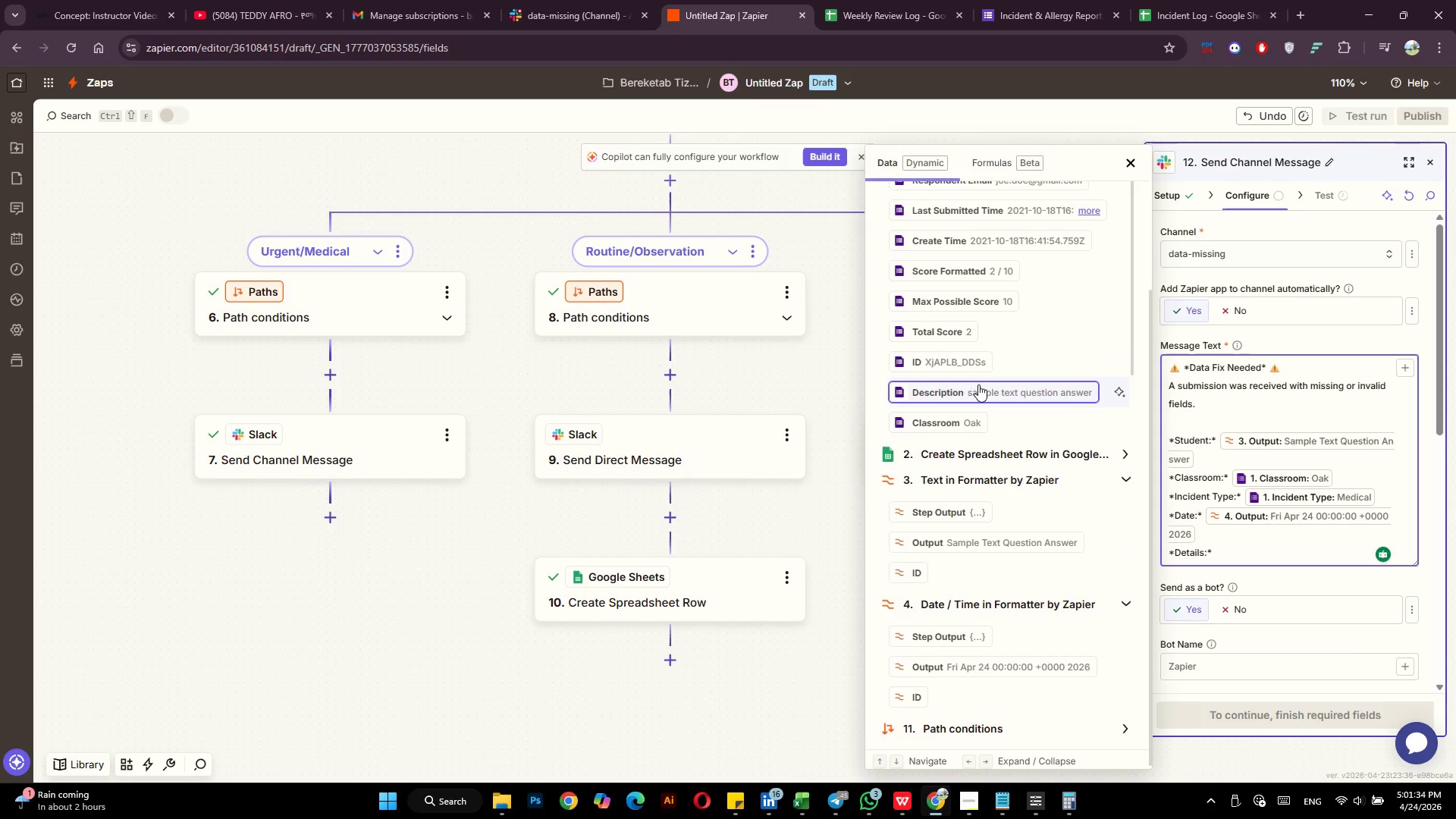 
left_click([978, 384])
 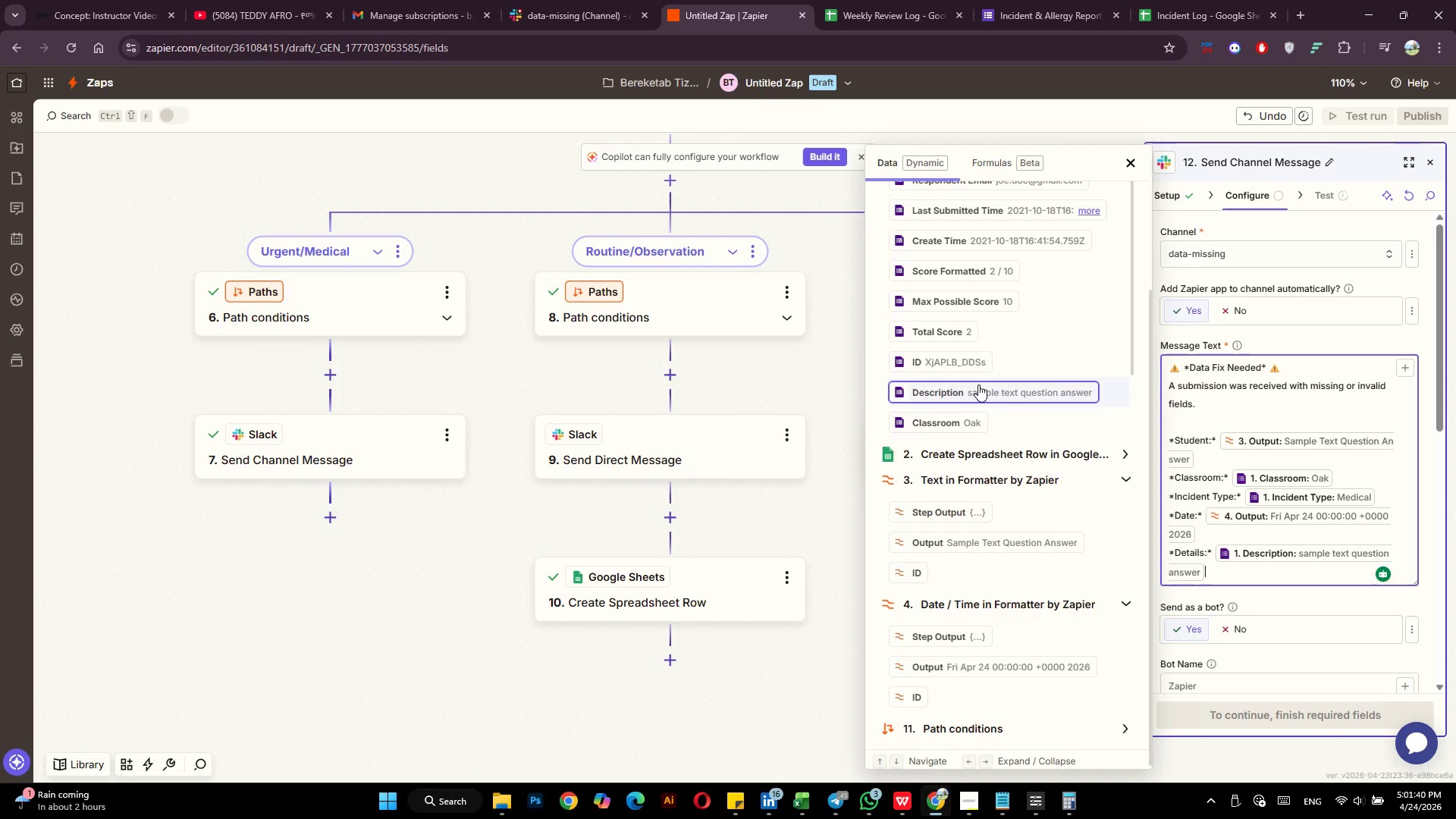 
wait(10.53)
 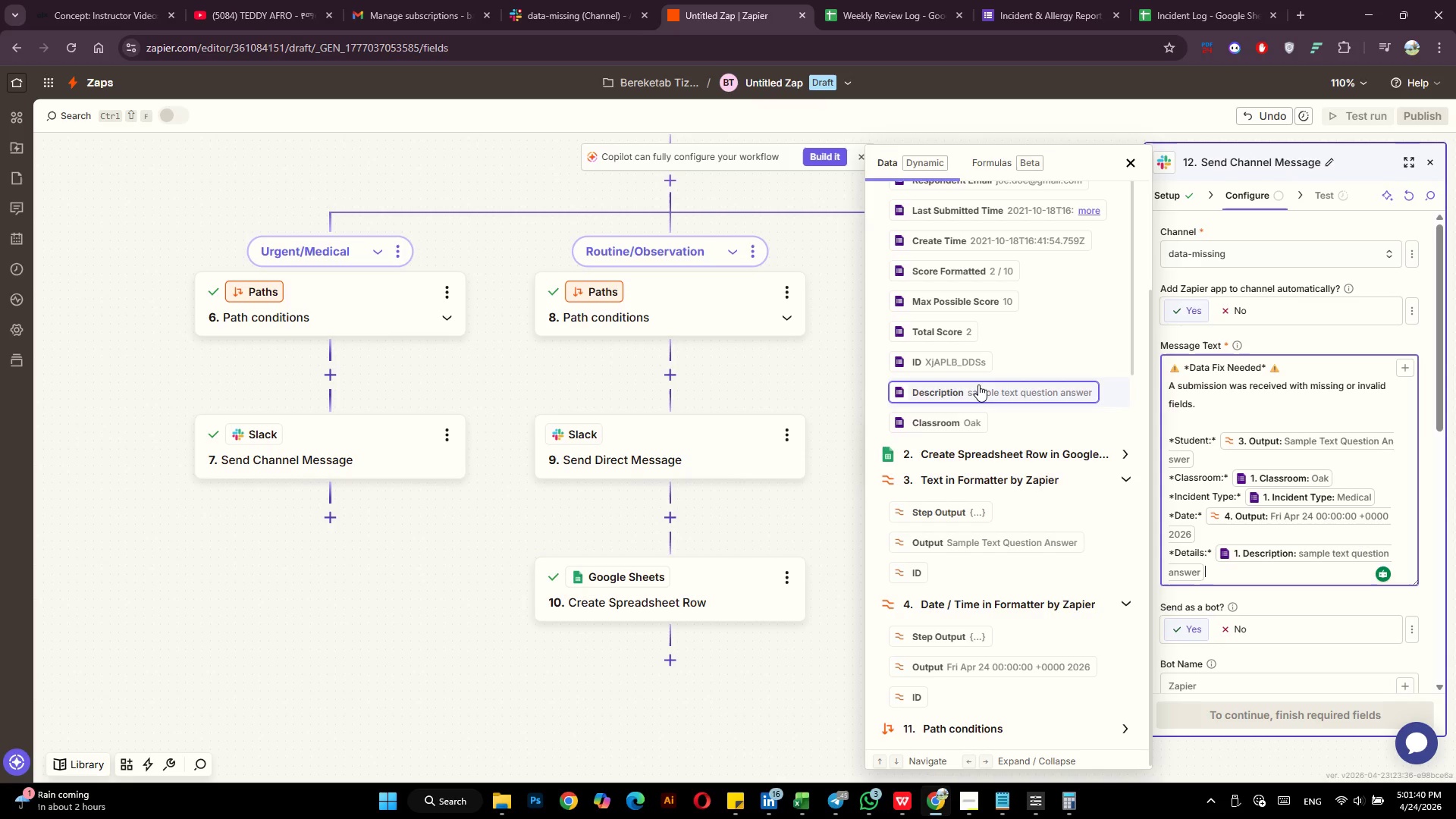 
left_click([1294, 595])
 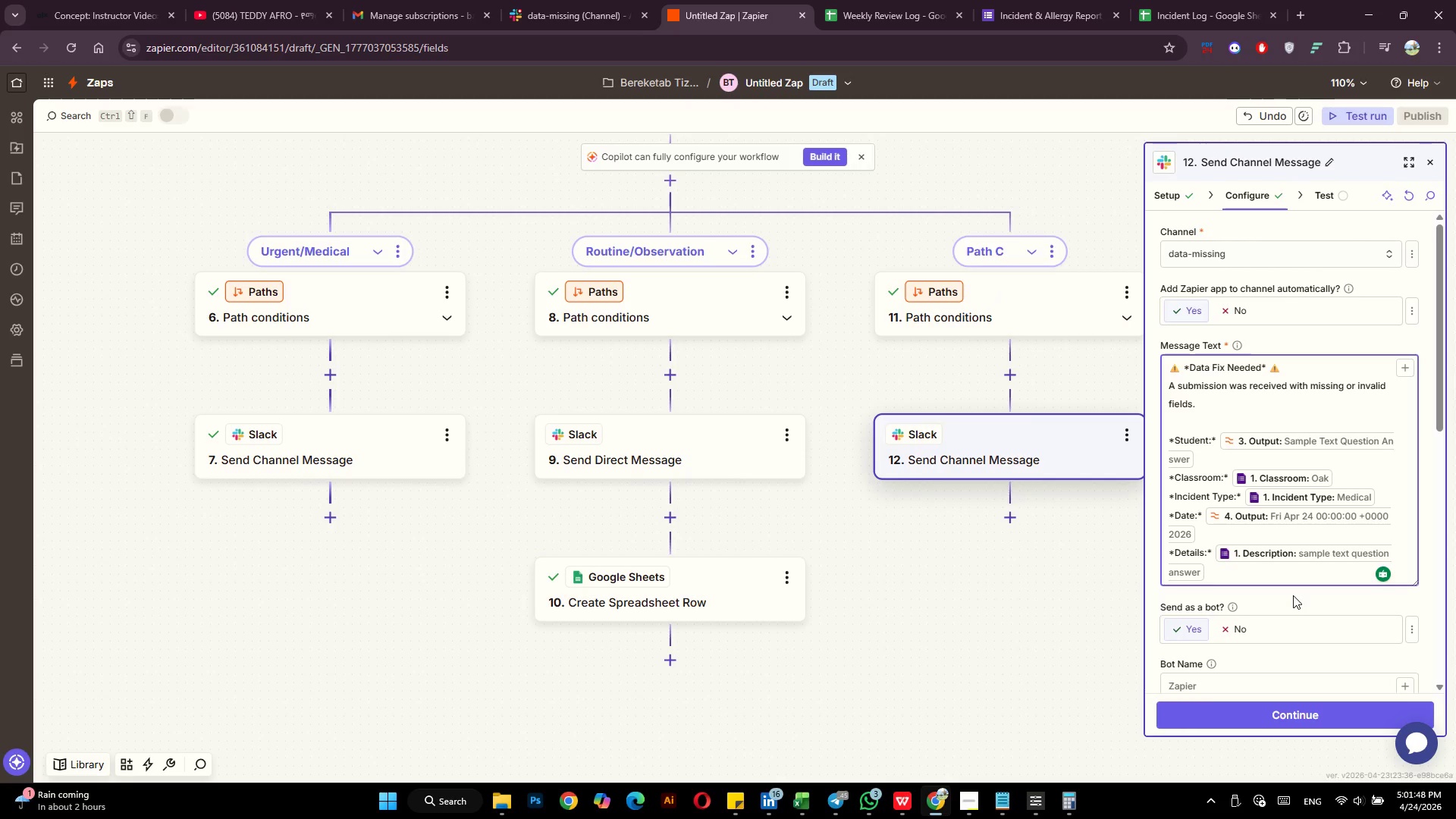 
scroll: coordinate [1292, 597], scroll_direction: down, amount: 9.0
 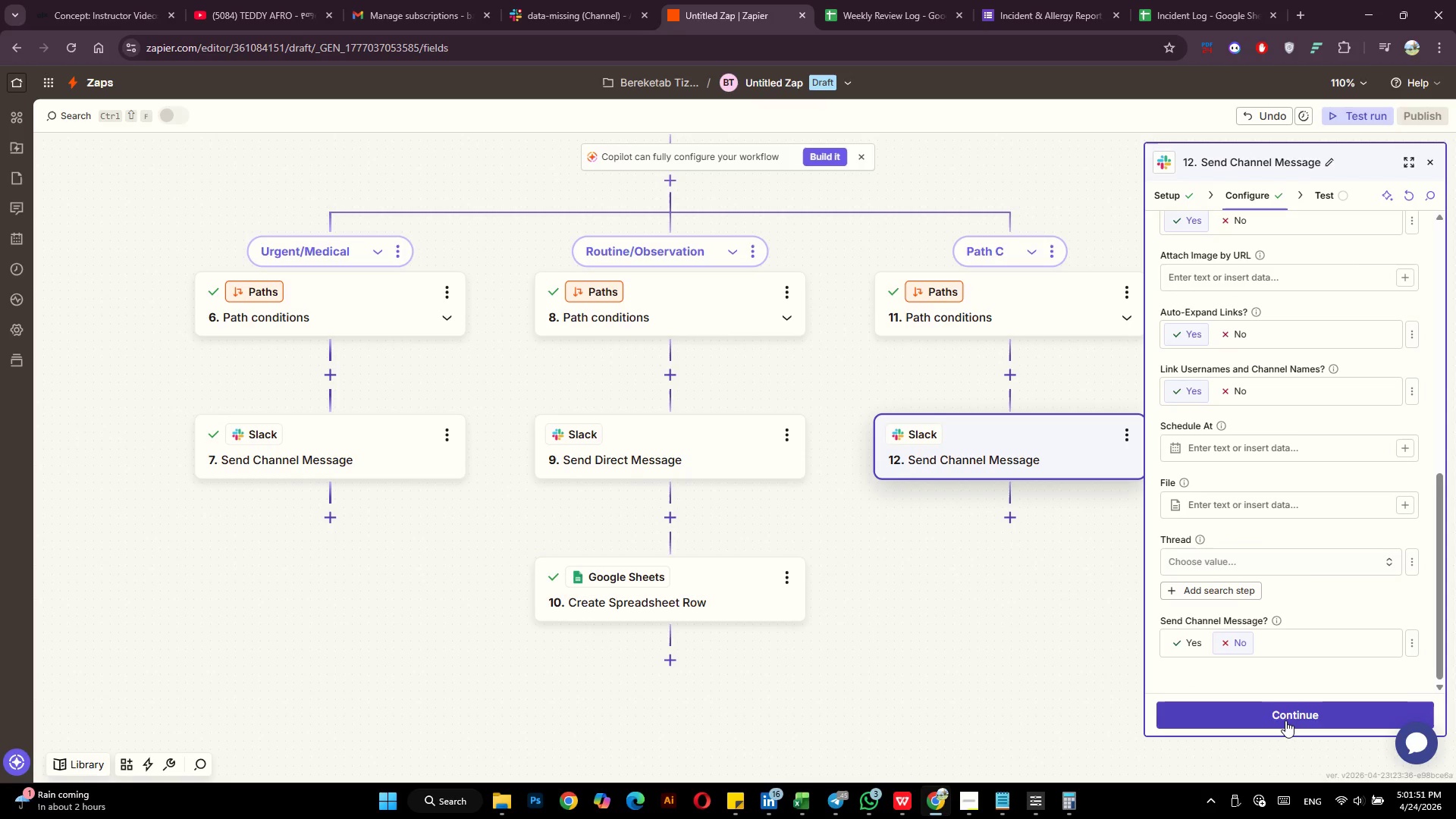 
left_click([1285, 720])
 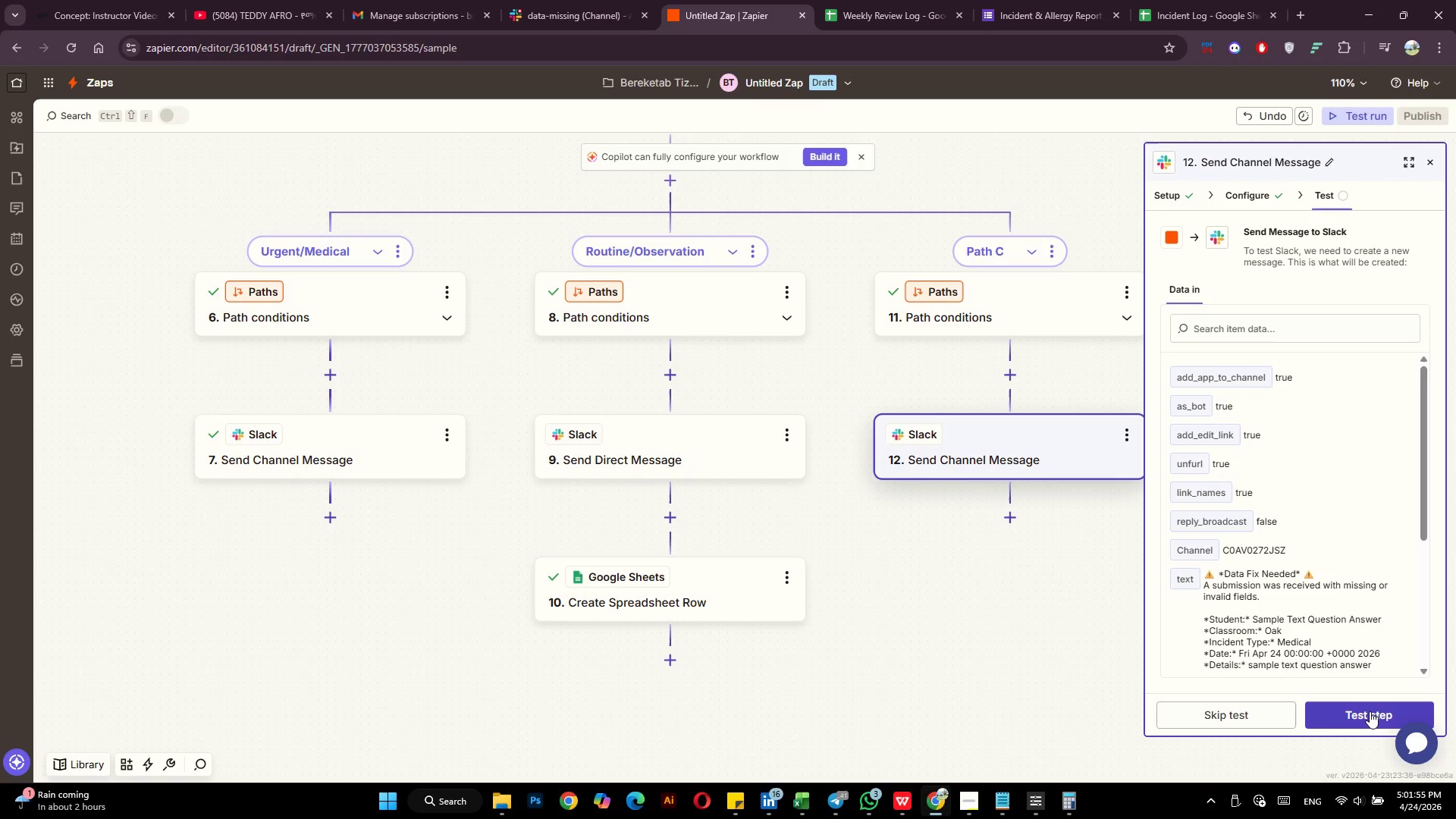 
wait(5.42)
 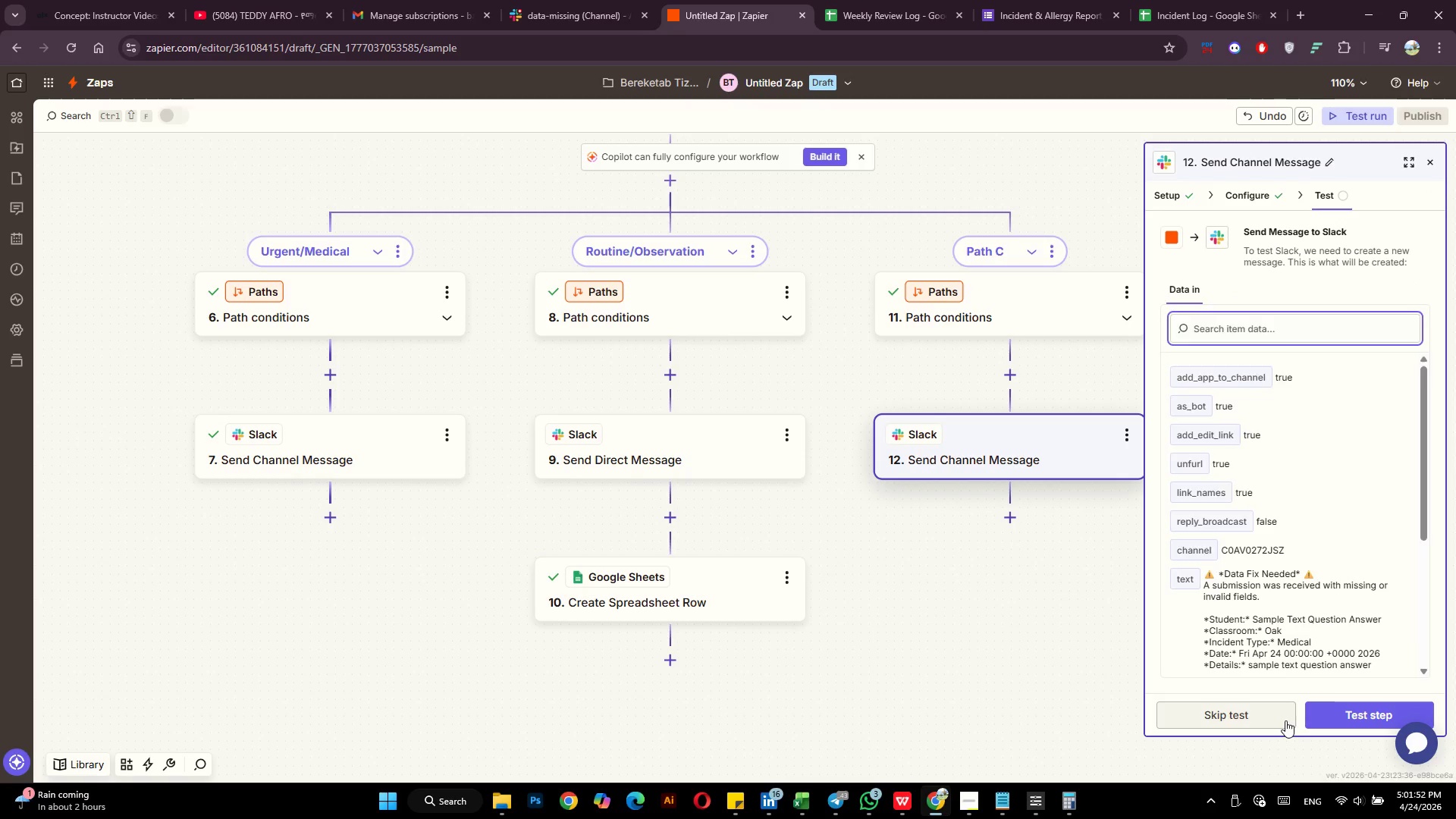 
left_click([1370, 711])
 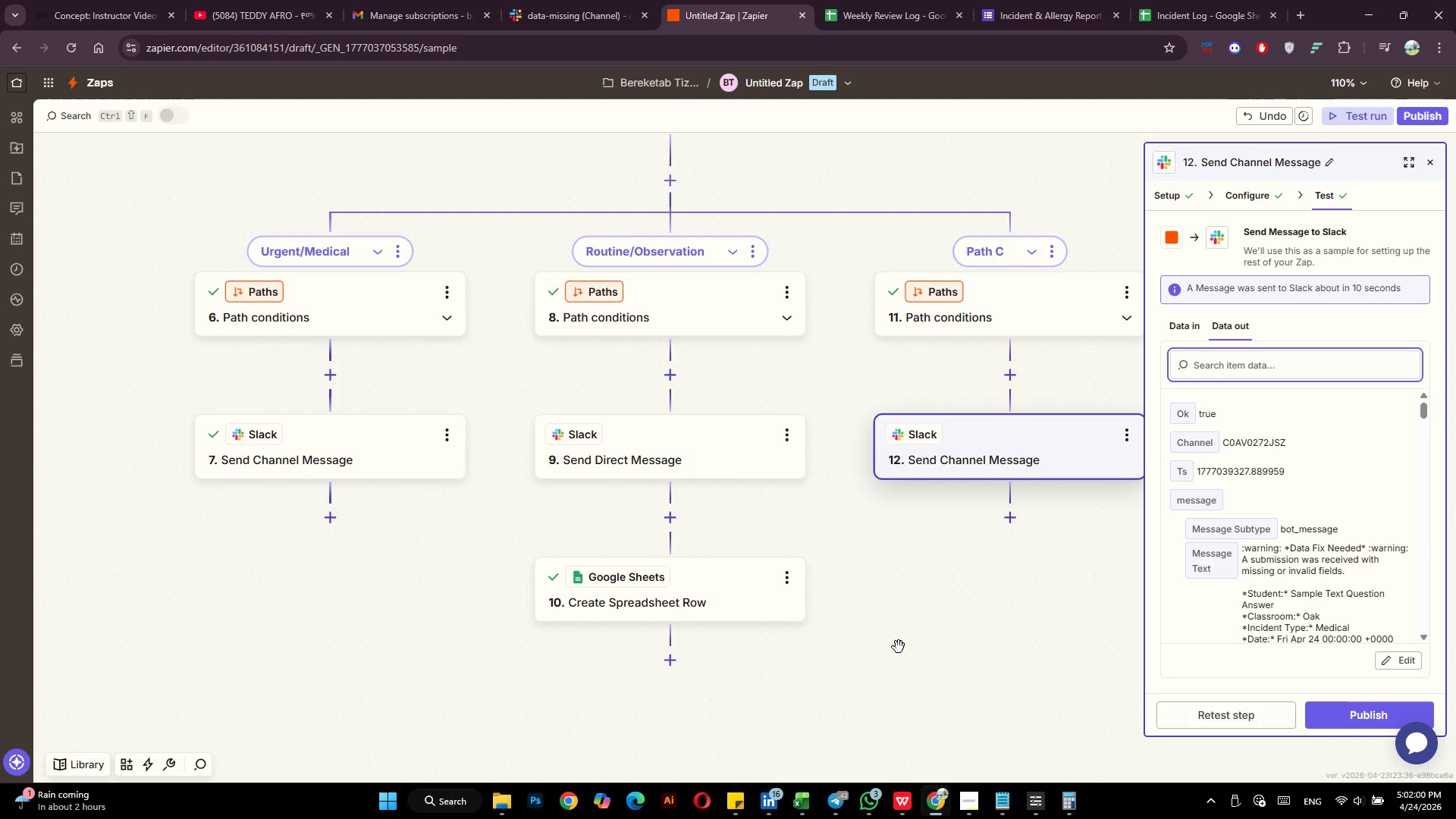 
wait(5.51)
 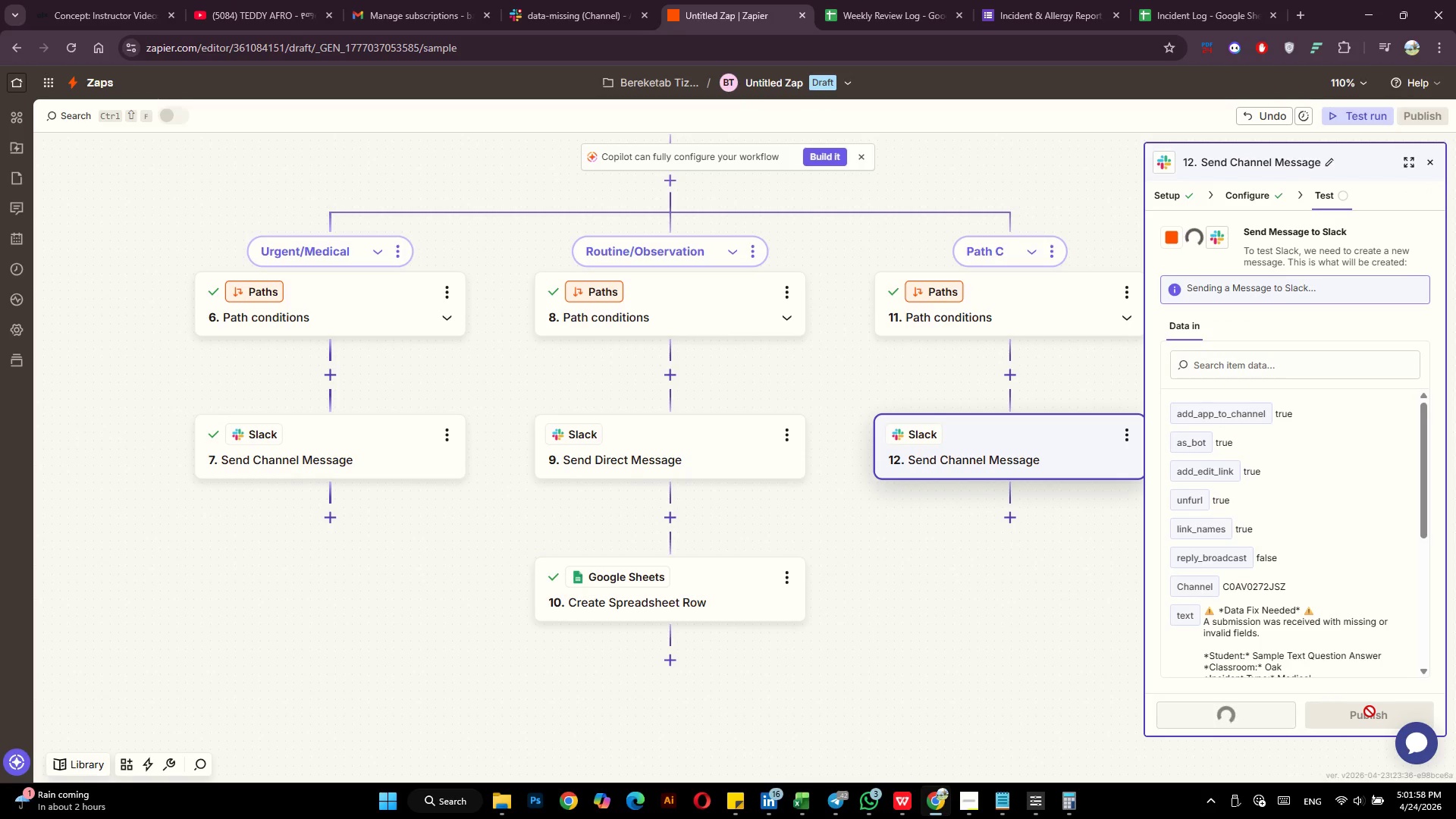 
scroll: coordinate [928, 626], scroll_direction: up, amount: 2.0
 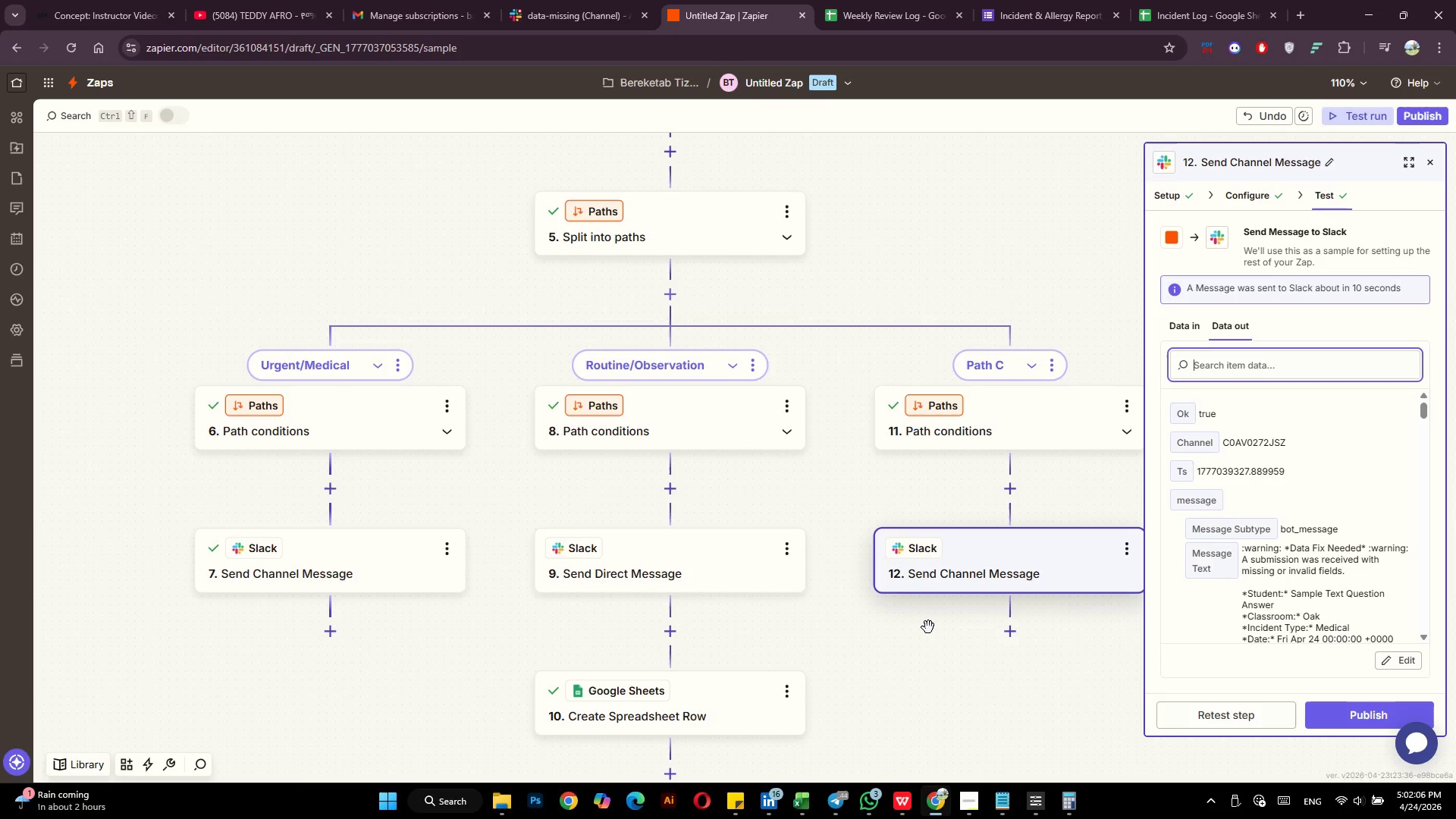 
wait(8.68)
 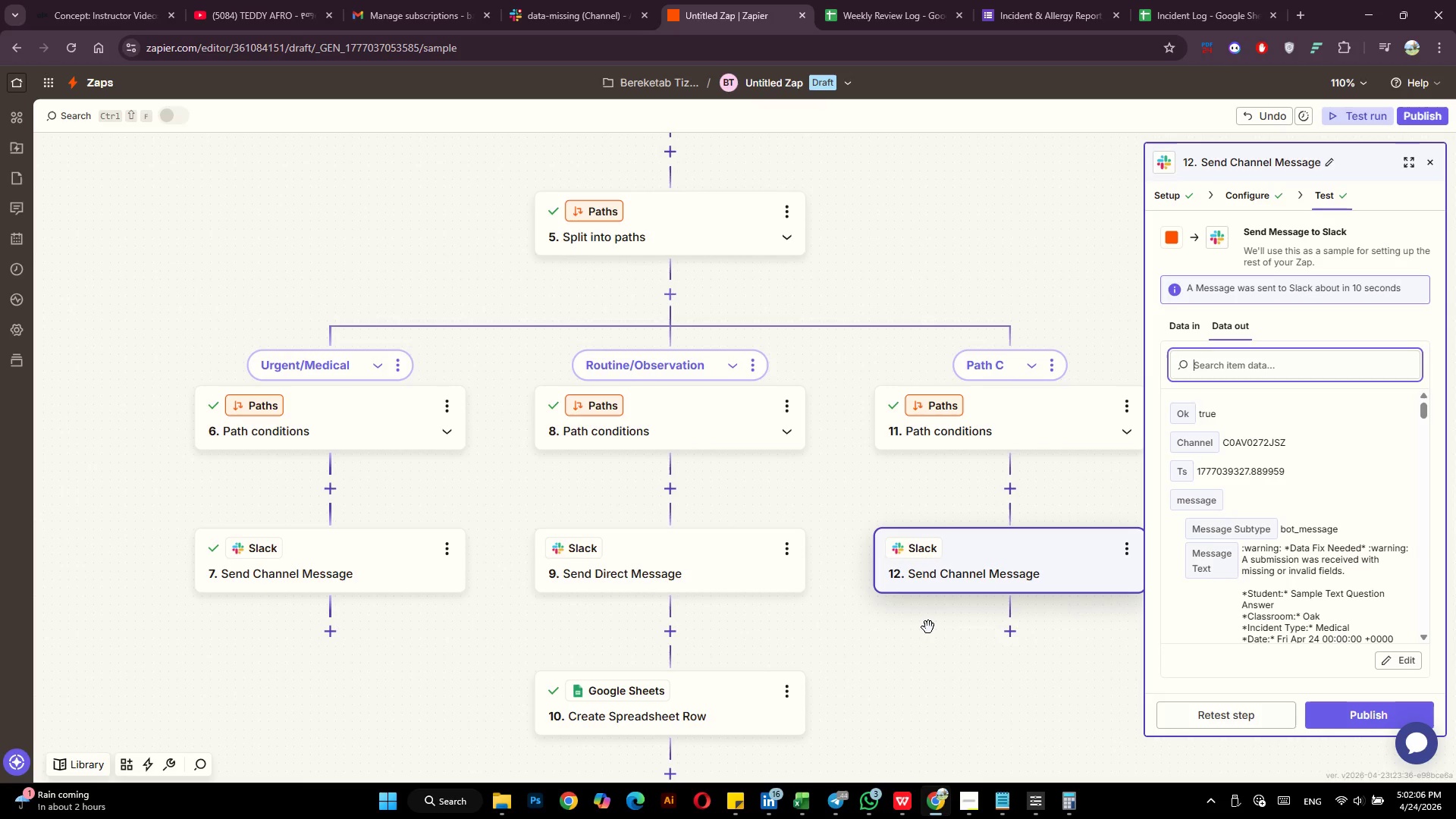 
left_click([925, 637])
 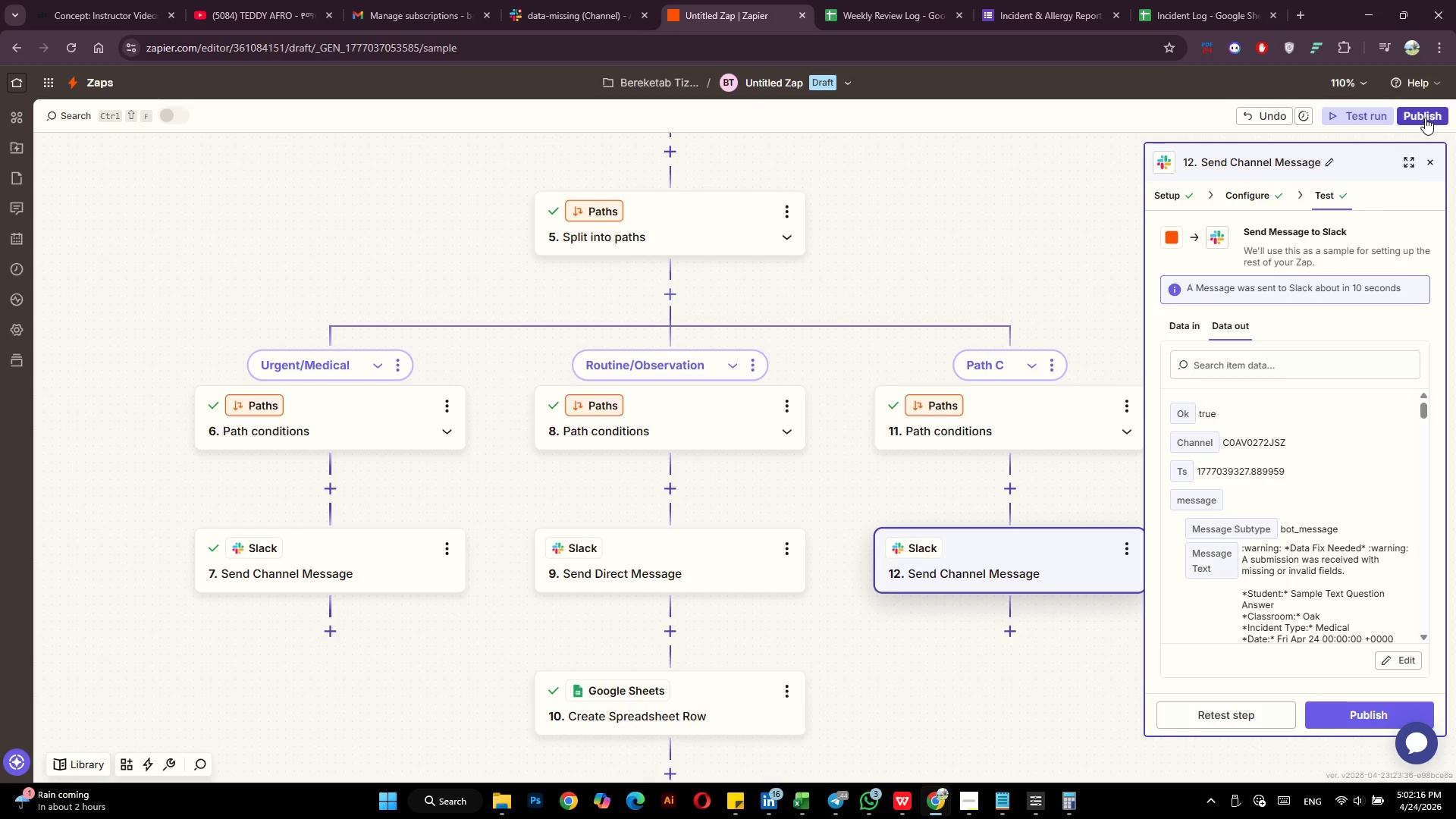 
wait(6.06)
 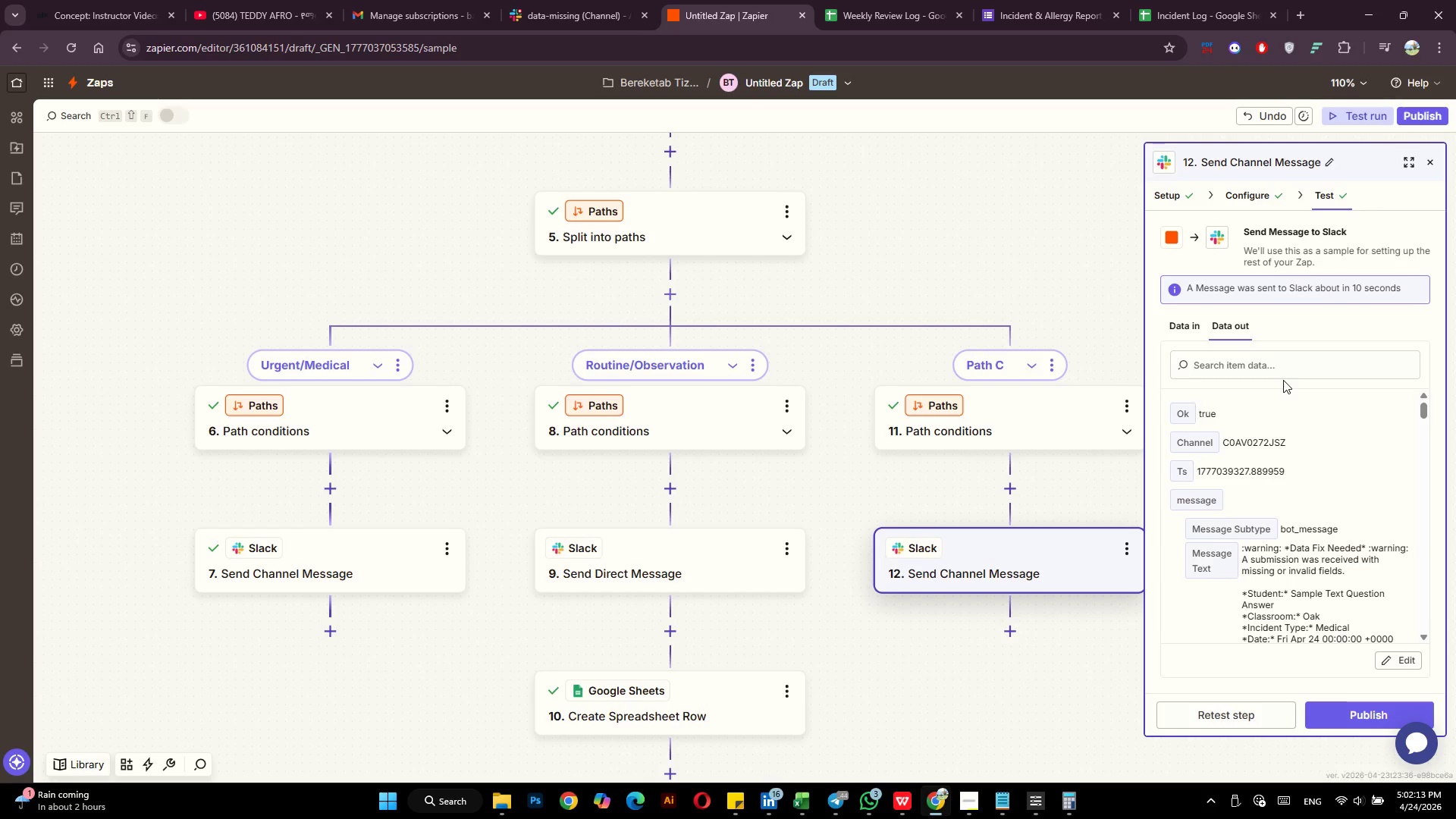 
left_click([1425, 118])
 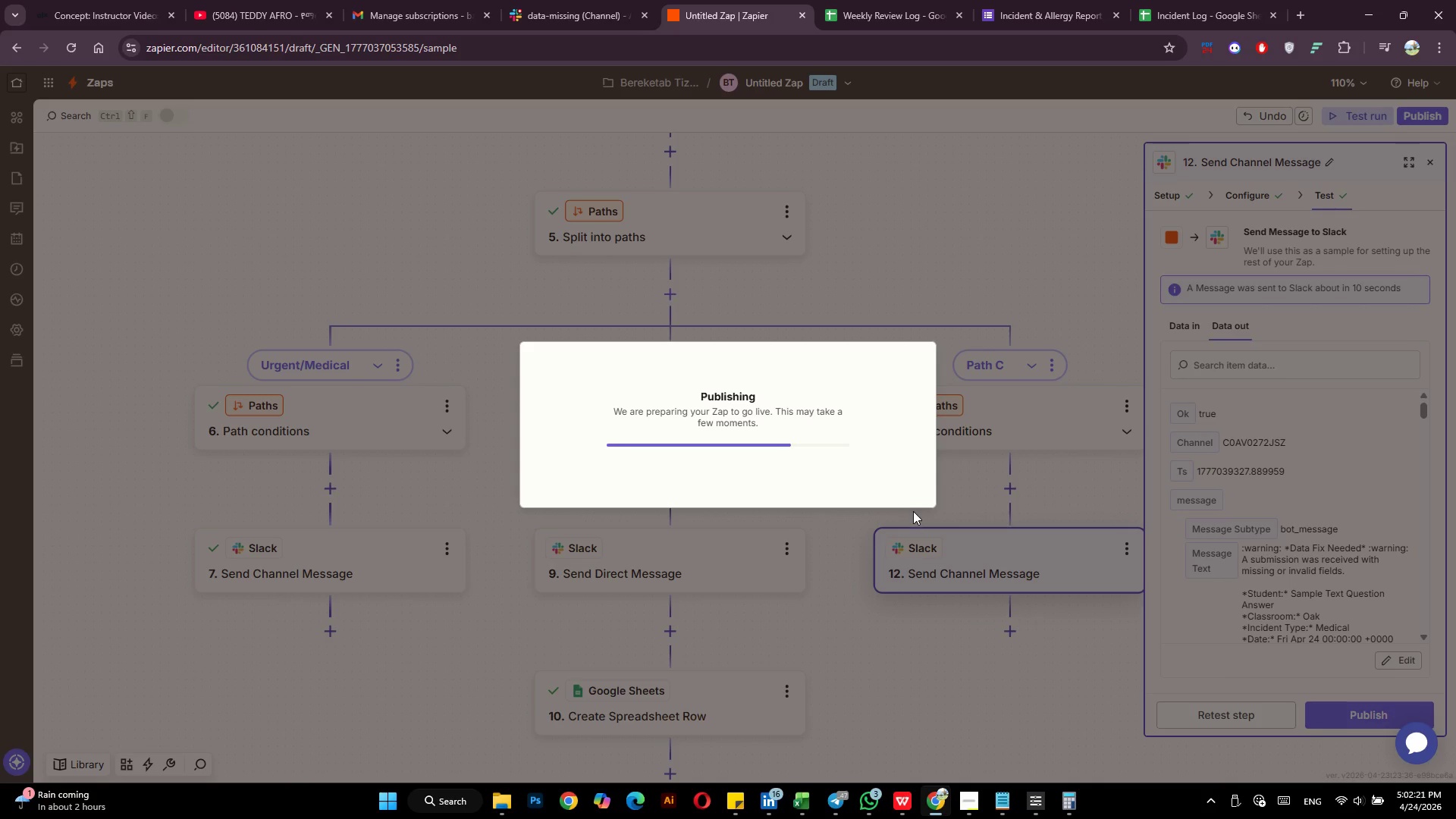 
wait(5.14)
 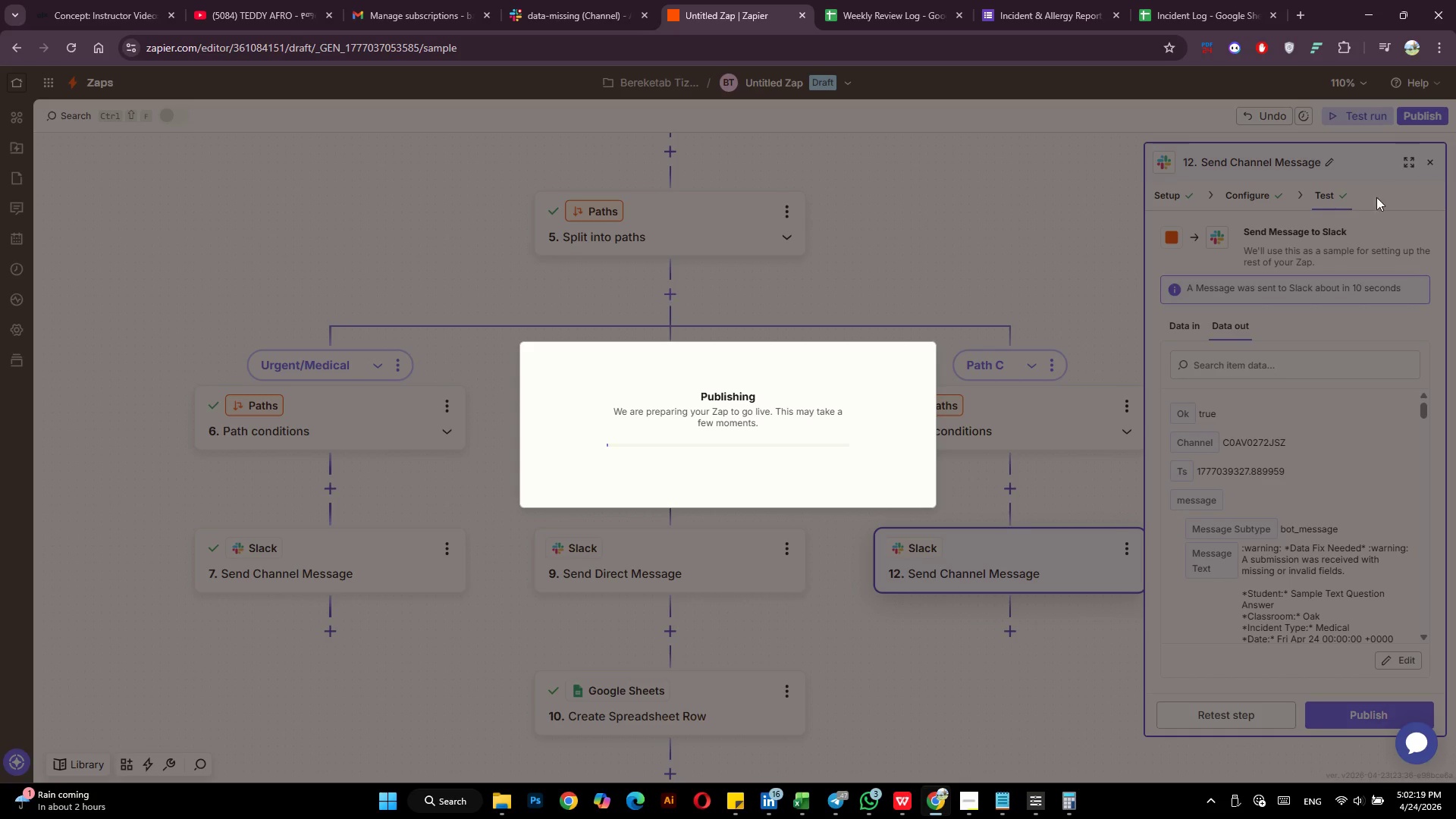 
mouse_move([900, 567])
 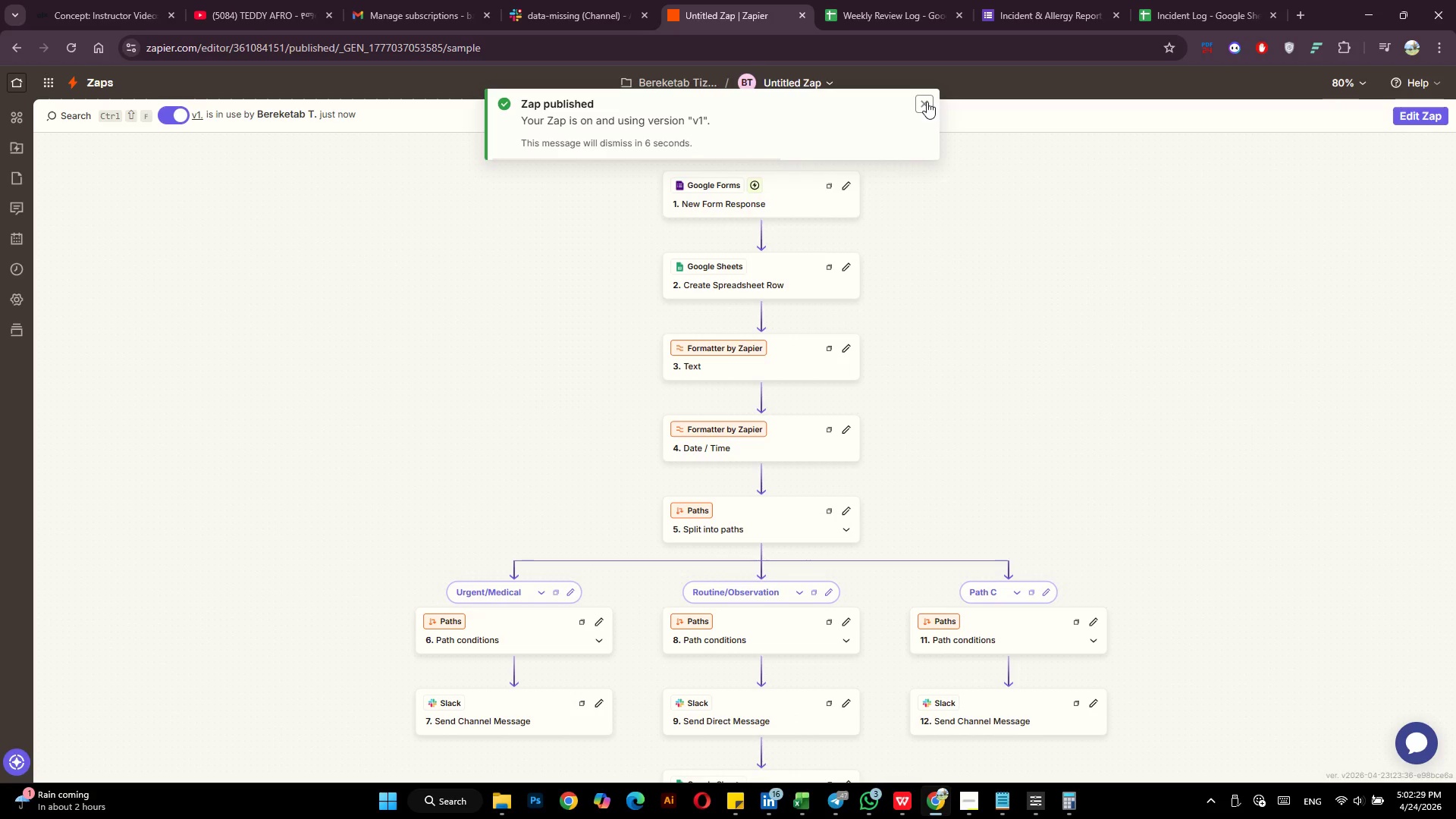 
left_click([927, 102])
 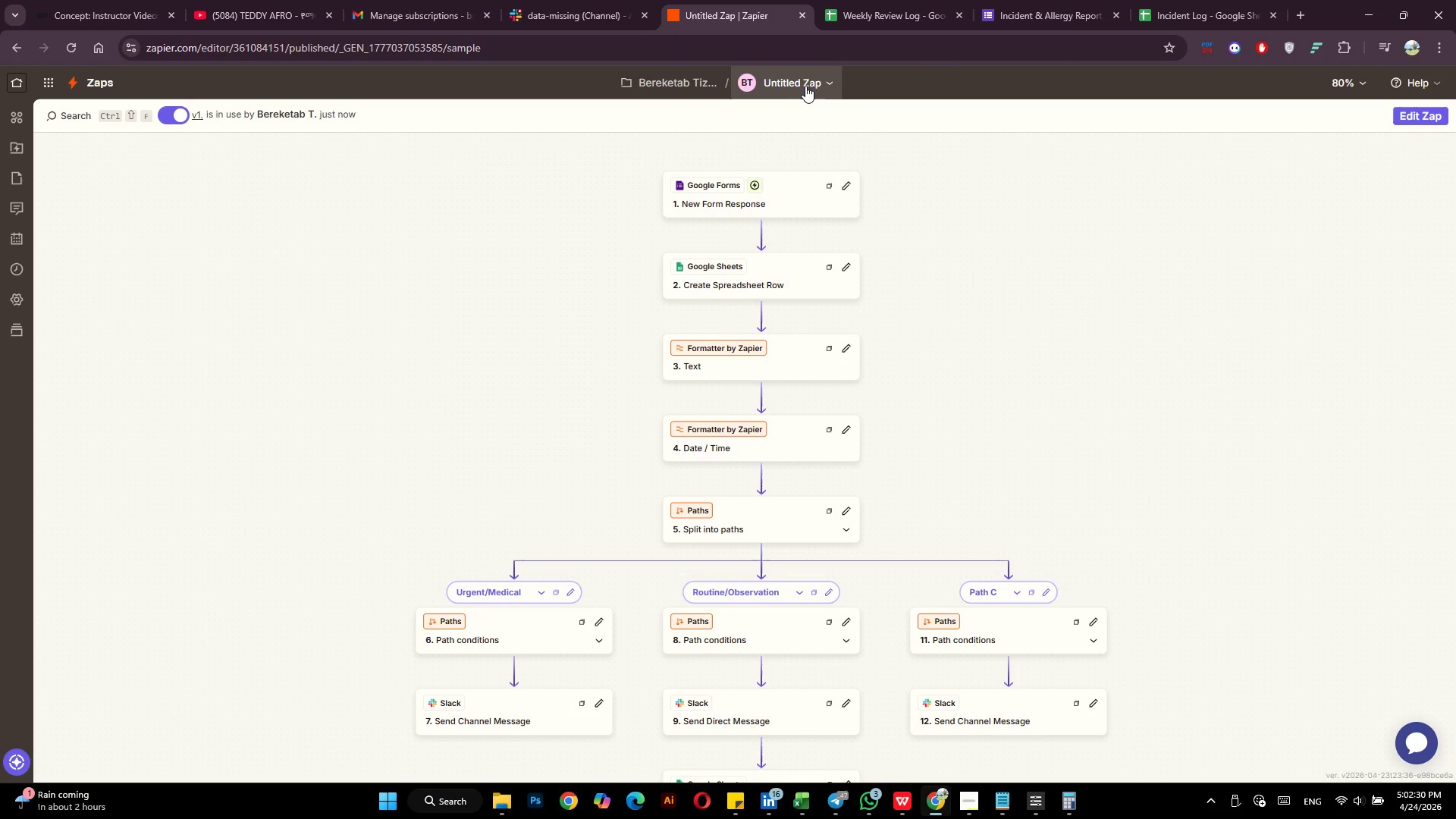 
left_click([807, 85])
 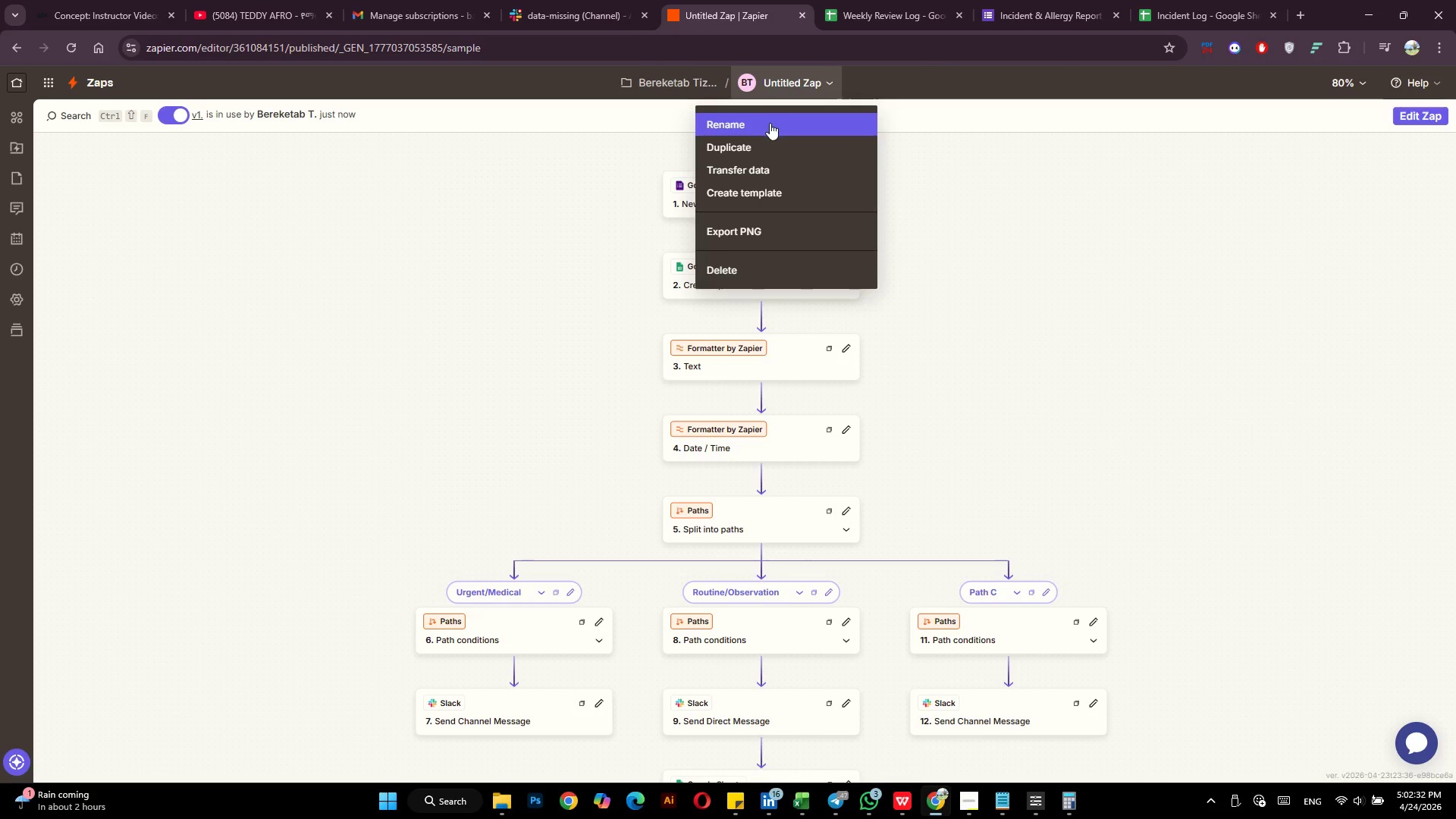 
left_click([770, 123])
 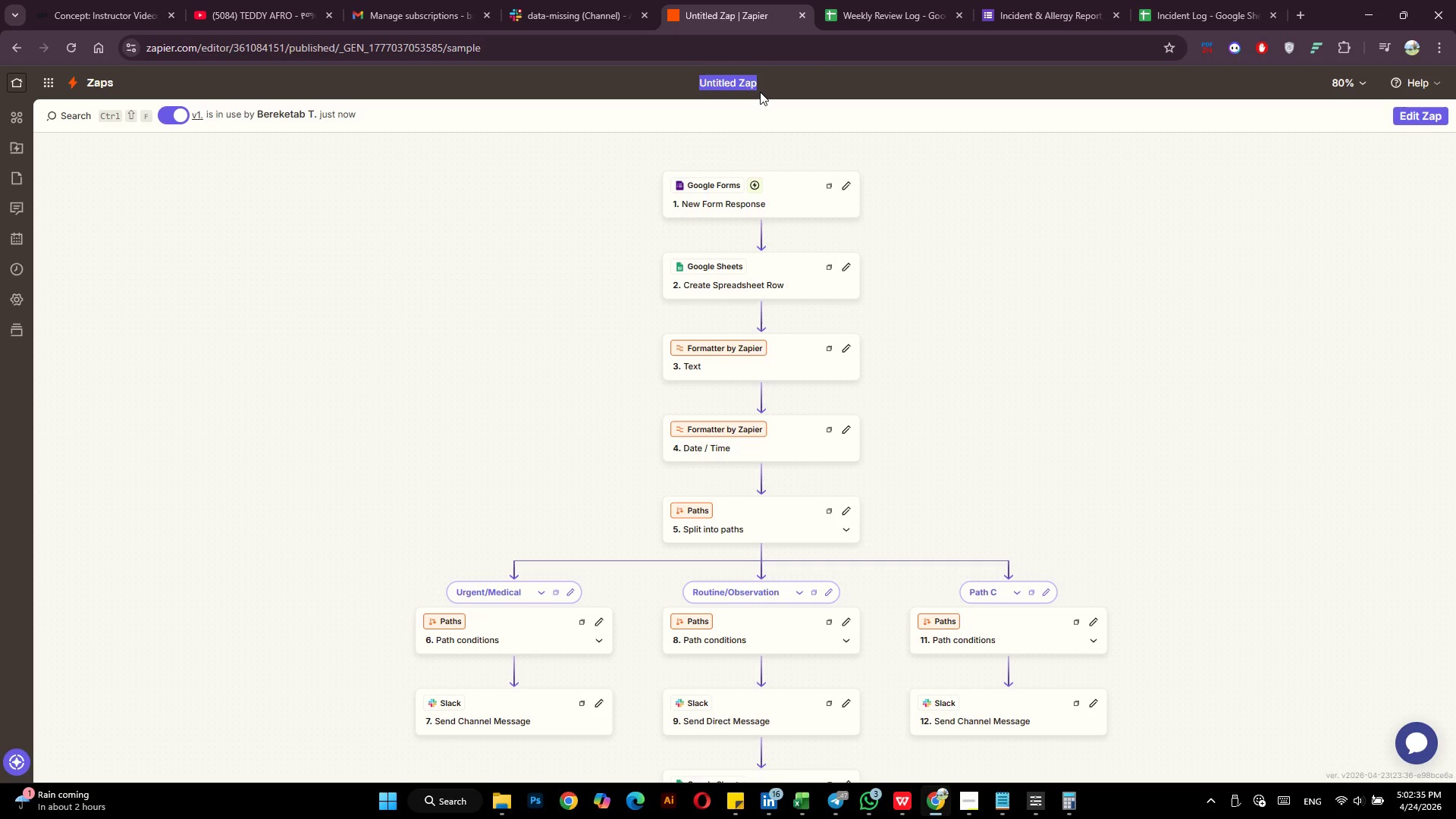 
key(Alt+Tab)
 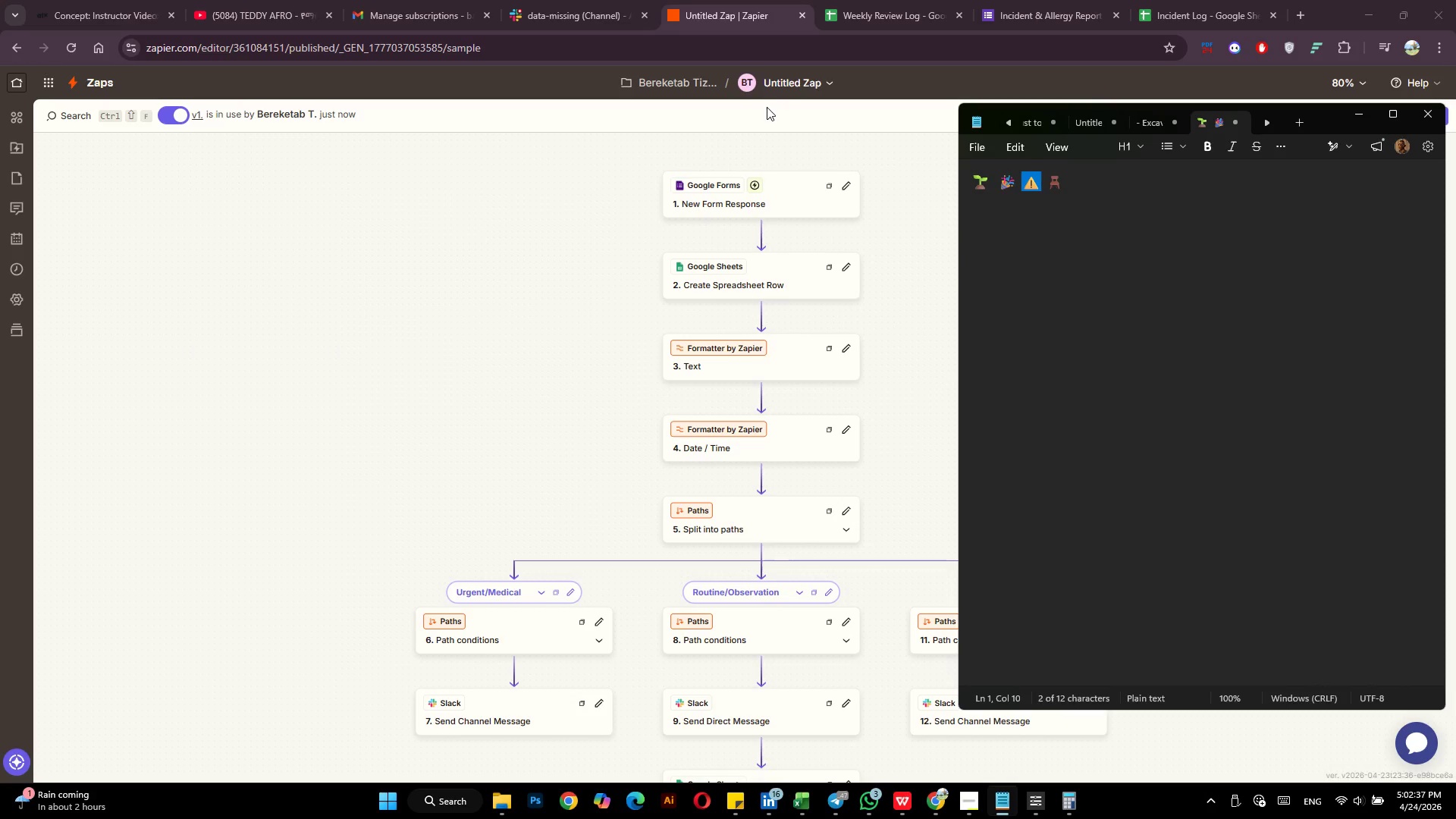 
key(Alt+AltLeft)
 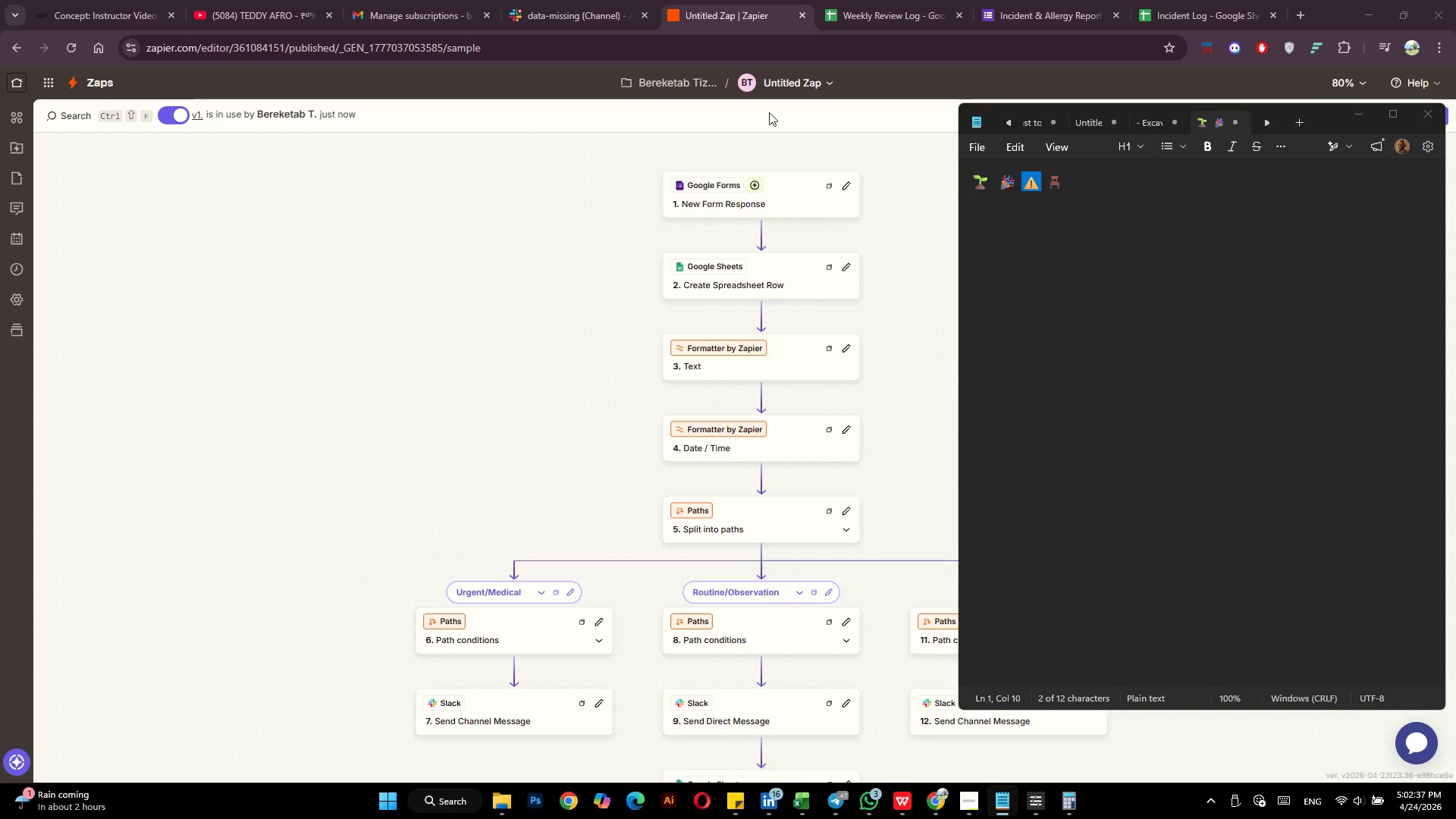 
key(Alt+Tab)
 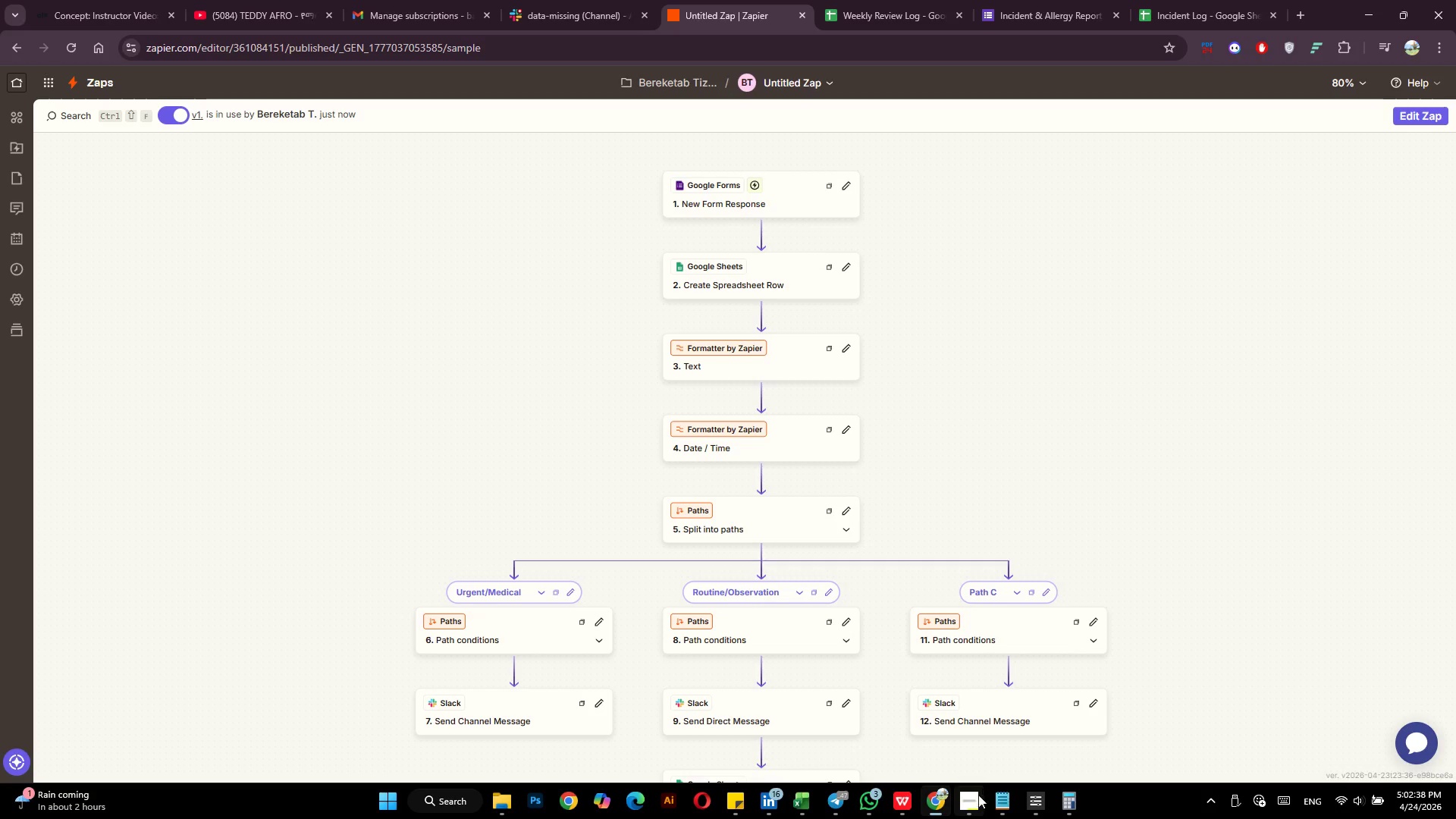 
left_click([976, 802])